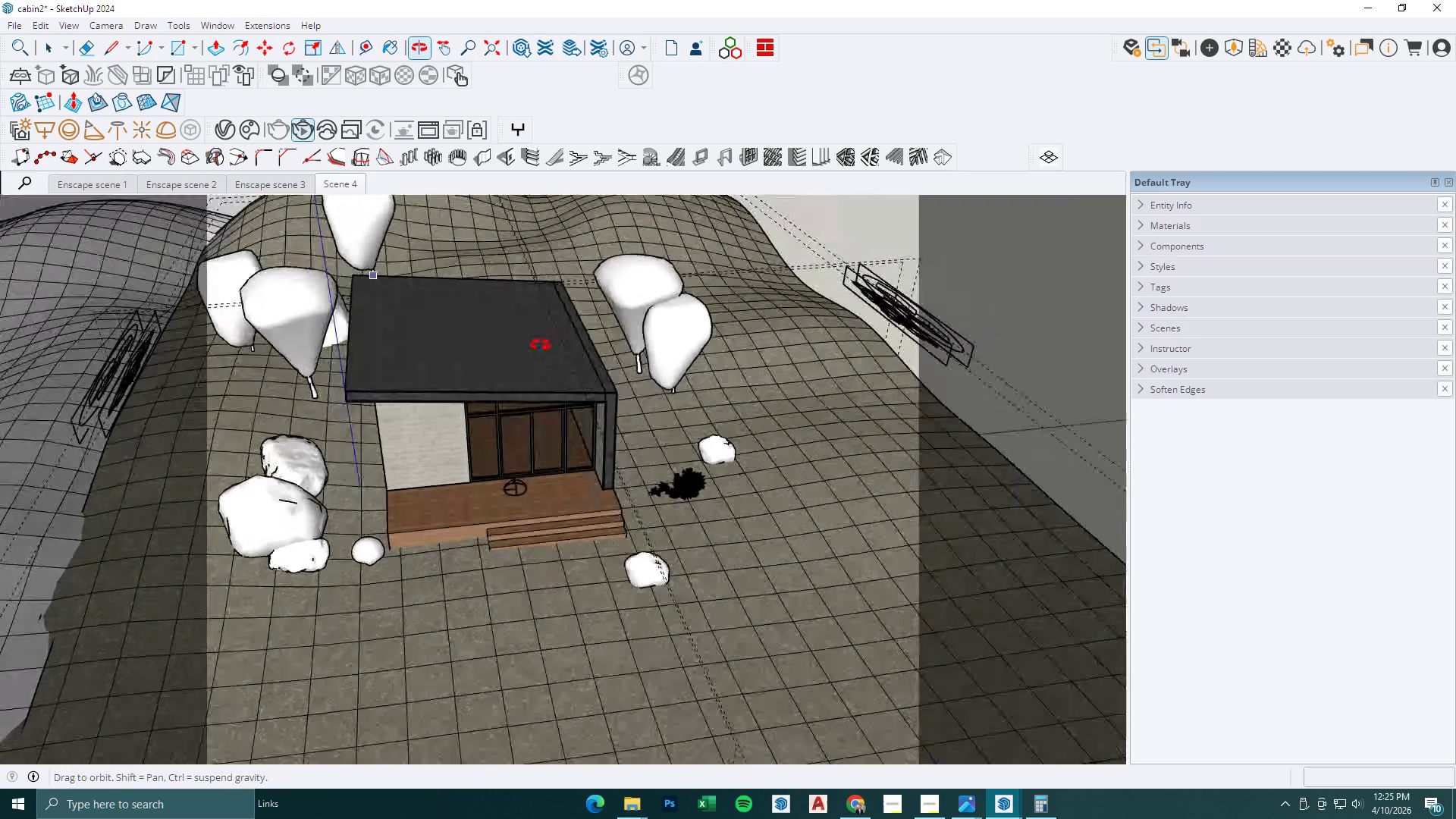 
key(Space)
 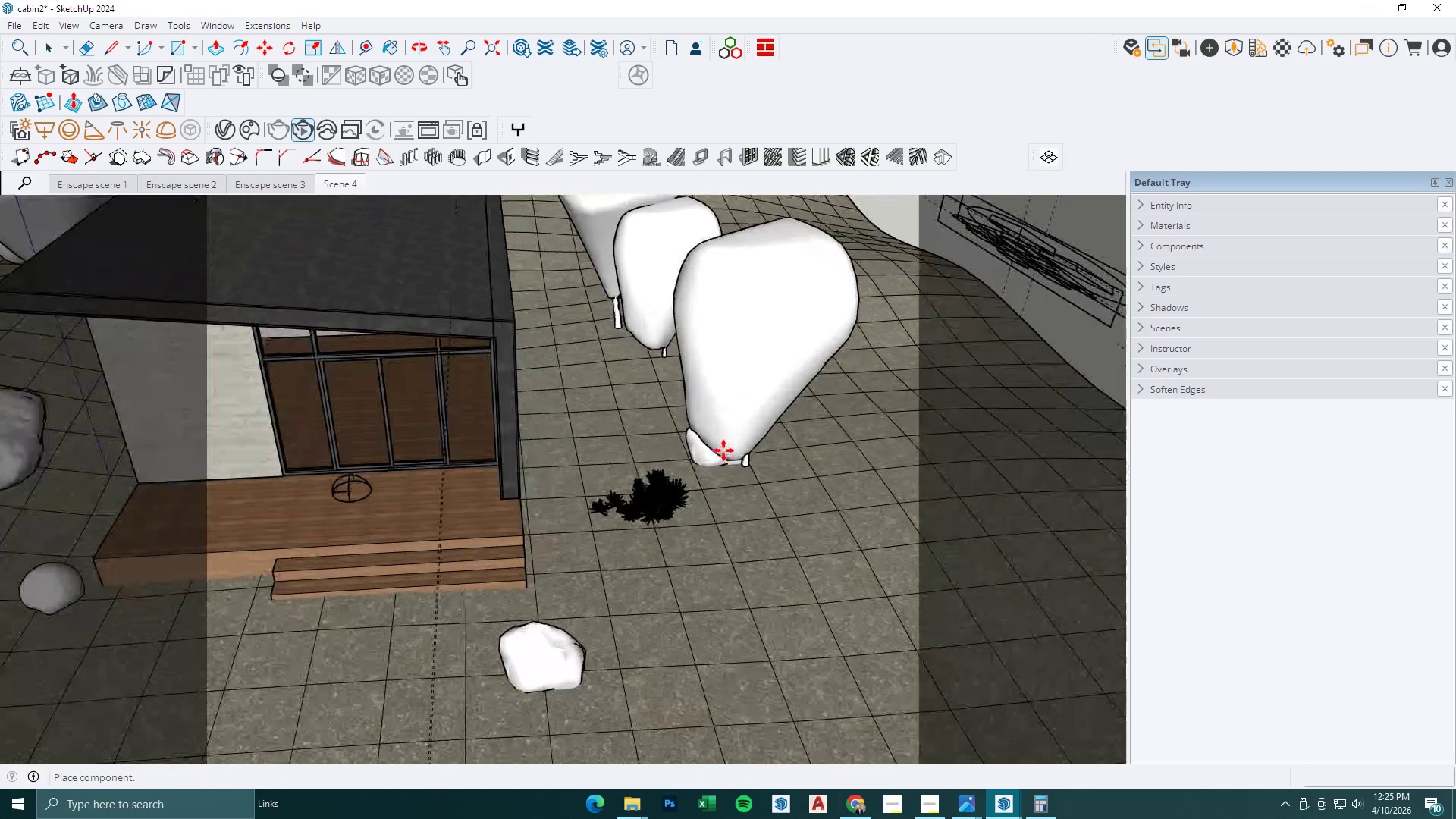 
key(Escape)
 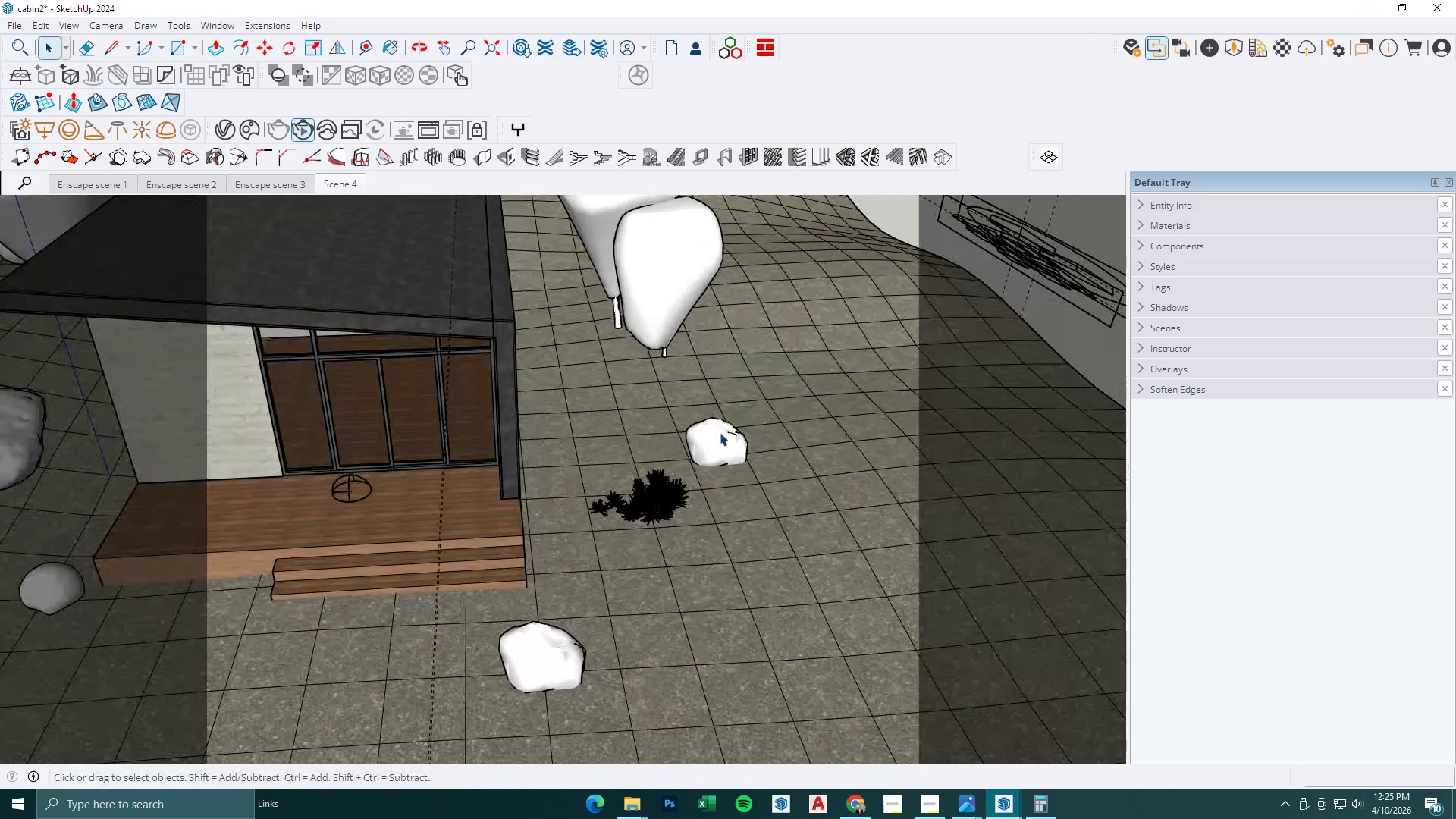 
left_click([720, 432])
 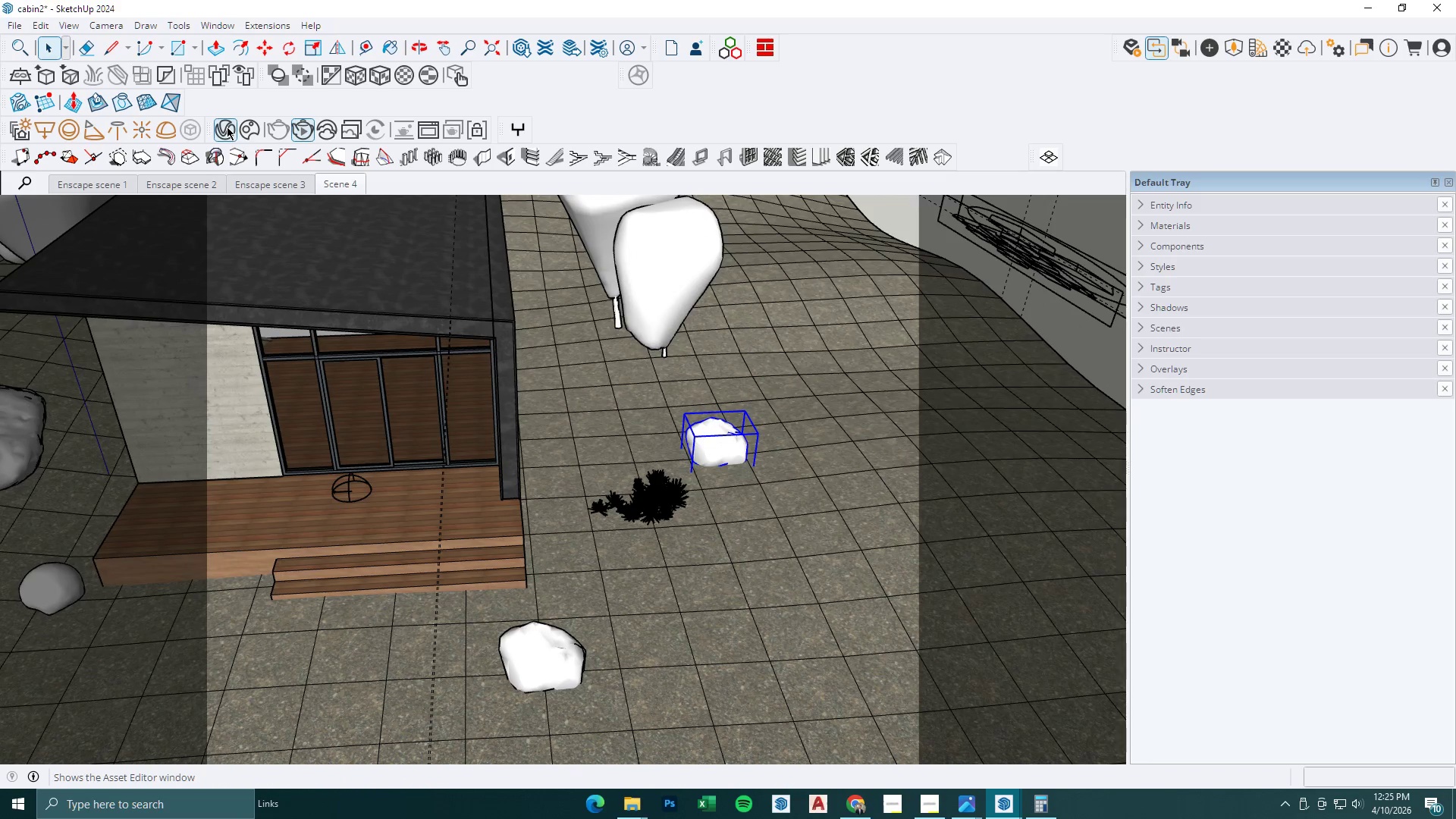 
scroll: coordinate [726, 454], scroll_direction: up, amount: 7.0
 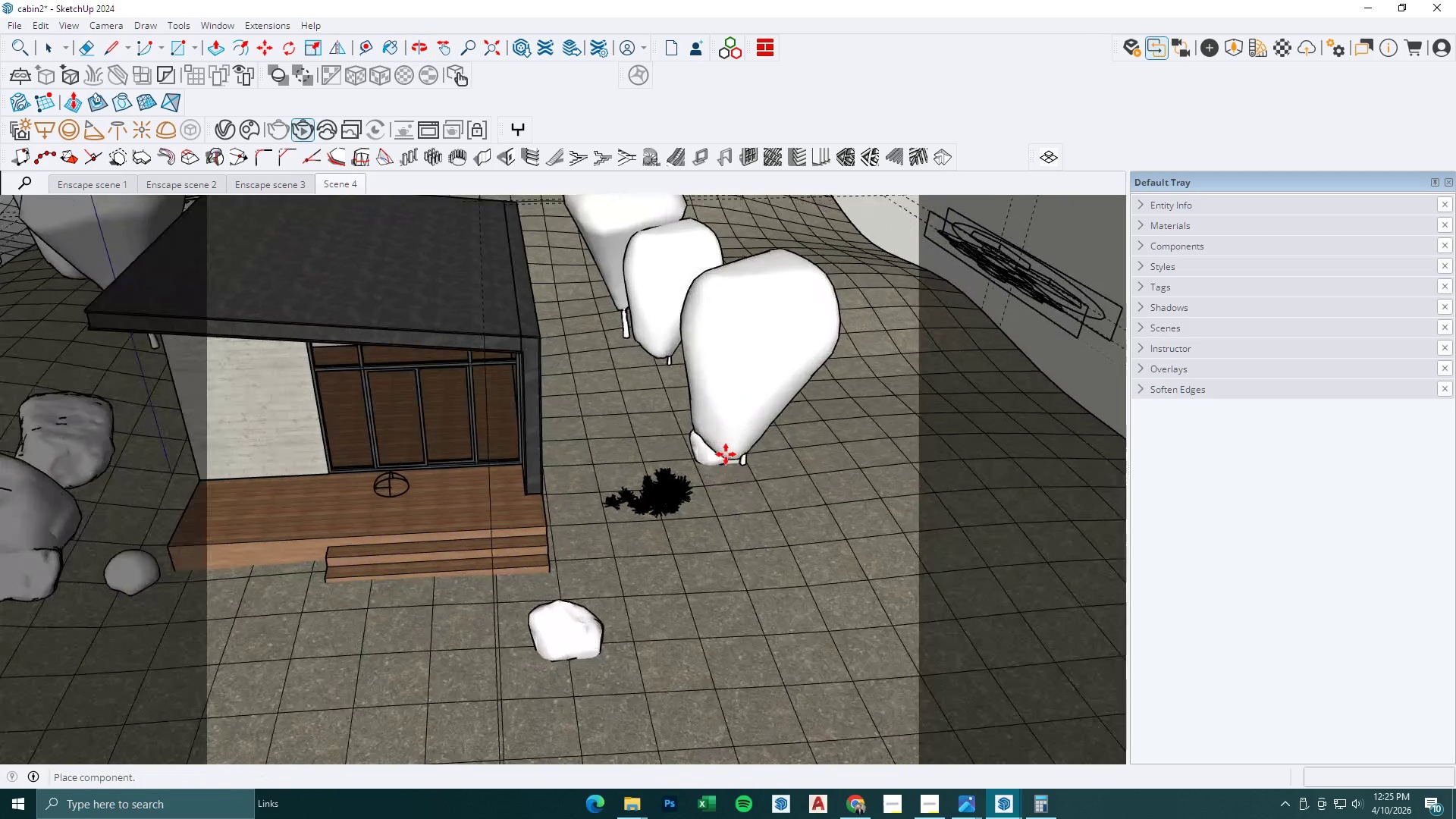 
scroll: coordinate [670, 437], scroll_direction: down, amount: 14.0
 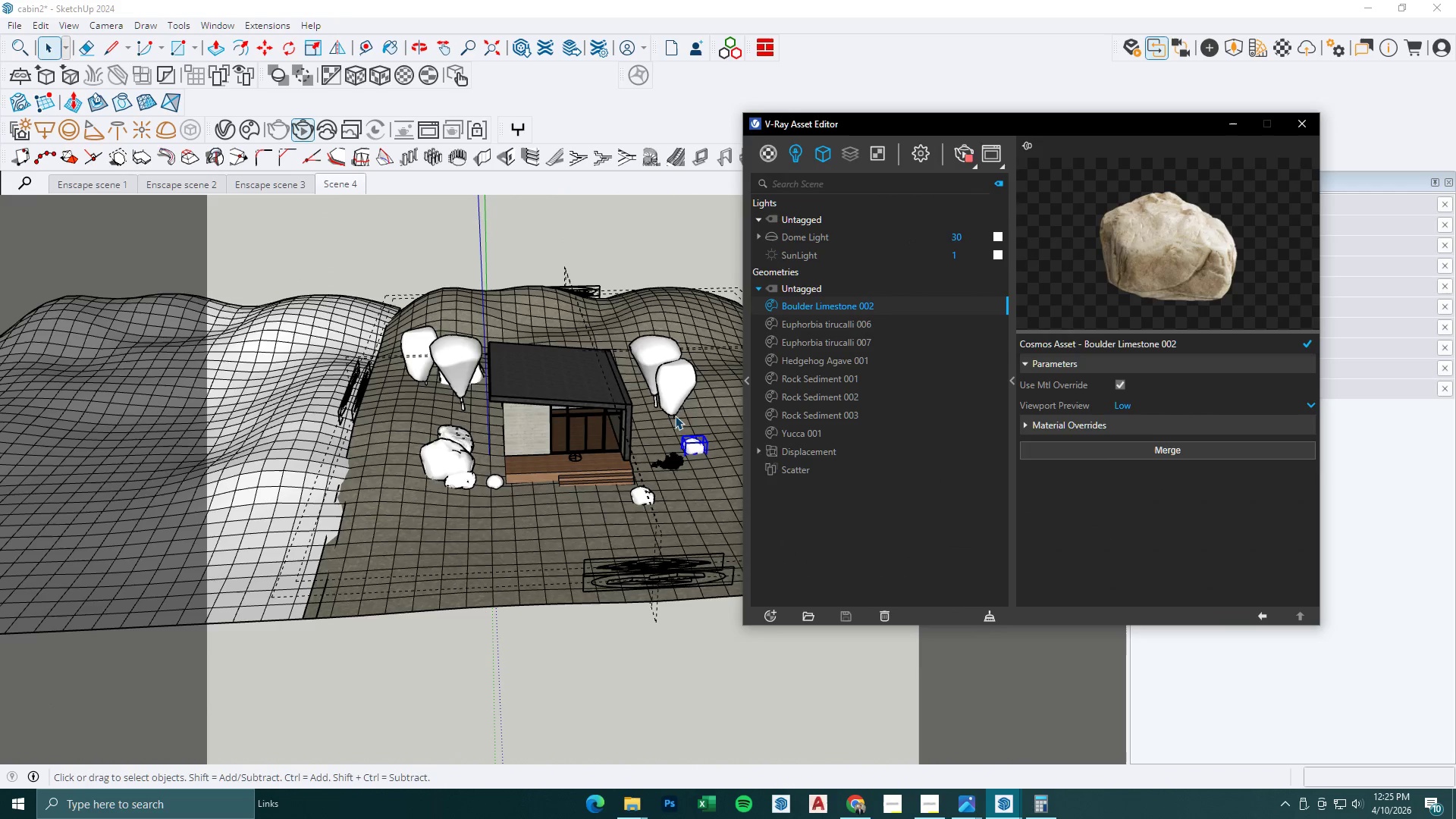 
left_click([803, 470])
 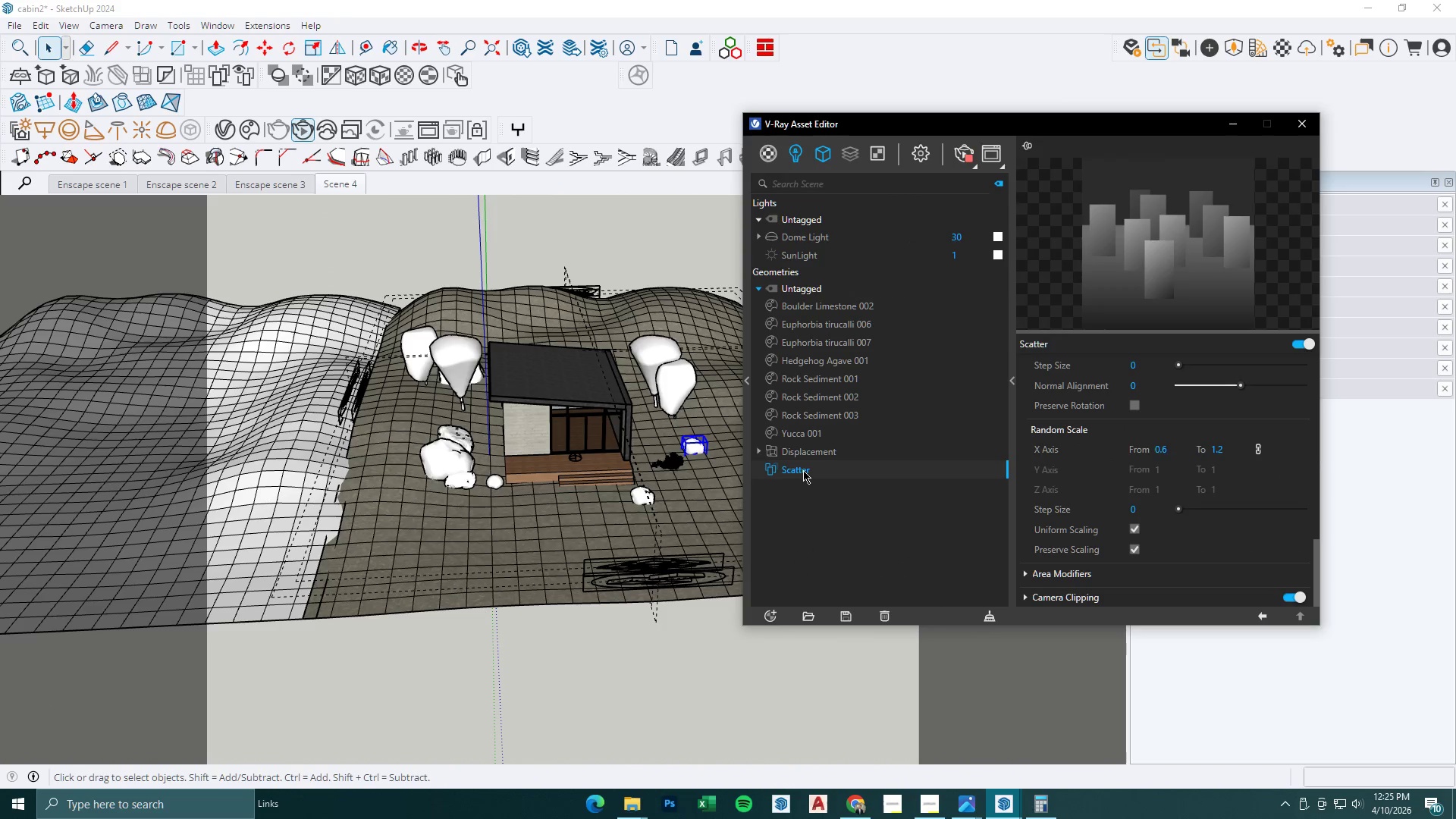 
right_click([805, 470])
 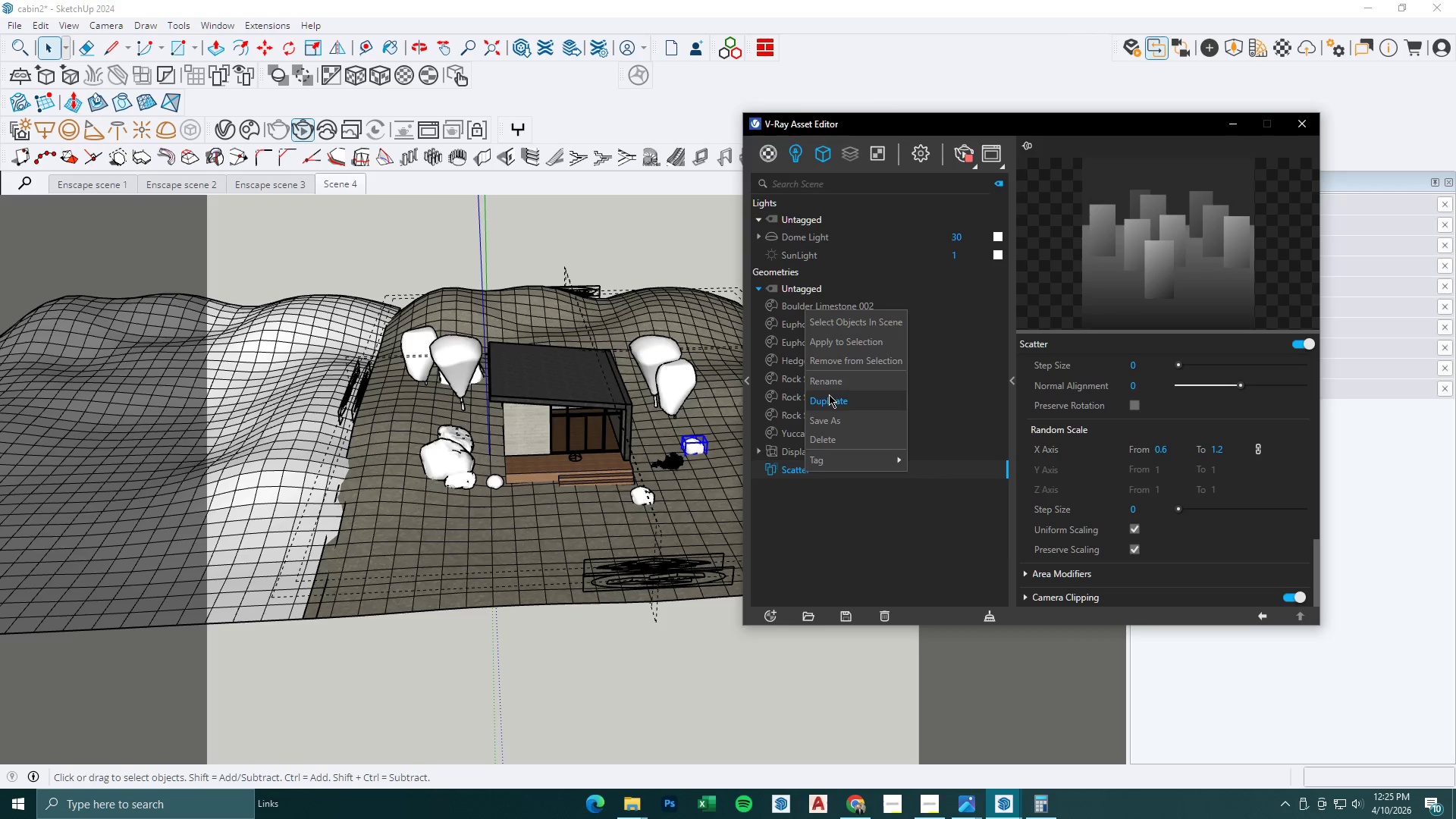 
left_click([831, 383])
 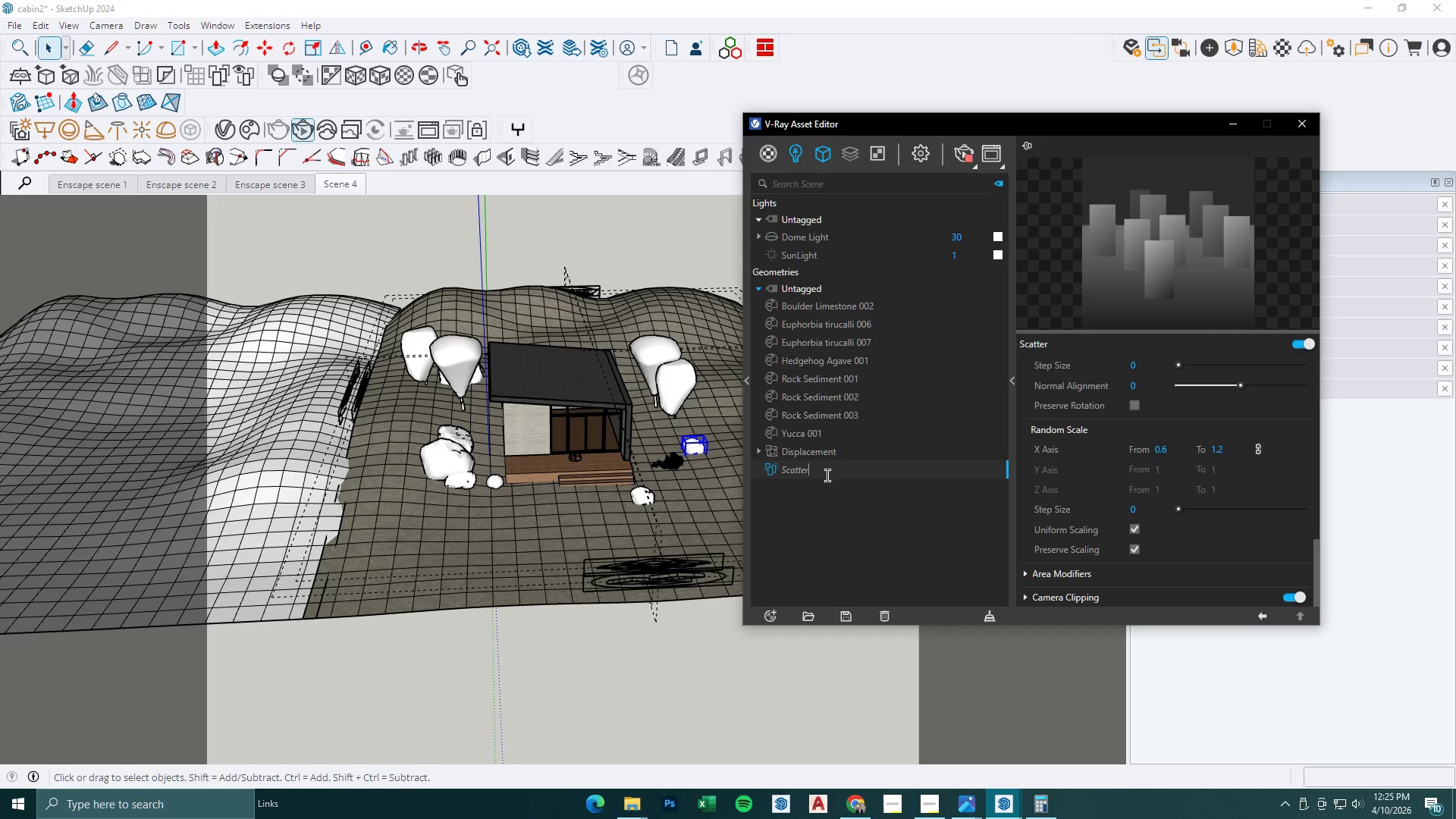 
left_click_drag(start_coordinate=[827, 475], to_coordinate=[727, 466])
 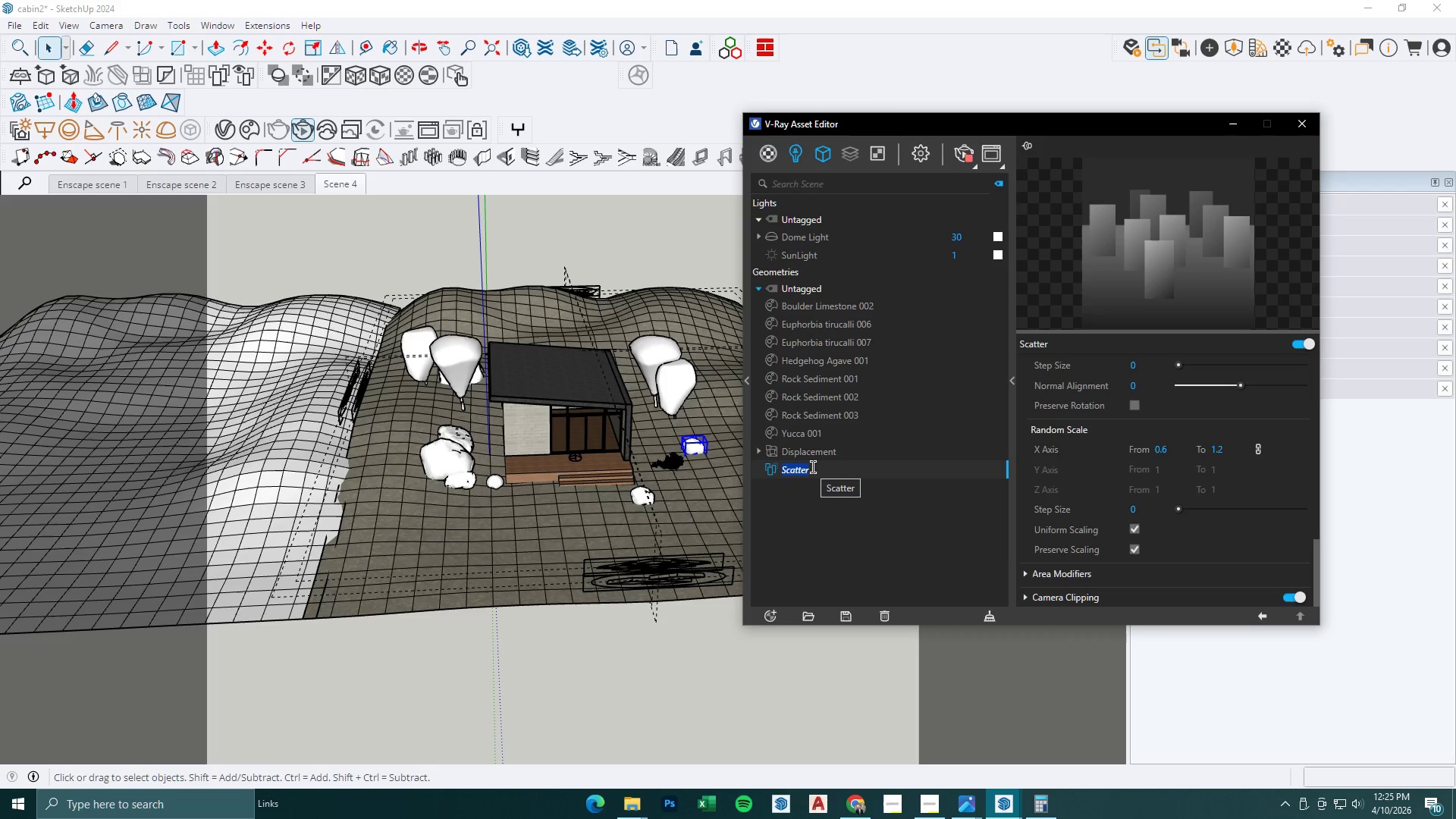 
type(ve)
 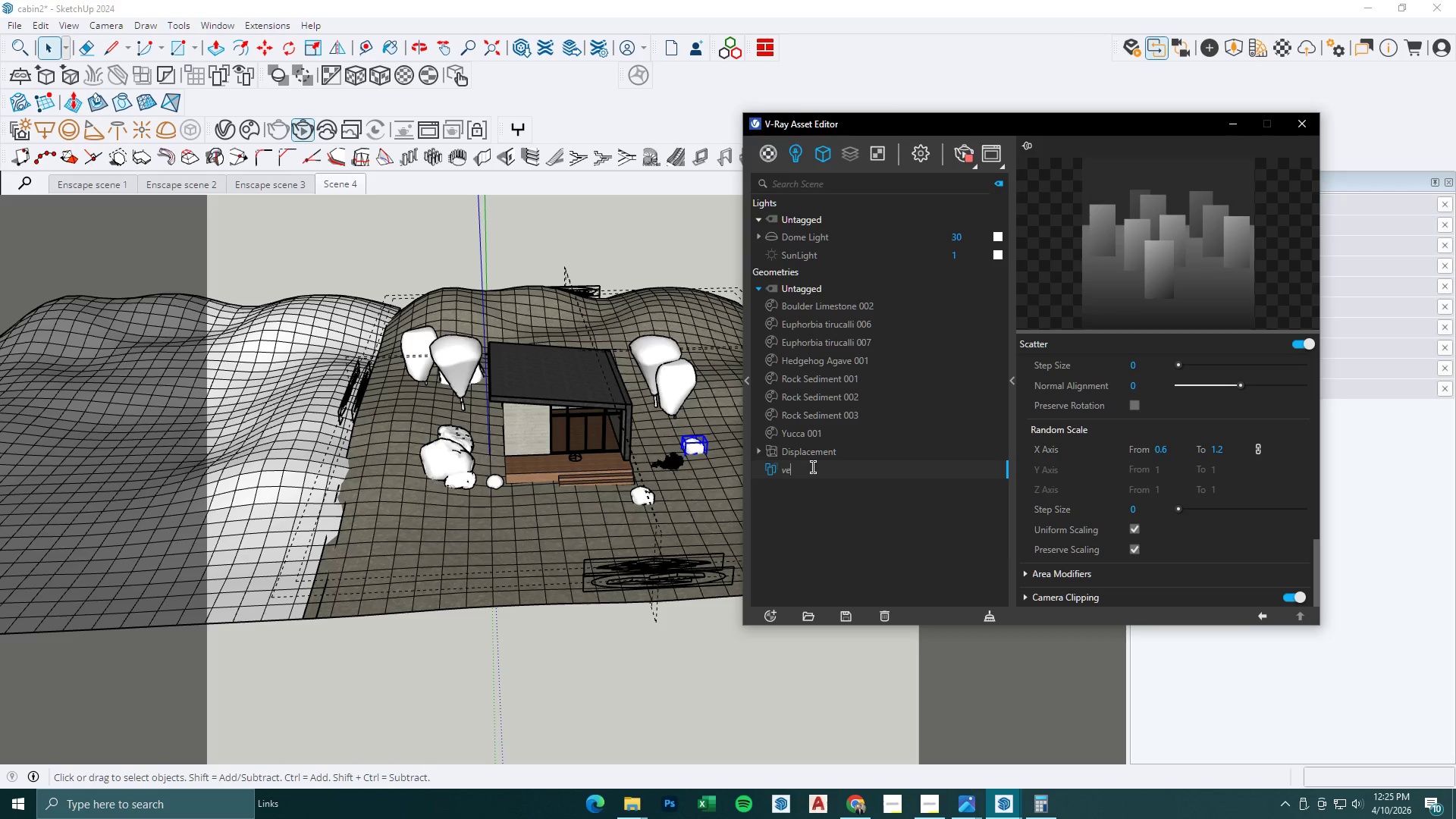 
type(getation)
 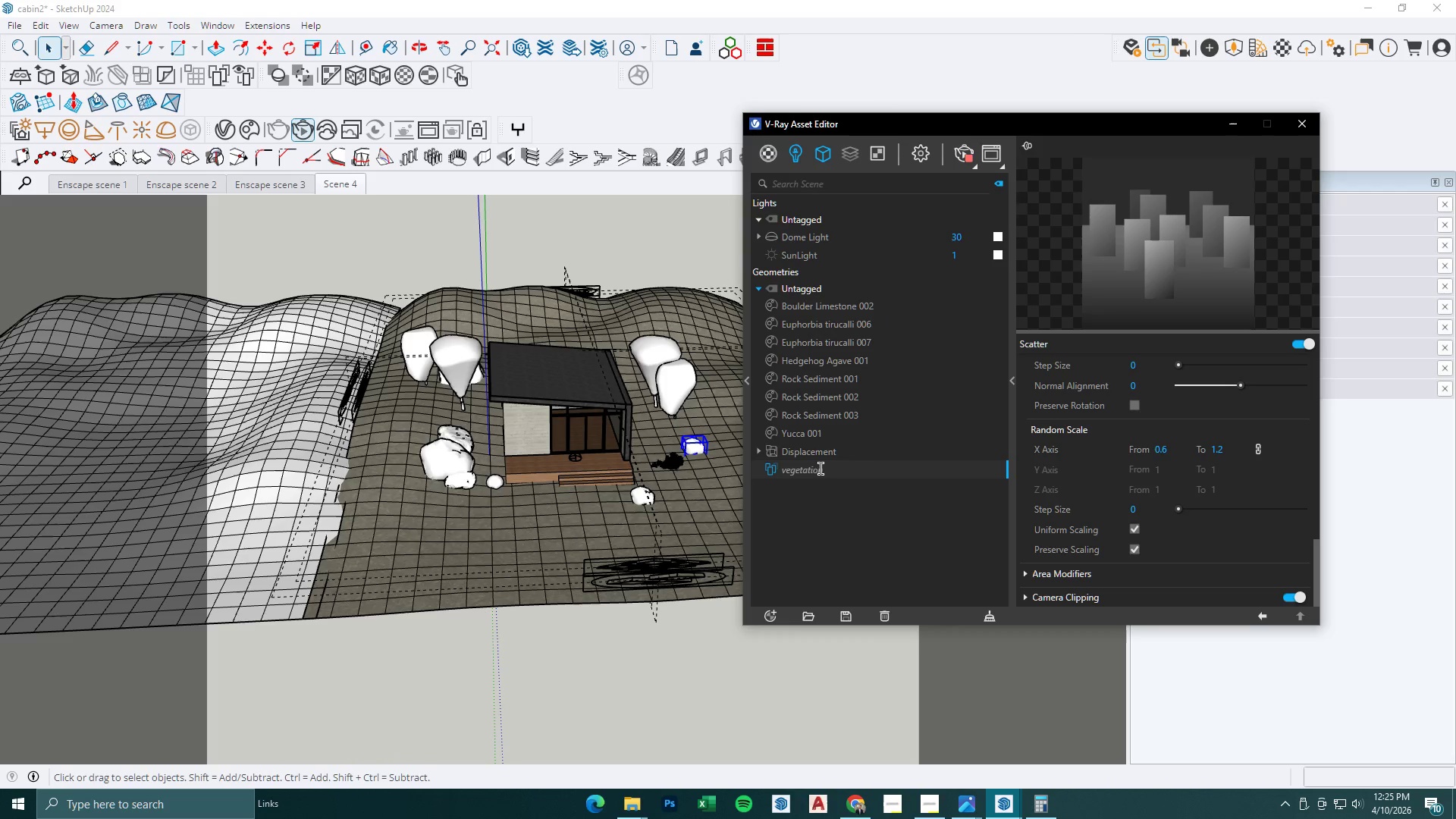 
left_click([826, 514])
 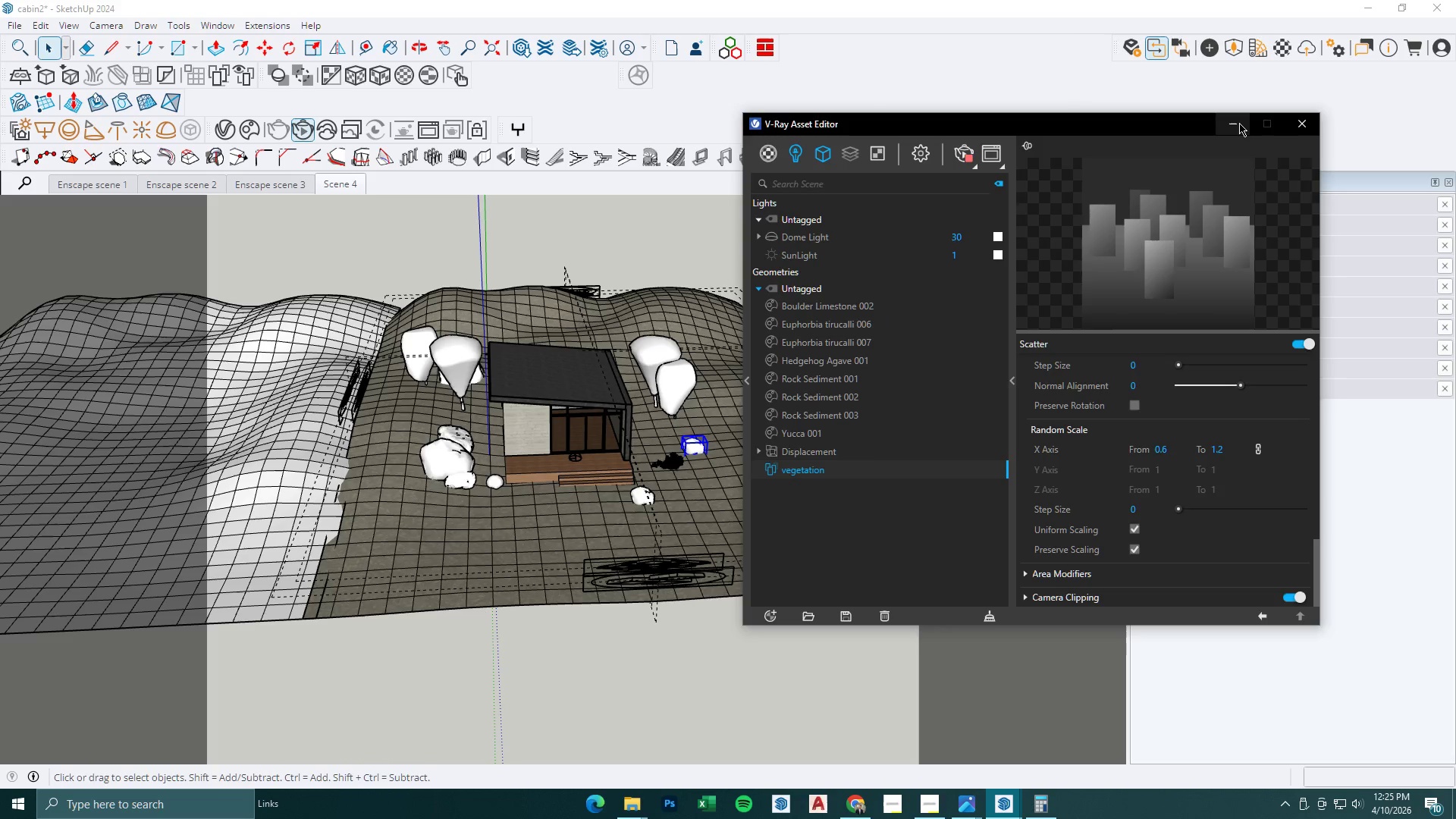 
key(Space)
 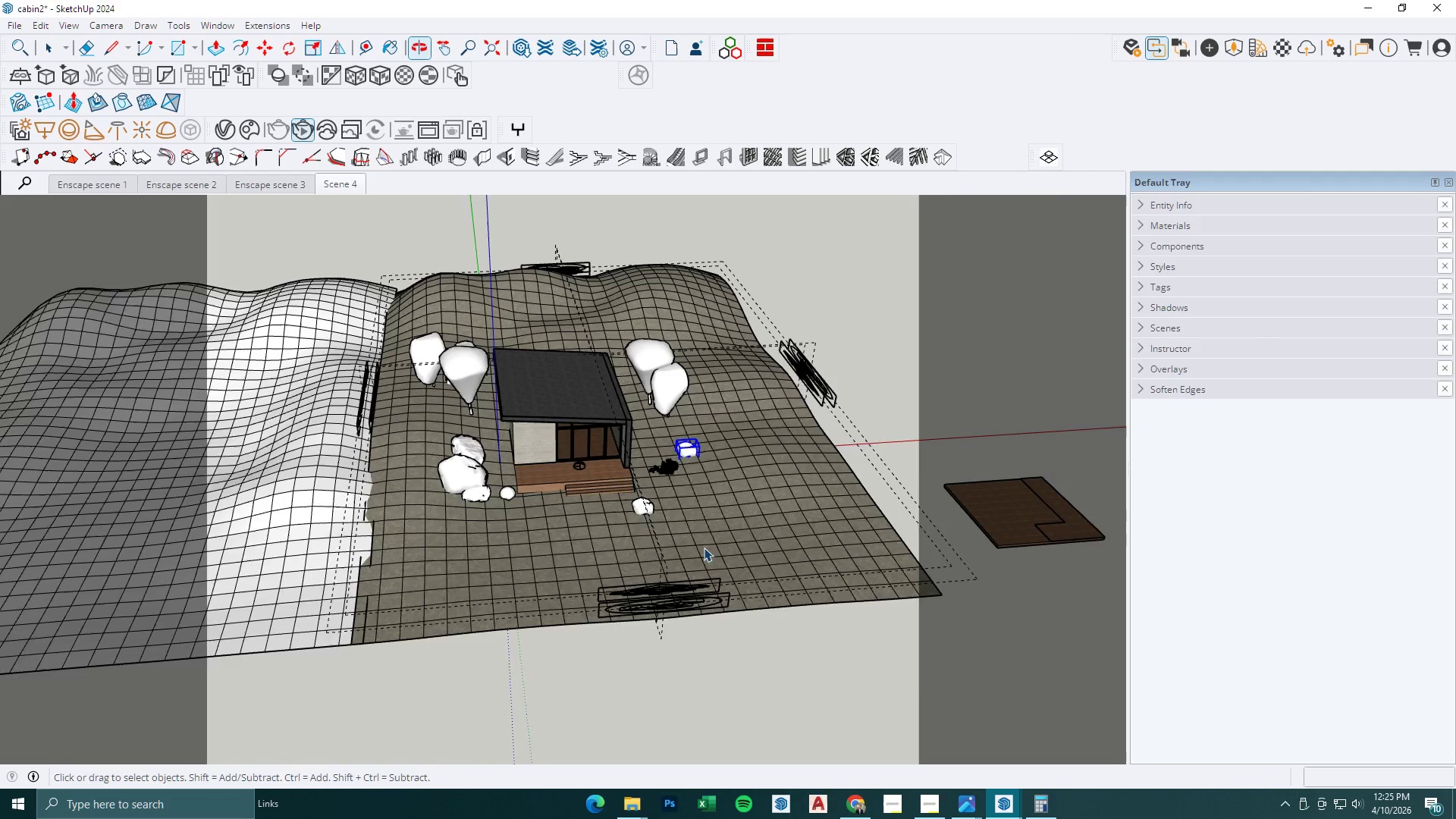 
key(Escape)
 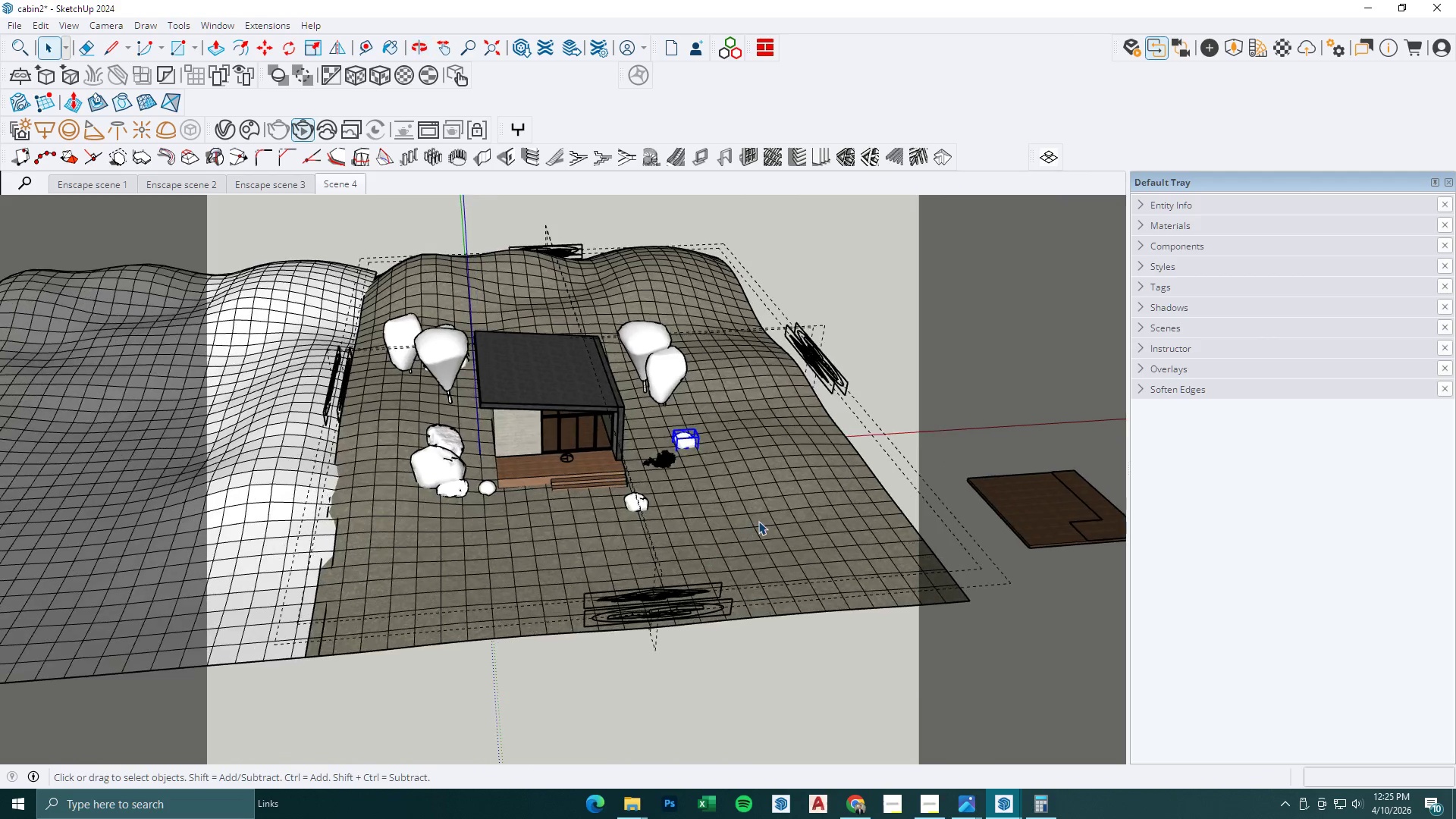 
left_click([758, 521])
 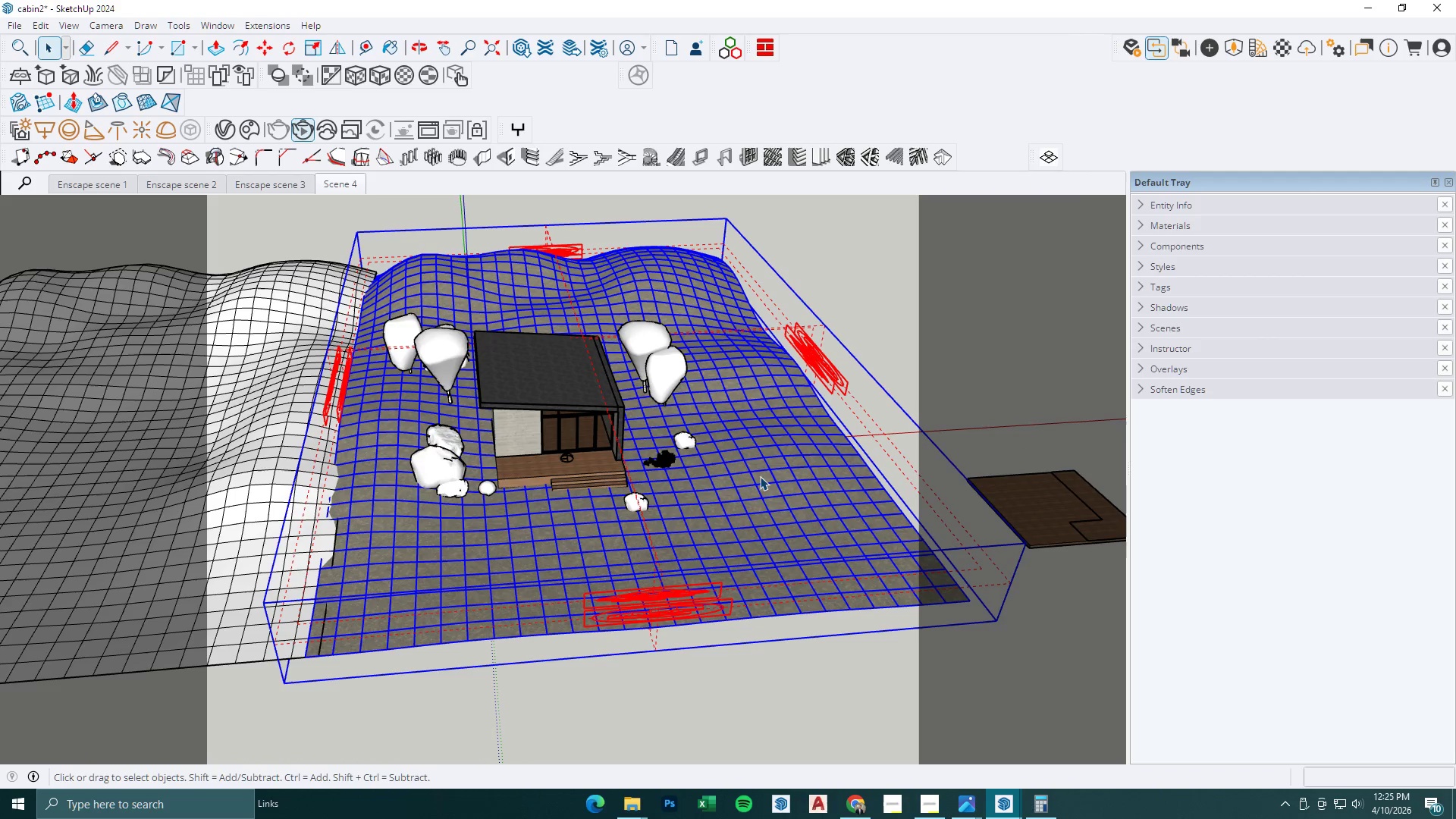 
scroll: coordinate [708, 546], scroll_direction: none, amount: 0.0
 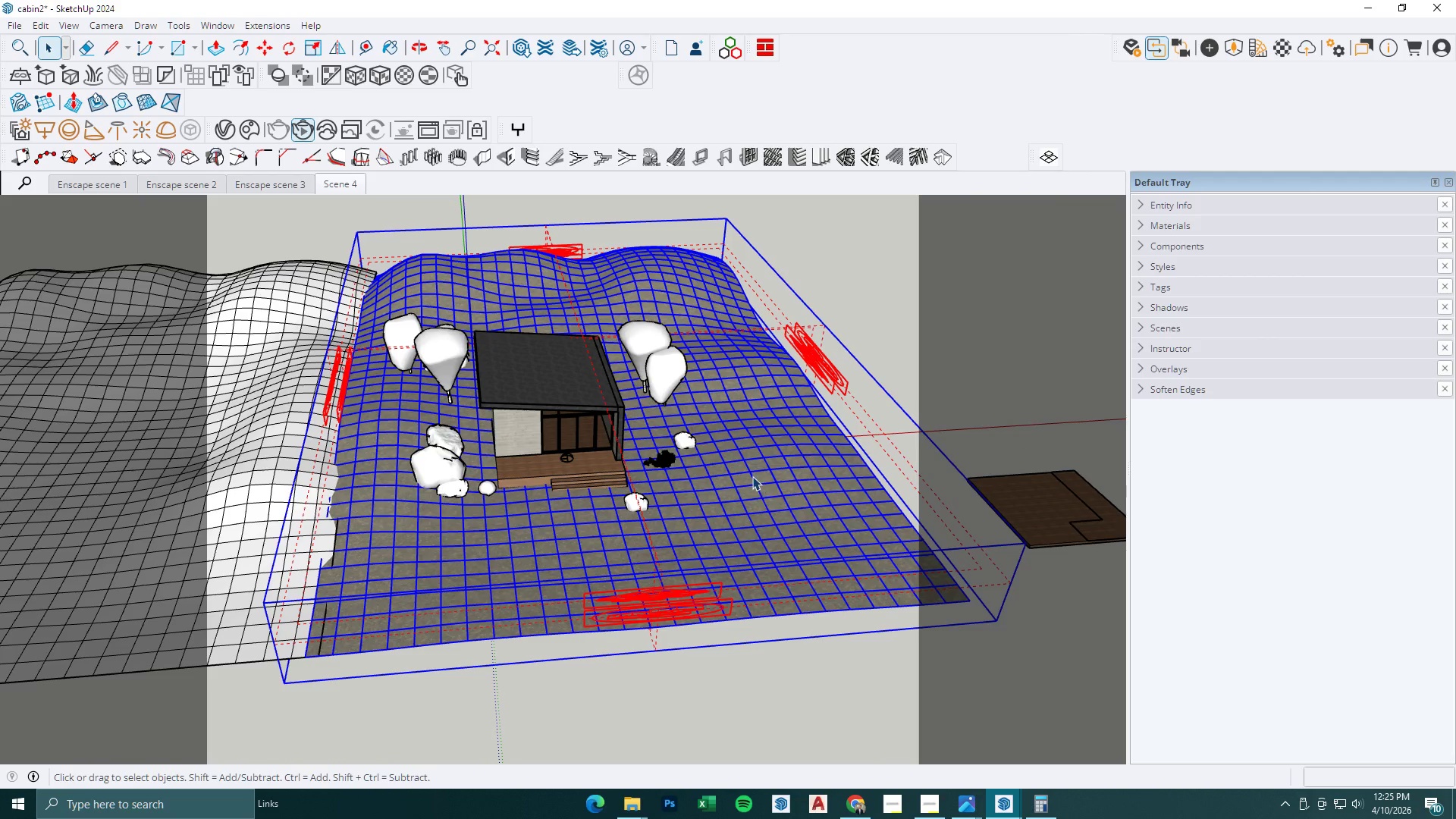 
scroll: coordinate [720, 441], scroll_direction: up, amount: 2.0
 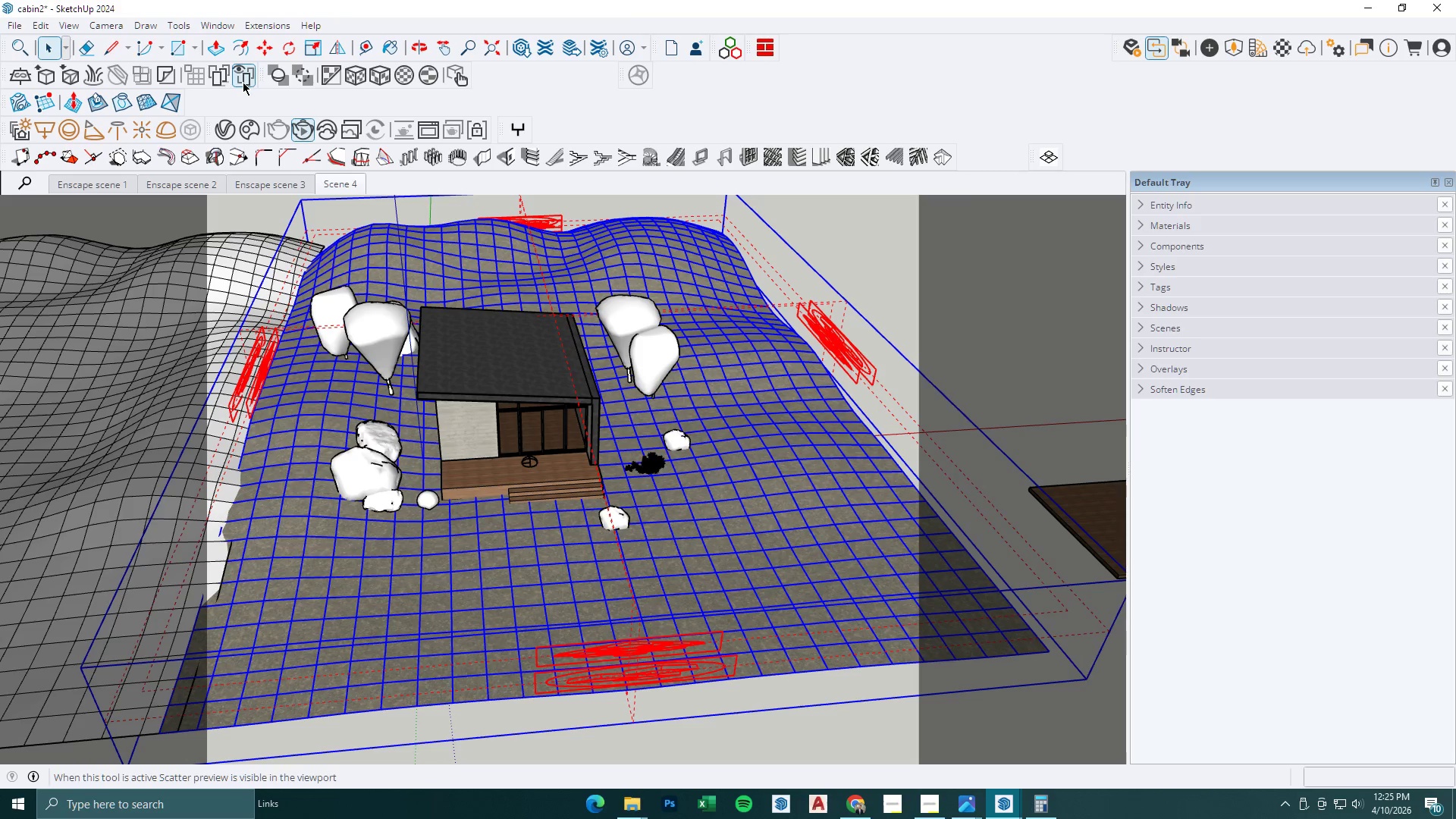 
key(Control+ControlLeft)
 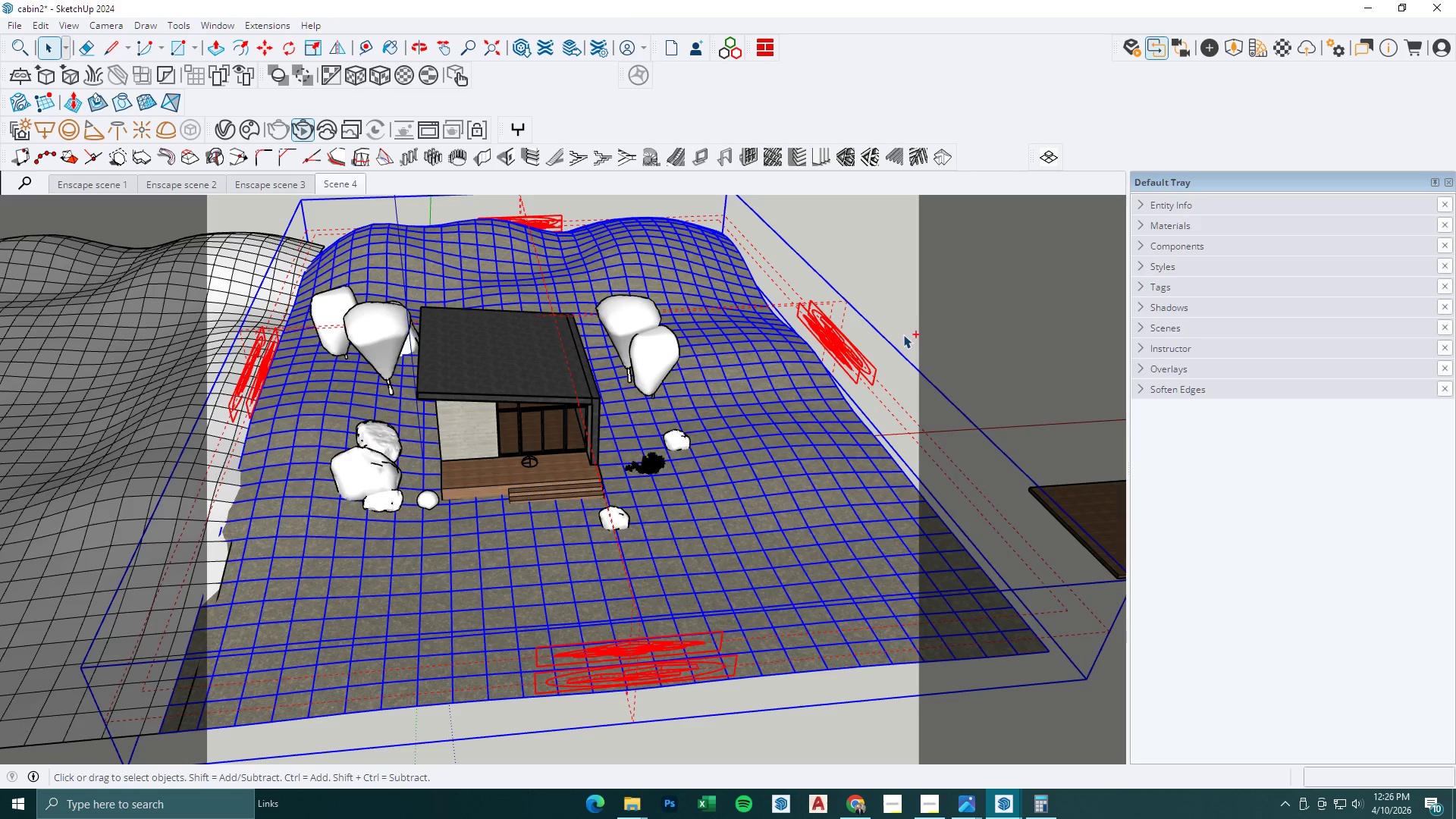 
key(Control+S)
 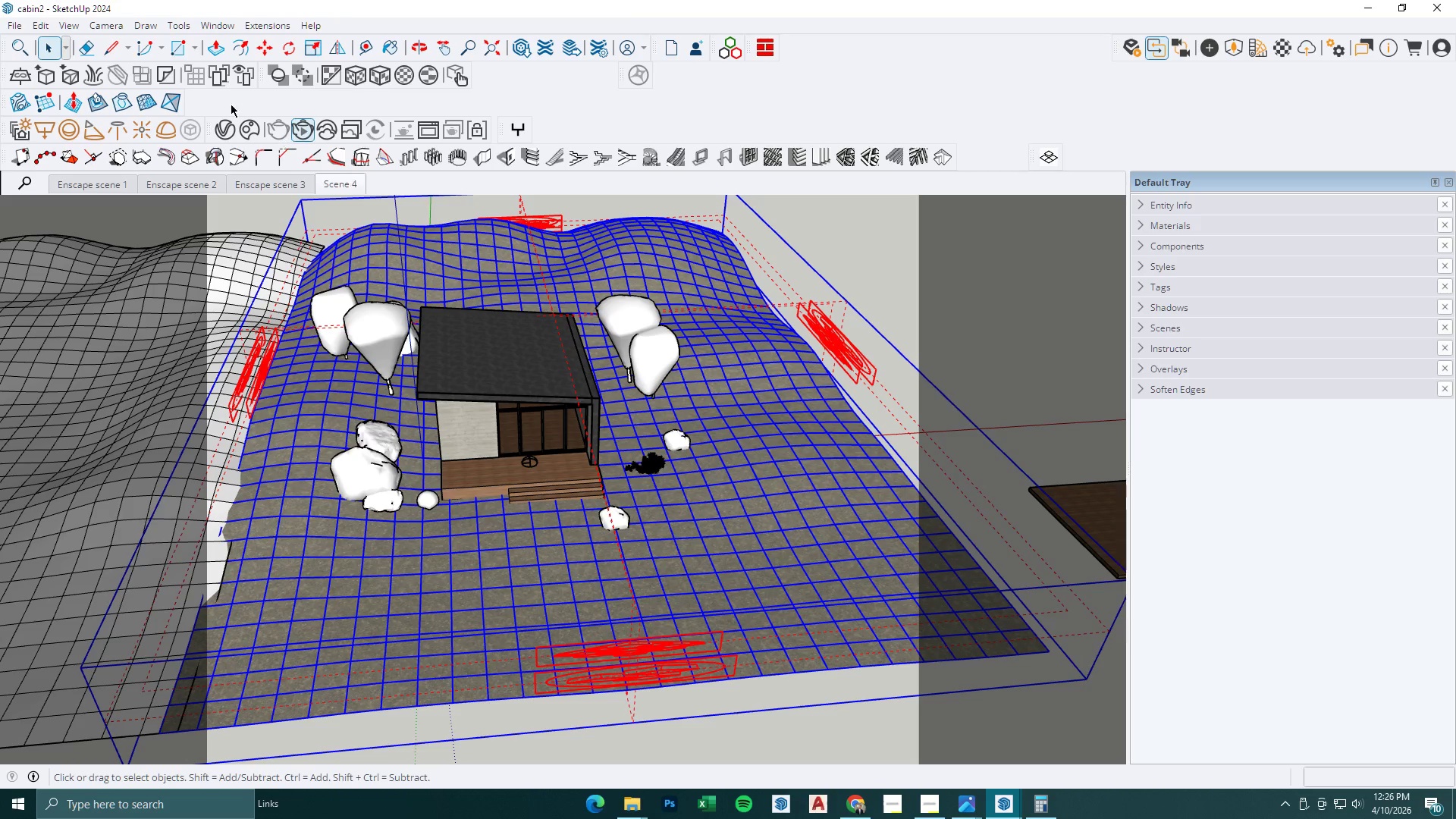 
mouse_move([232, 76])
 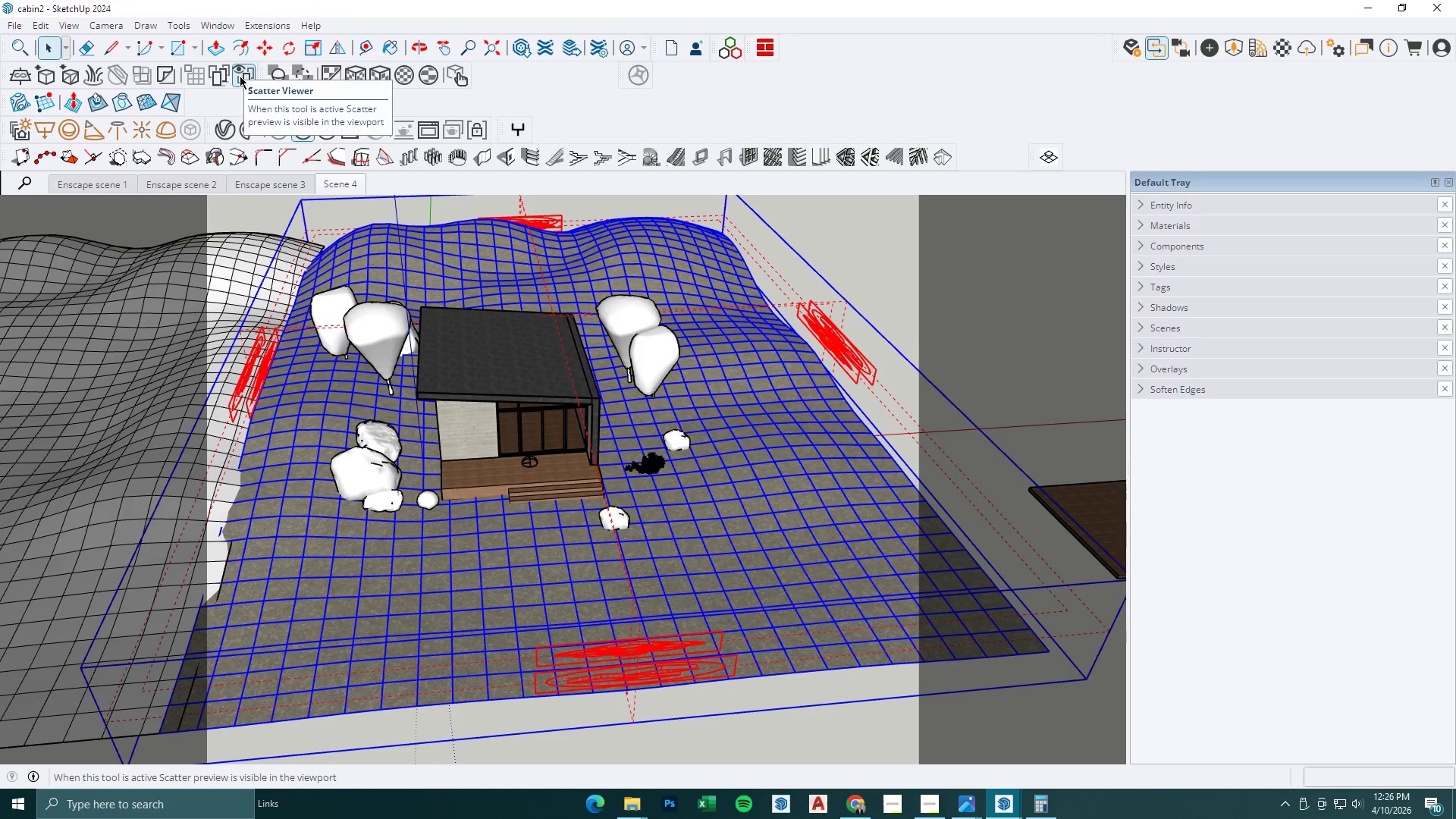 
left_click([240, 76])
 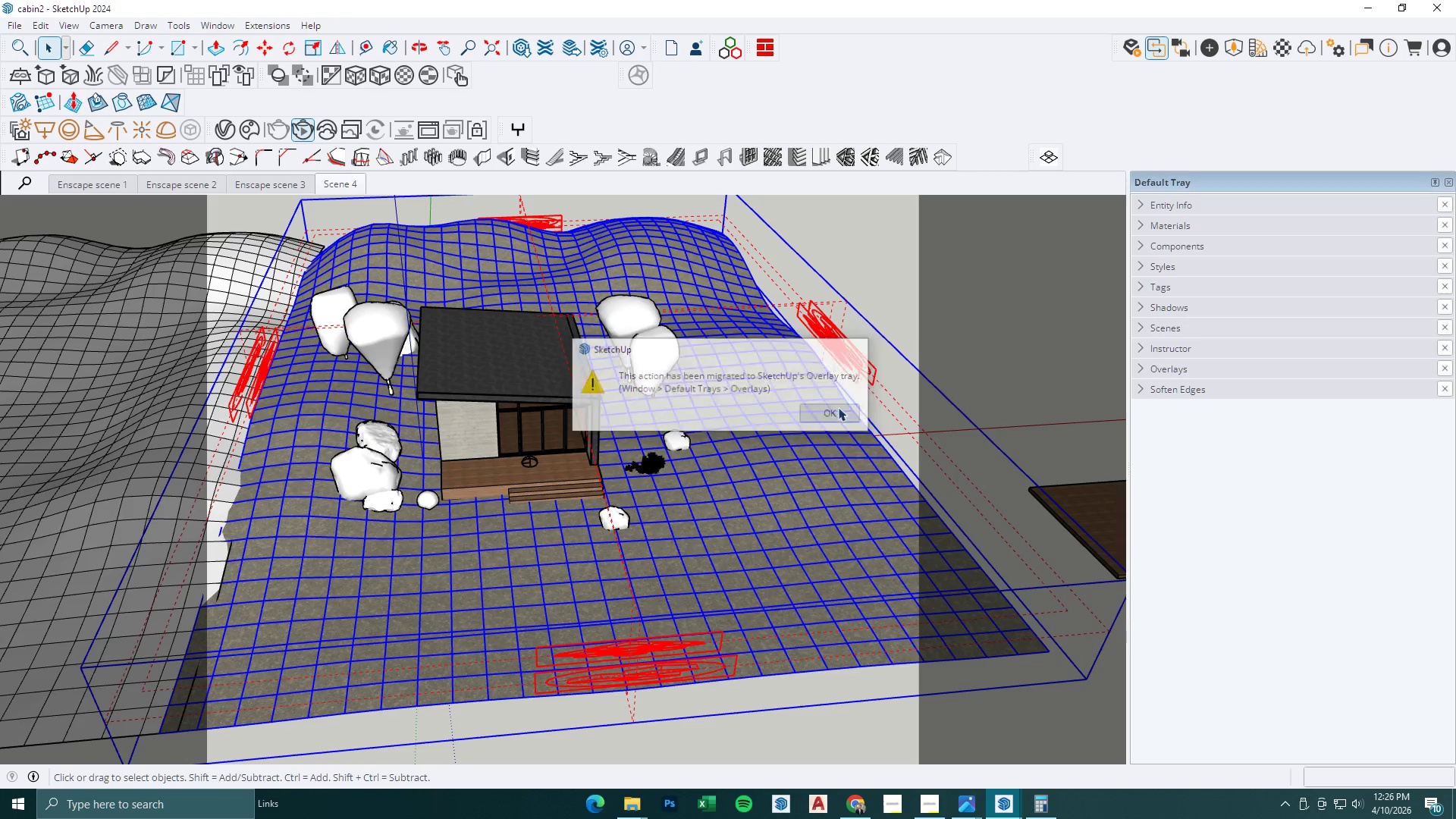 
right_click([1185, 454])
 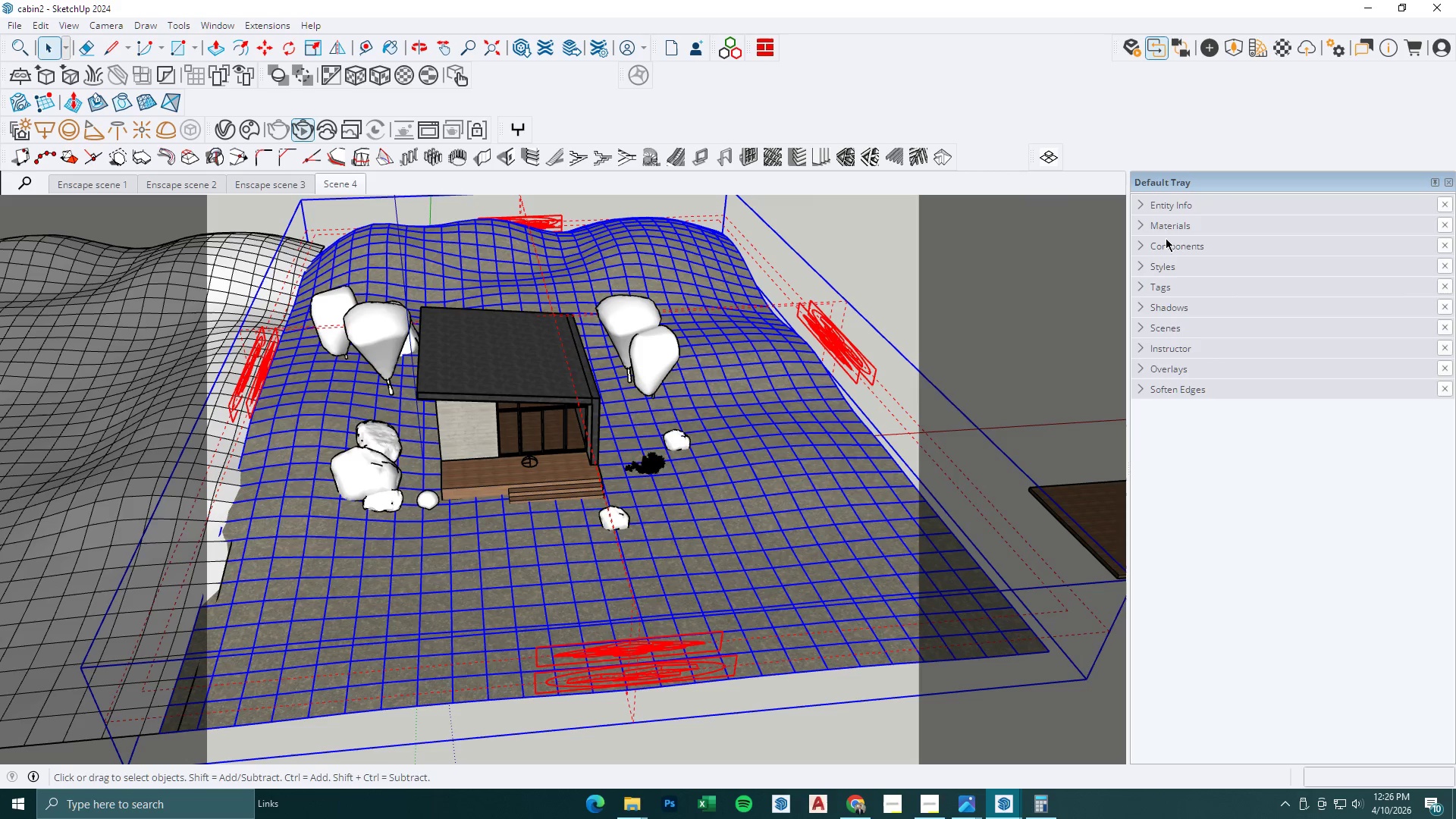 
right_click([1182, 183])
 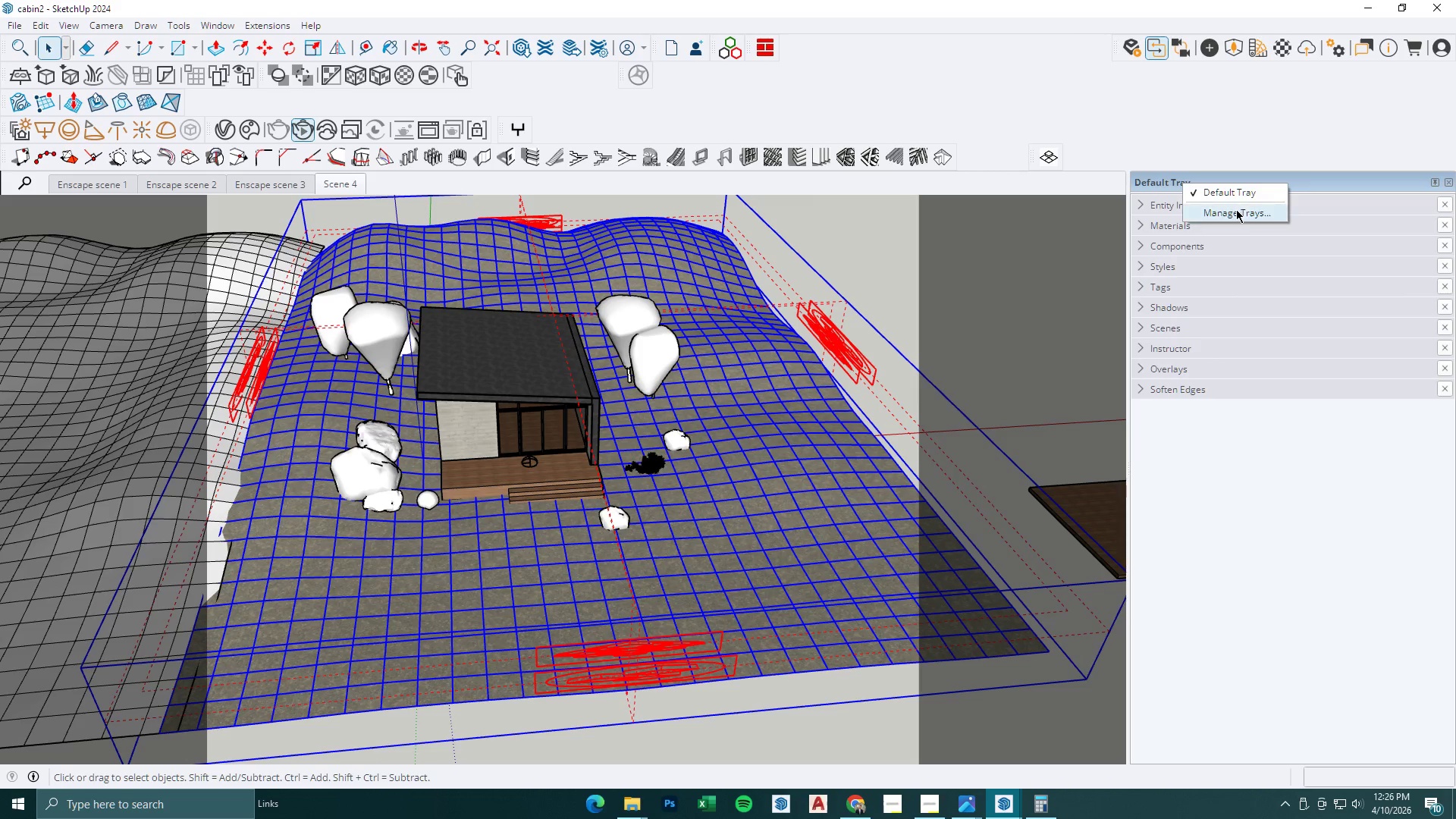 
left_click([1236, 209])
 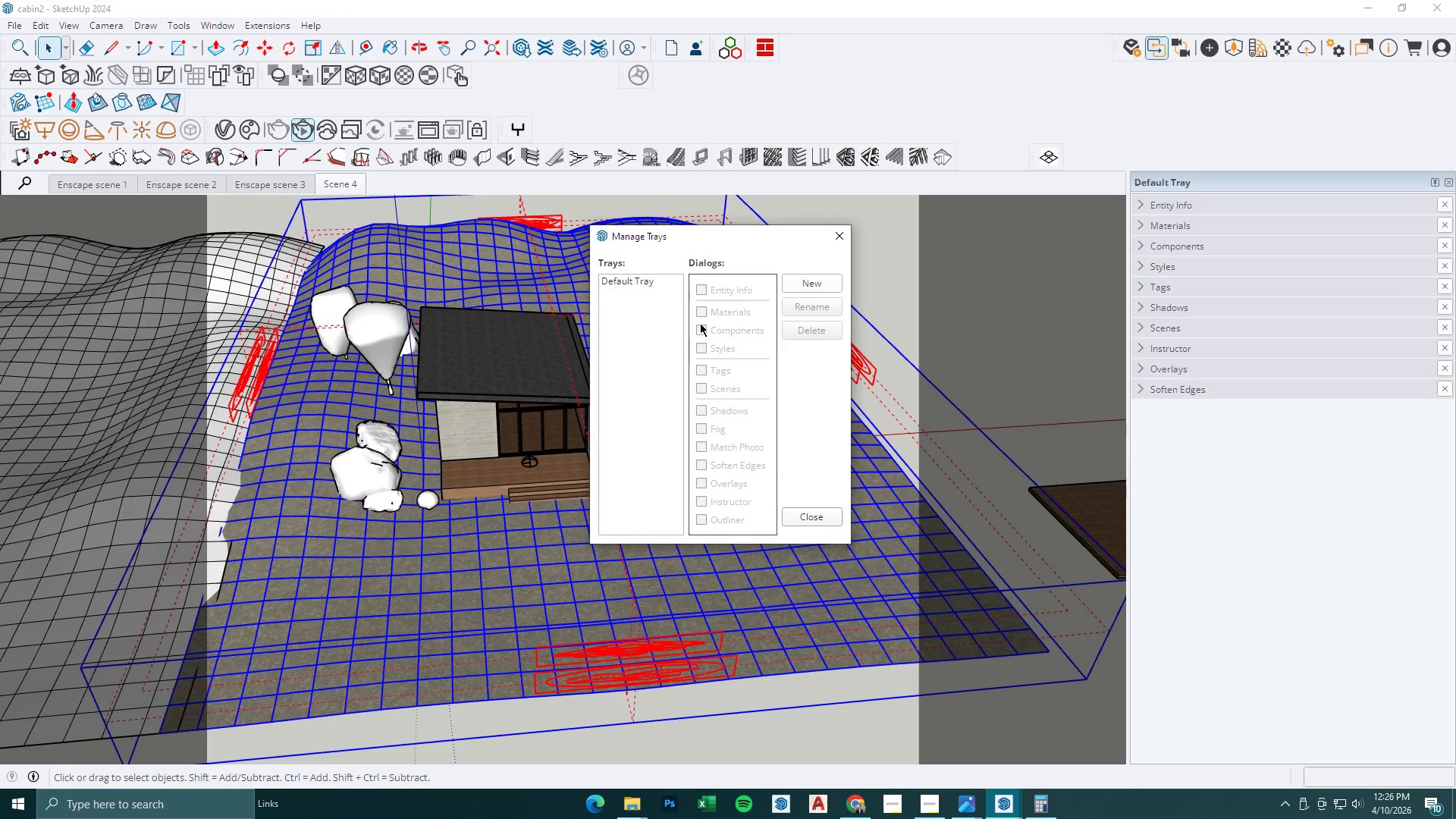 
scroll: coordinate [741, 426], scroll_direction: down, amount: 2.0
 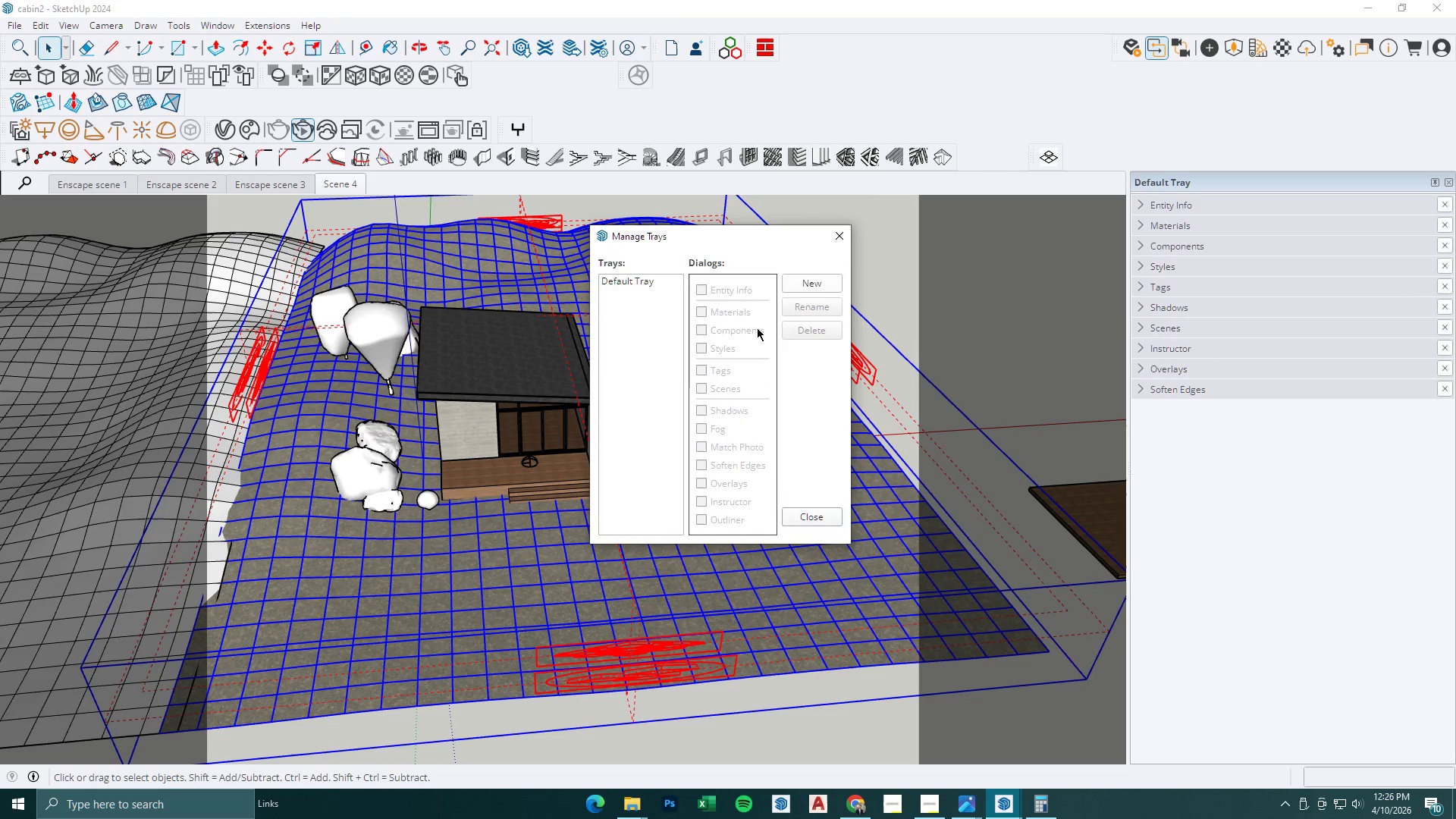 
left_click([836, 240])
 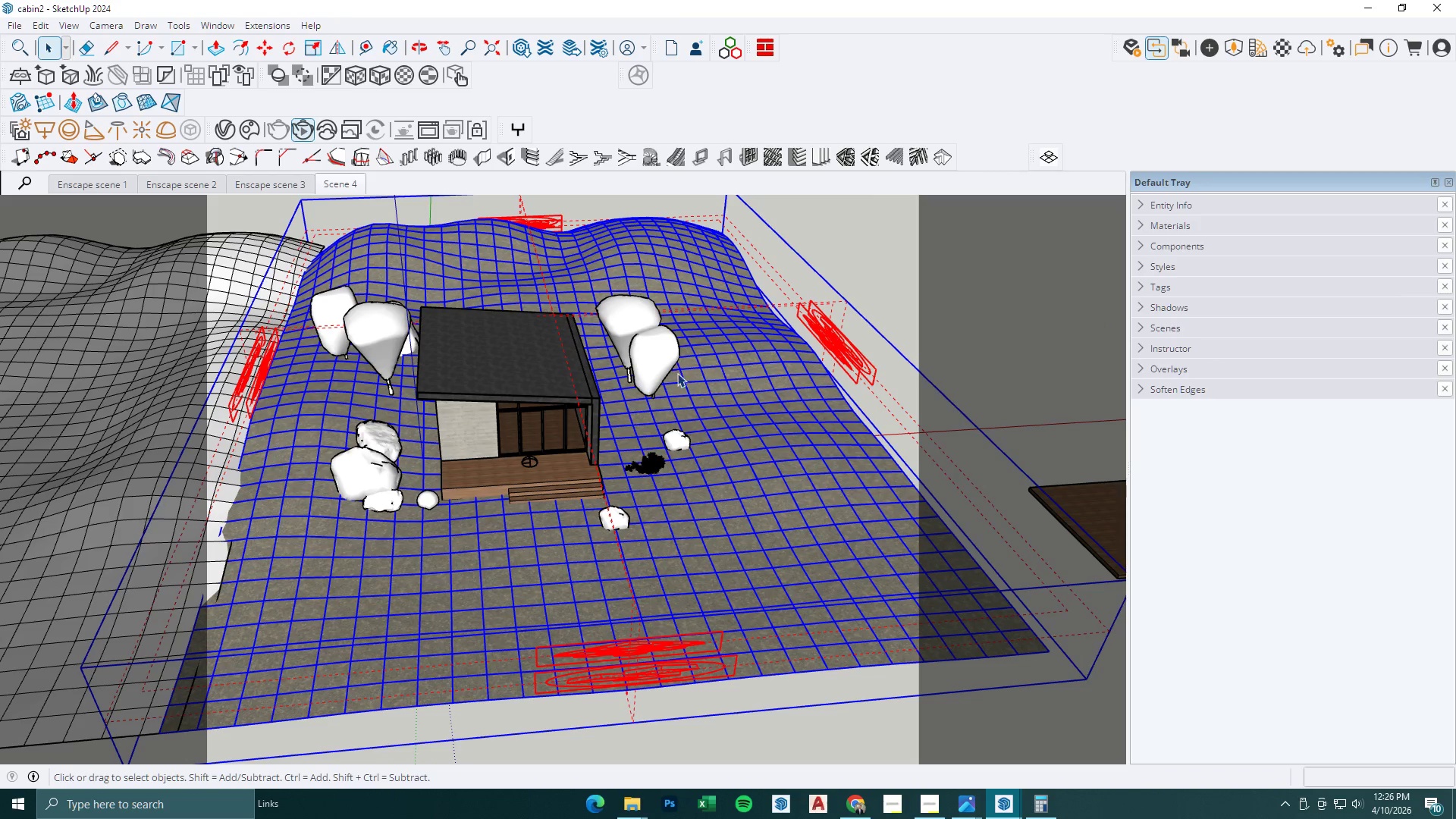 
left_click([866, 290])
 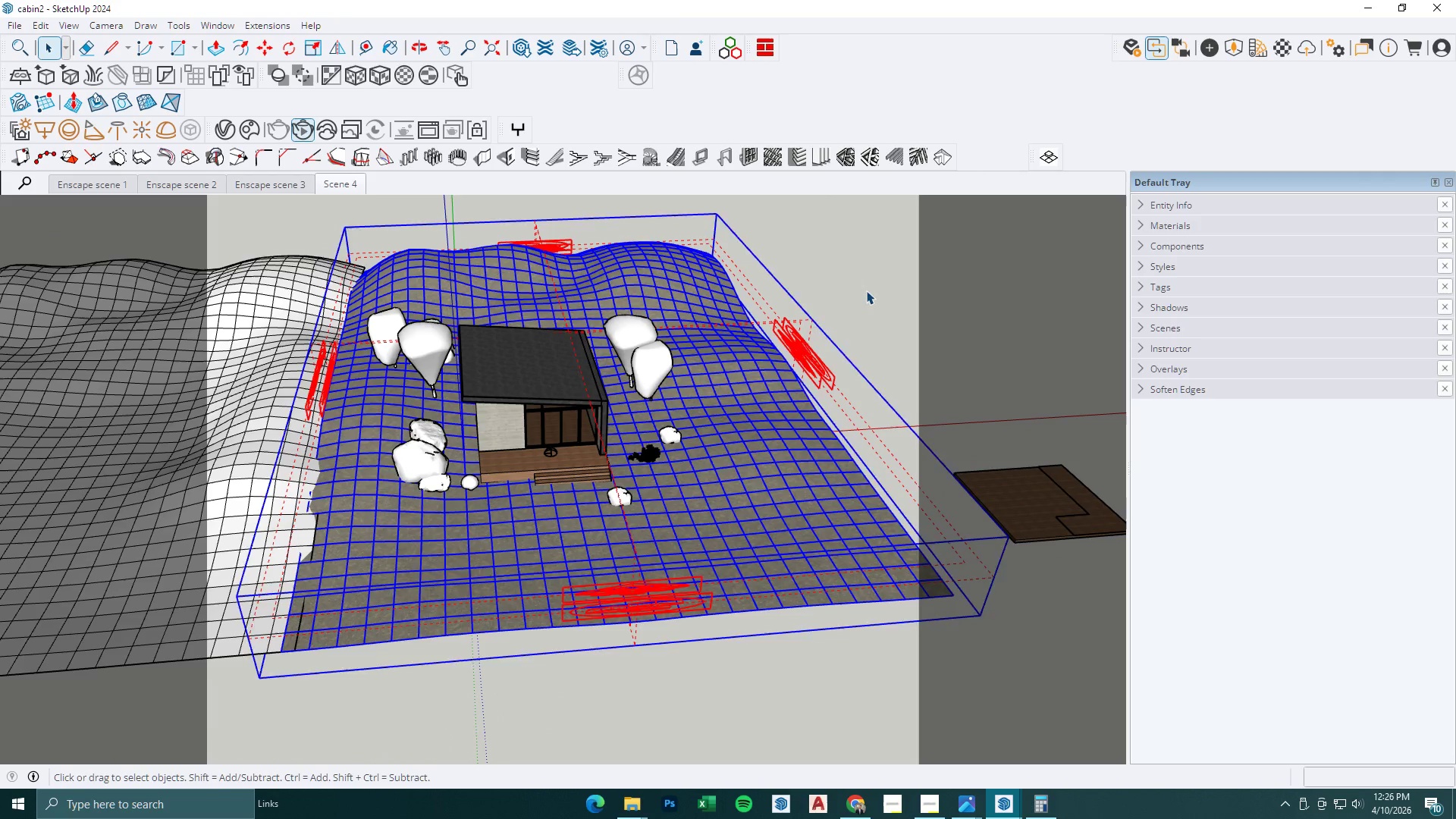 
scroll: coordinate [641, 413], scroll_direction: down, amount: 3.0
 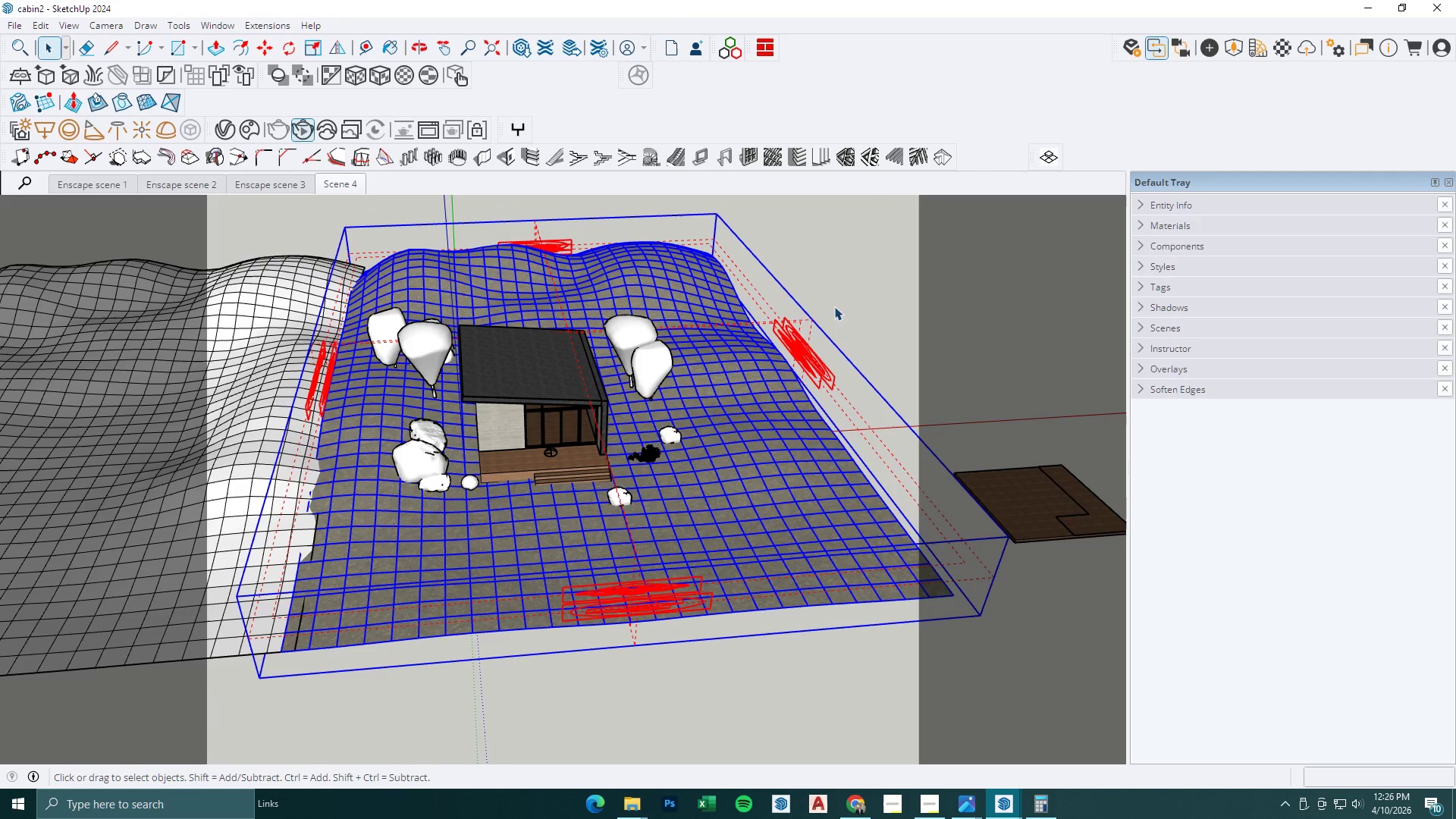 
key(Space)
 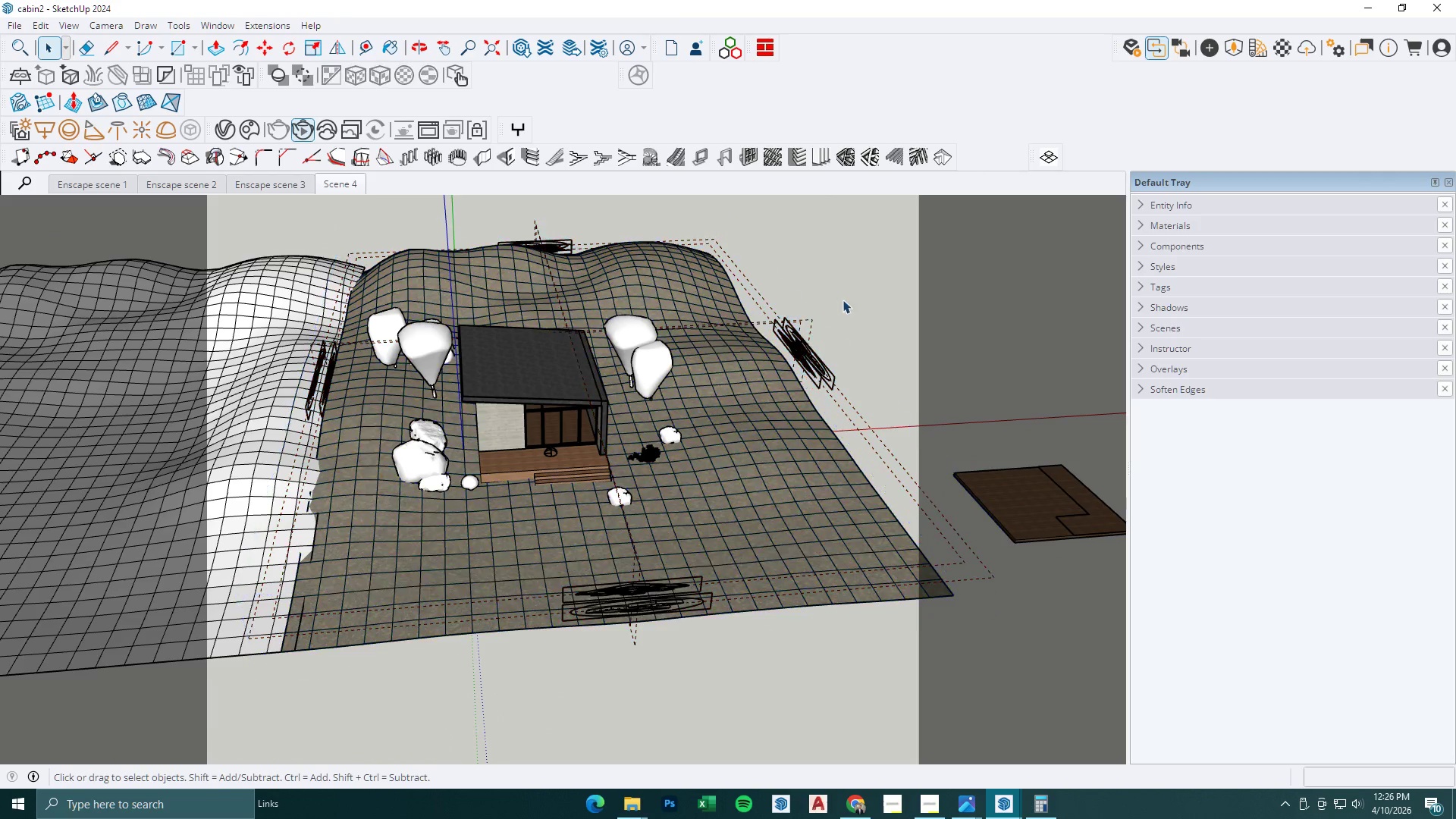 
key(Escape)
 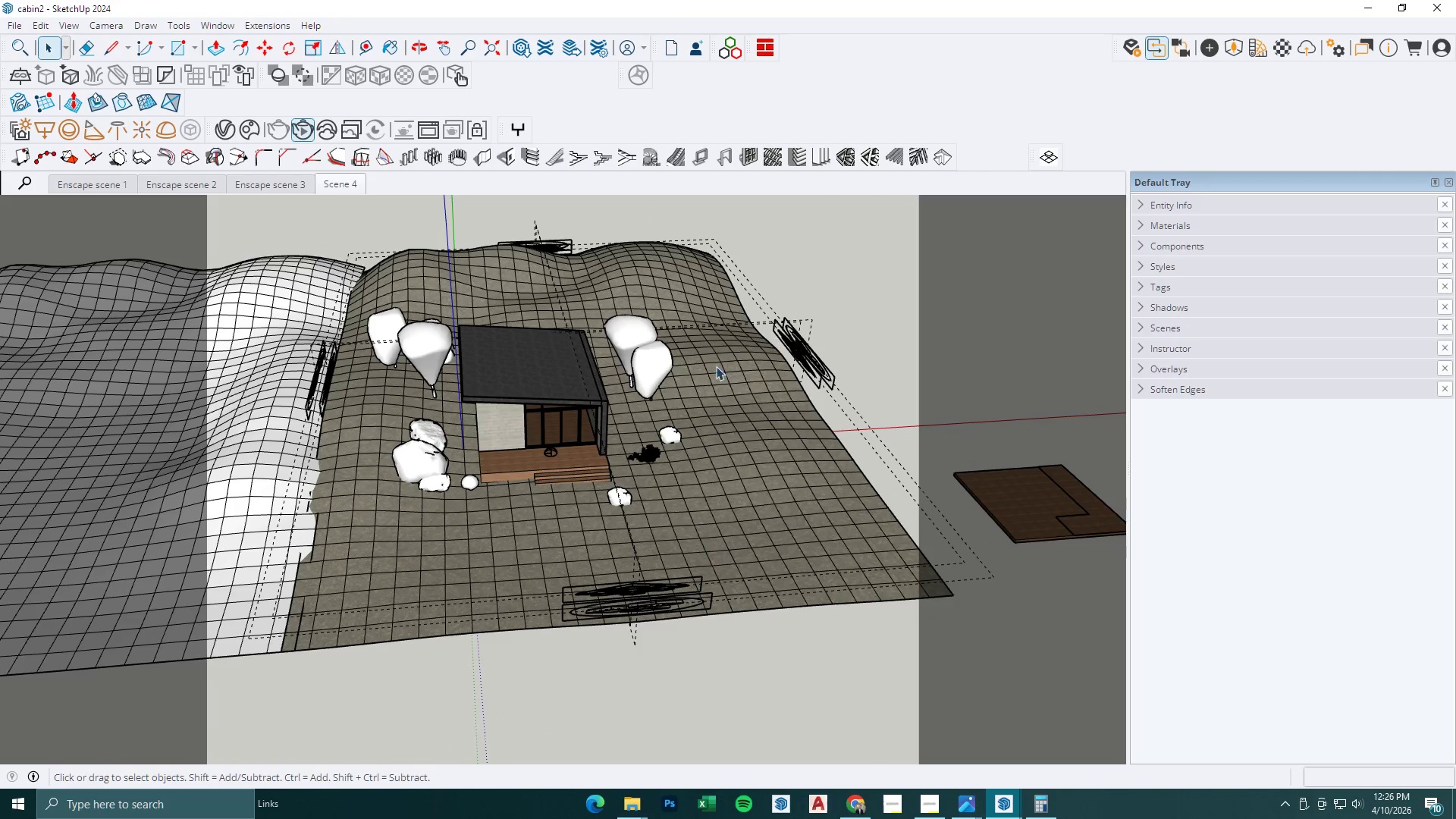 
double_click([702, 405])
 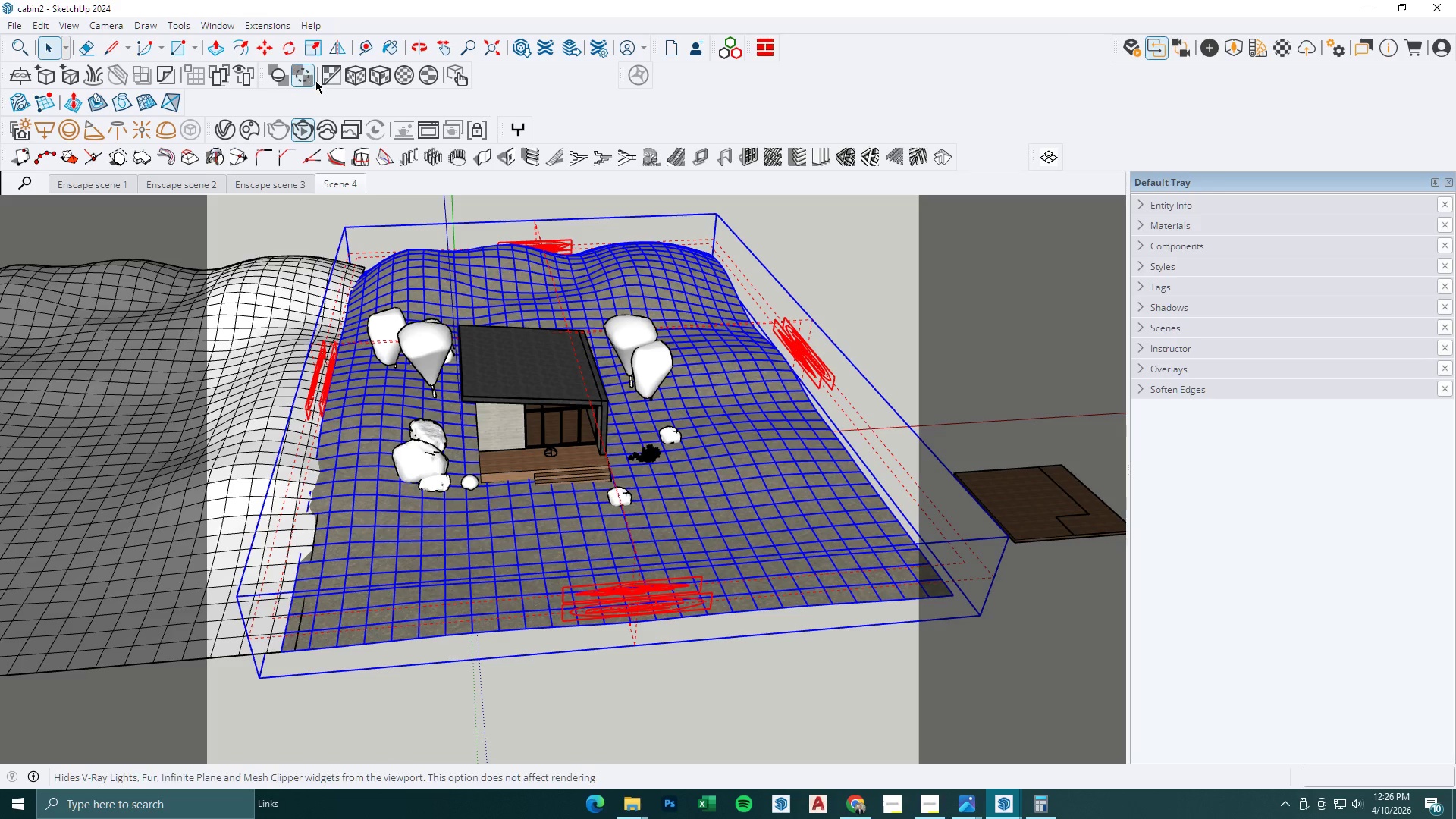 
left_click([215, 72])
 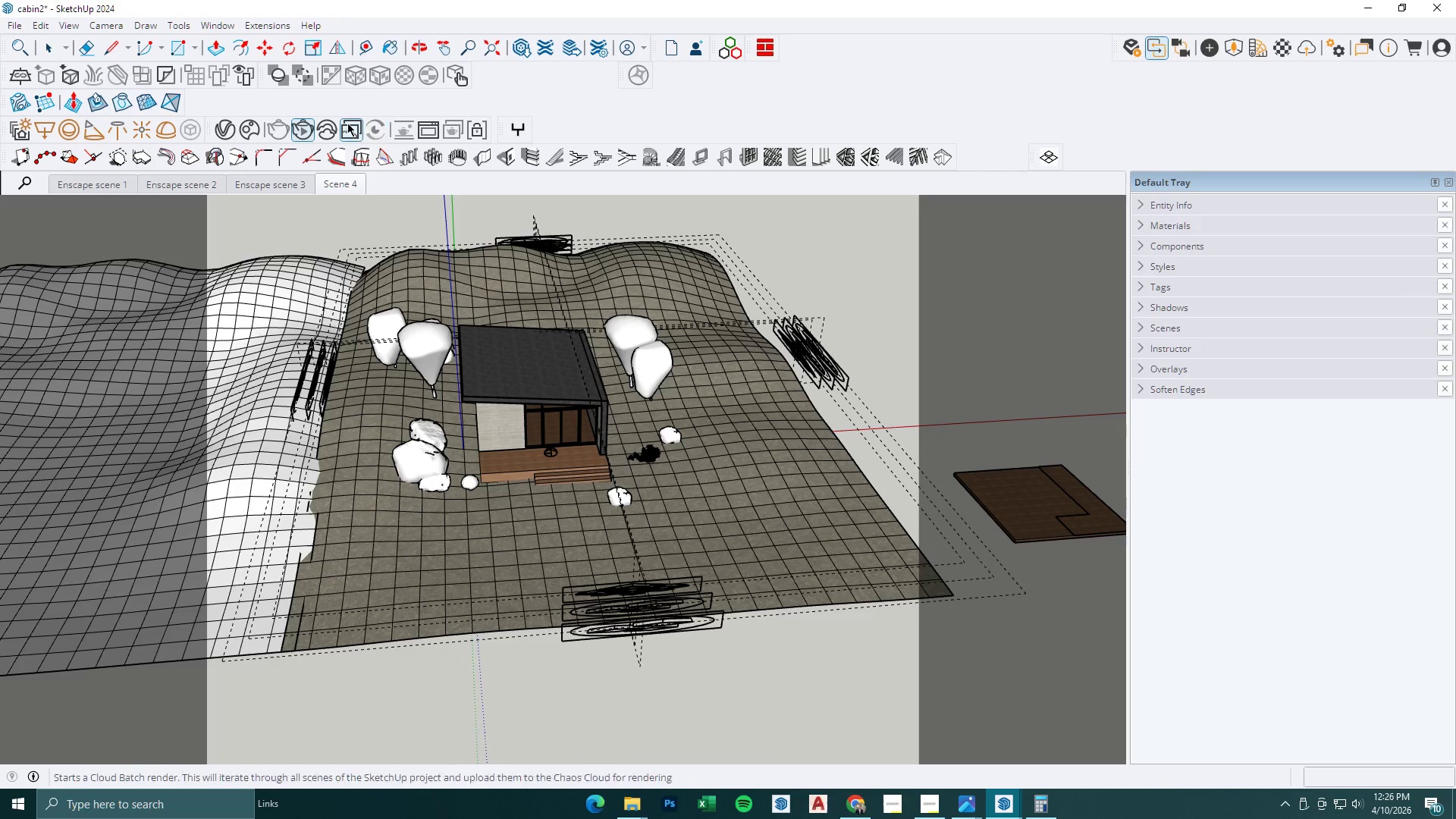 
left_click([219, 129])
 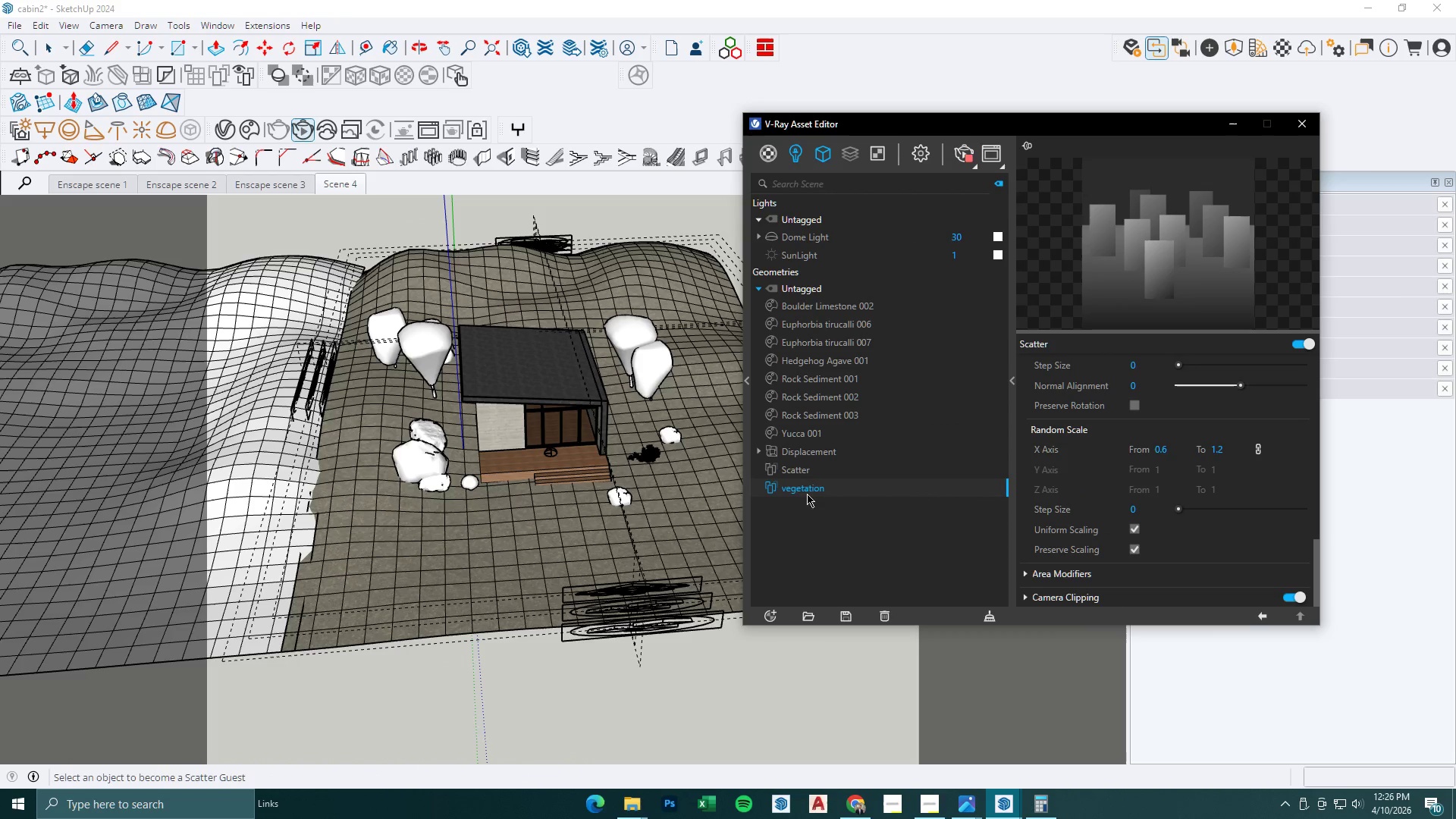 
double_click([806, 469])
 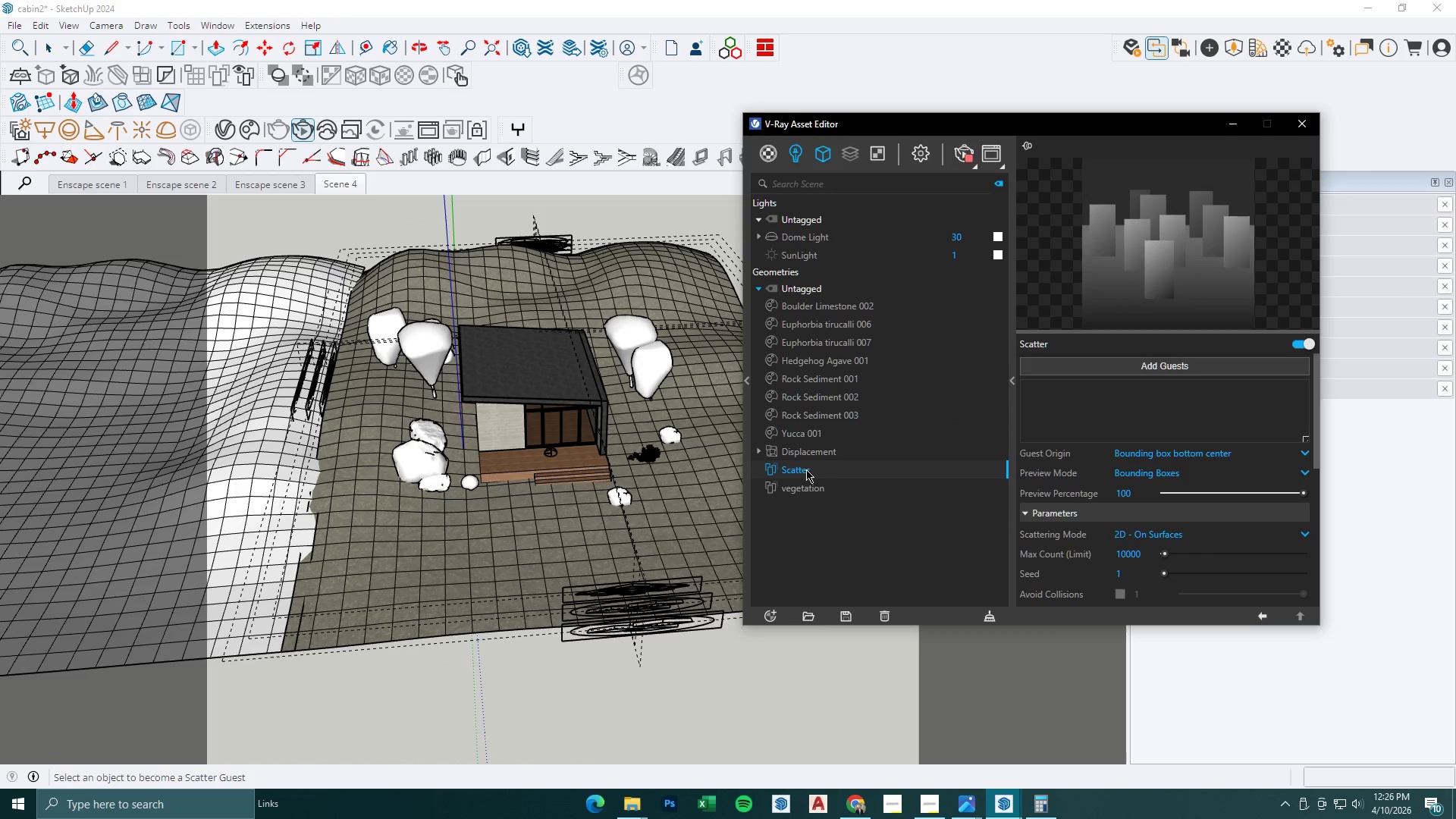 
triple_click([806, 469])
 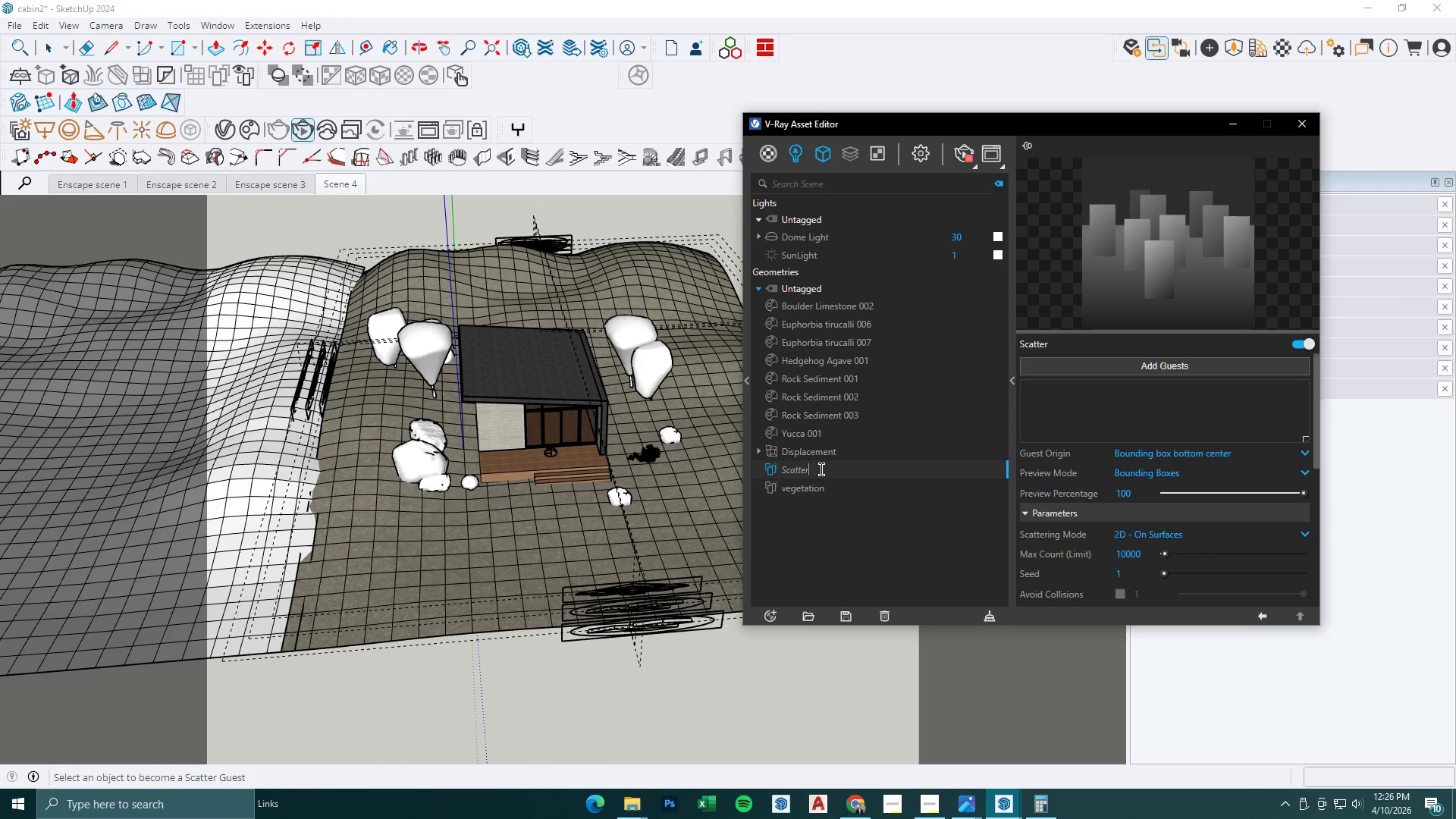 
left_click_drag(start_coordinate=[821, 469], to_coordinate=[701, 469])
 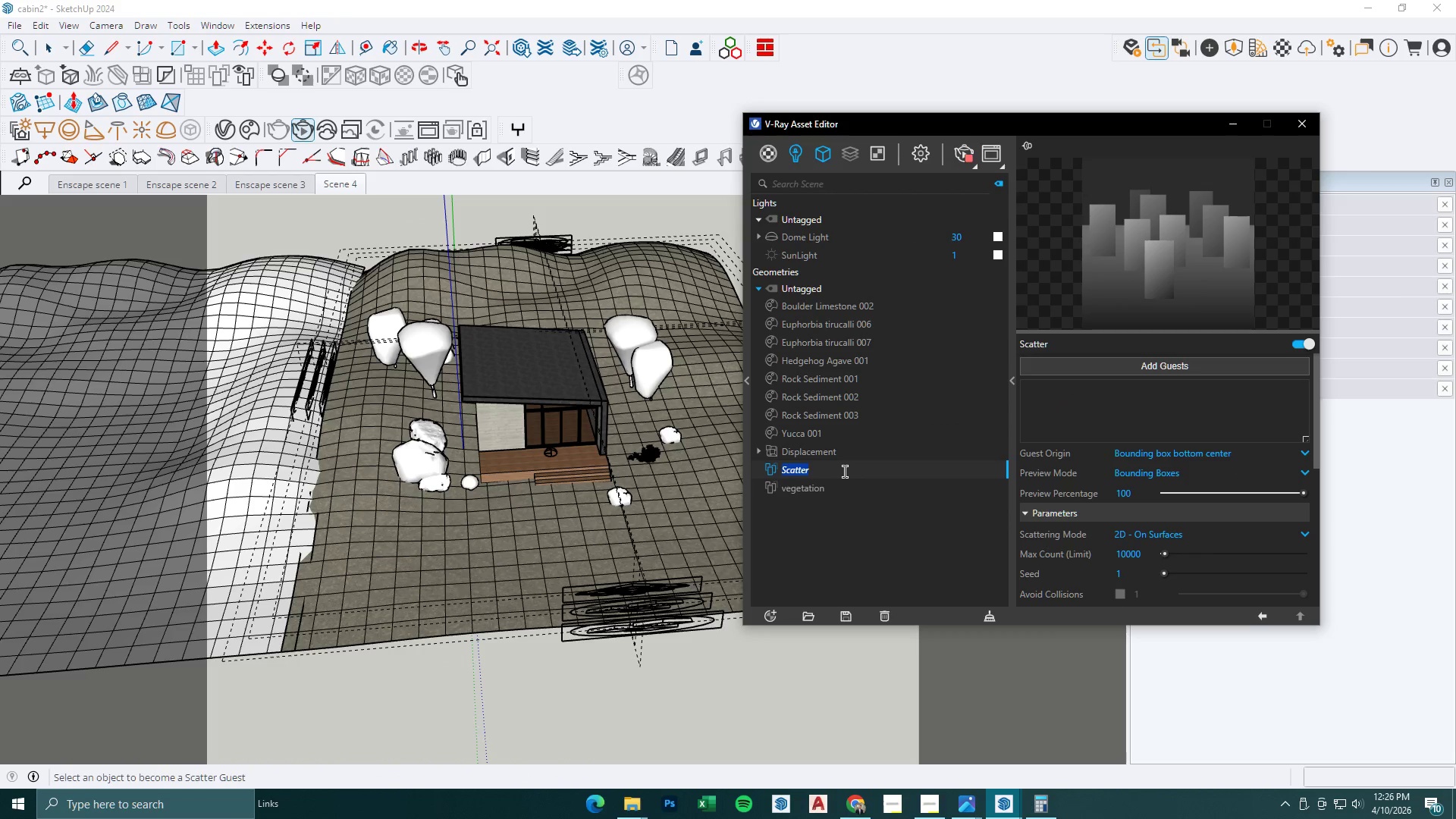 
type(rocks)
 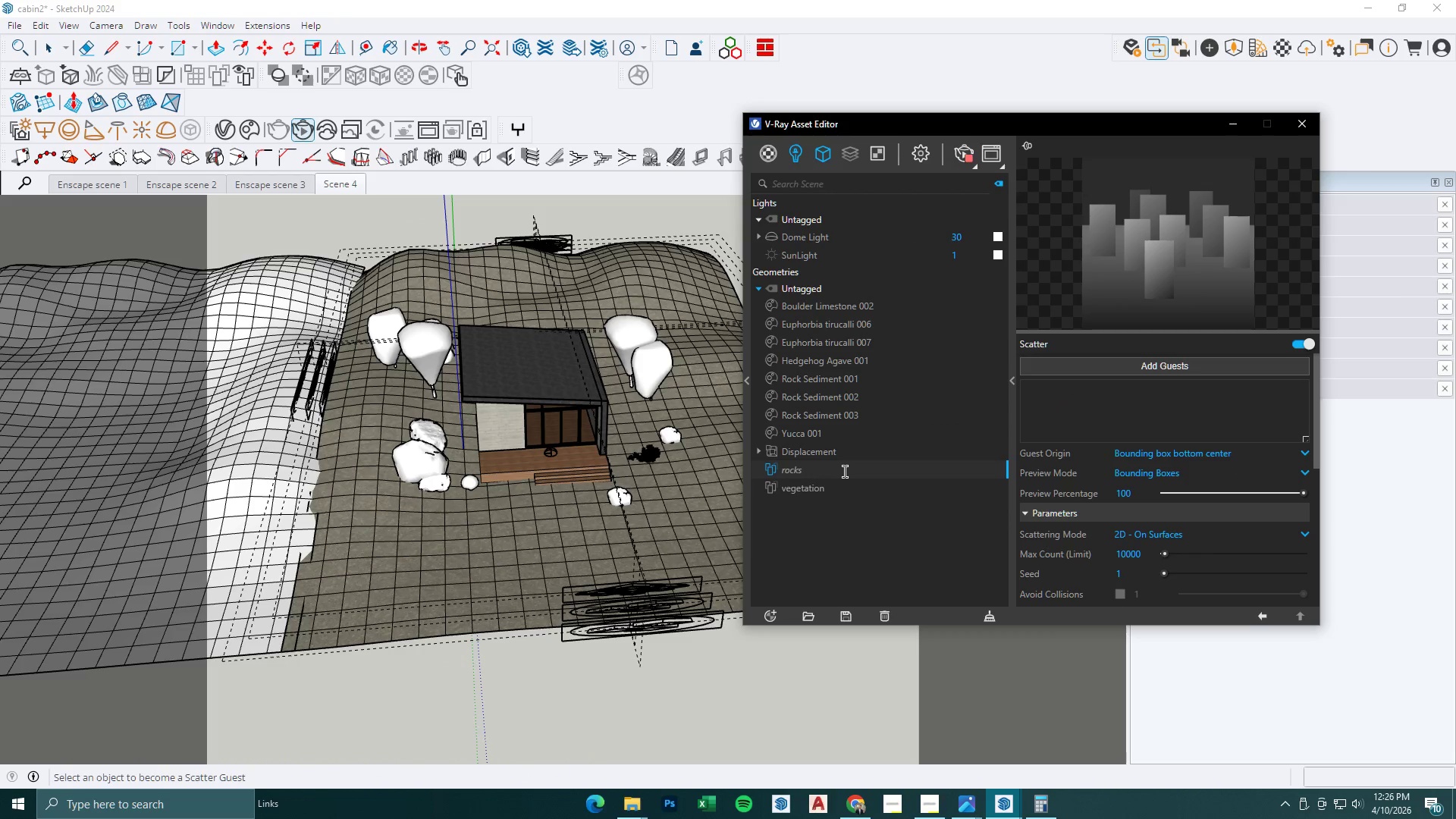 
left_click([852, 552])
 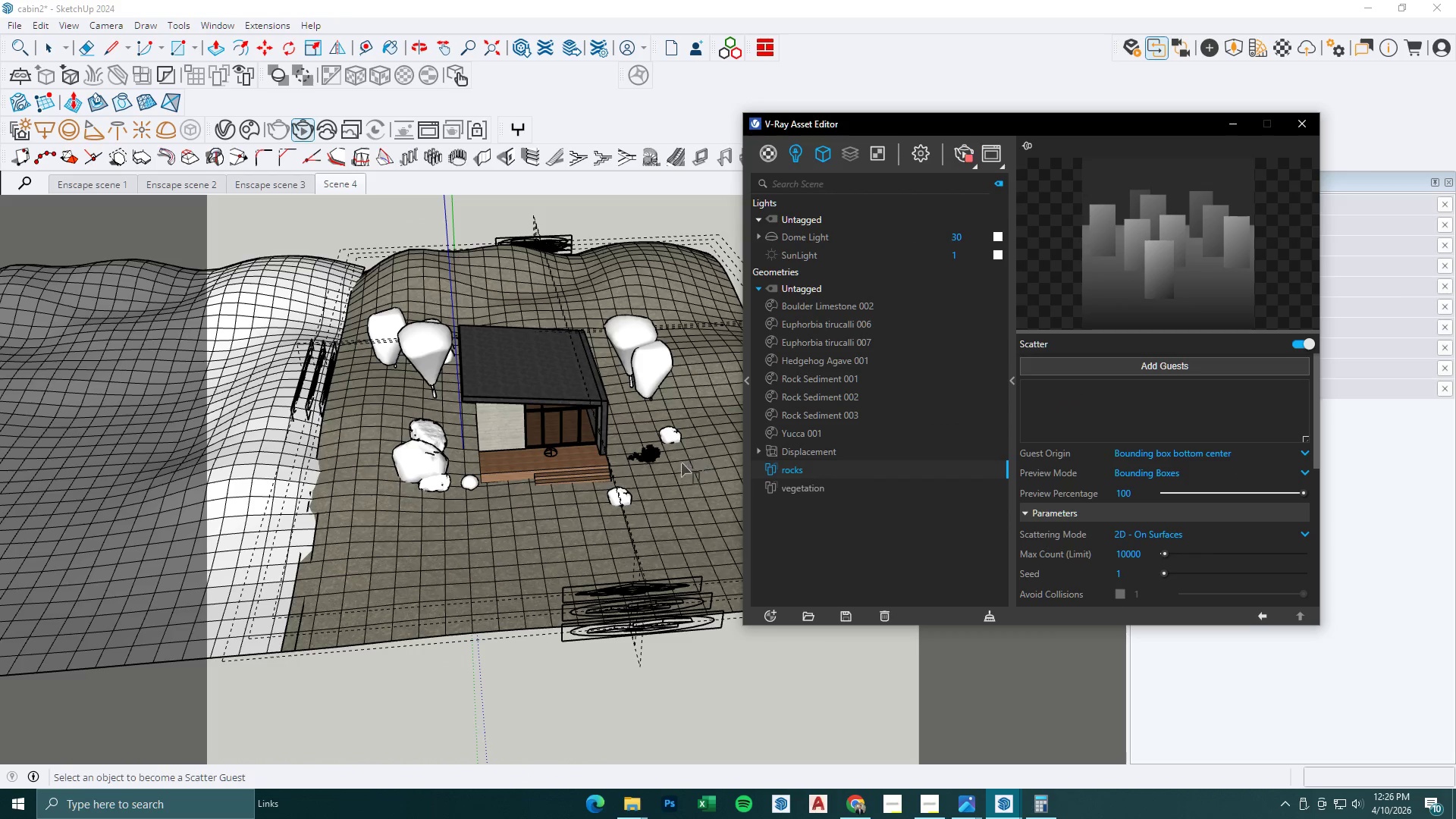 
key(Space)
 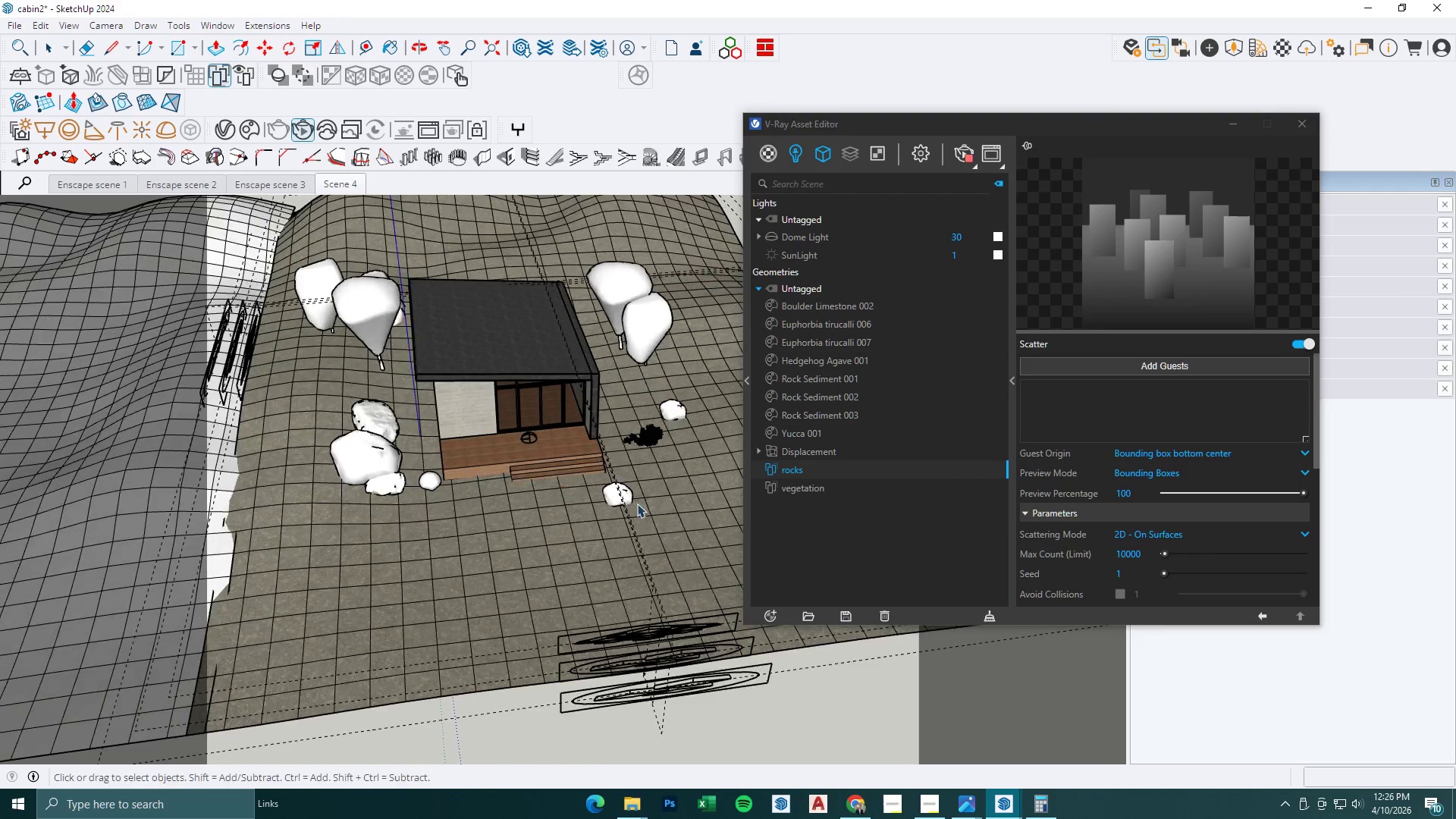 
key(Escape)
 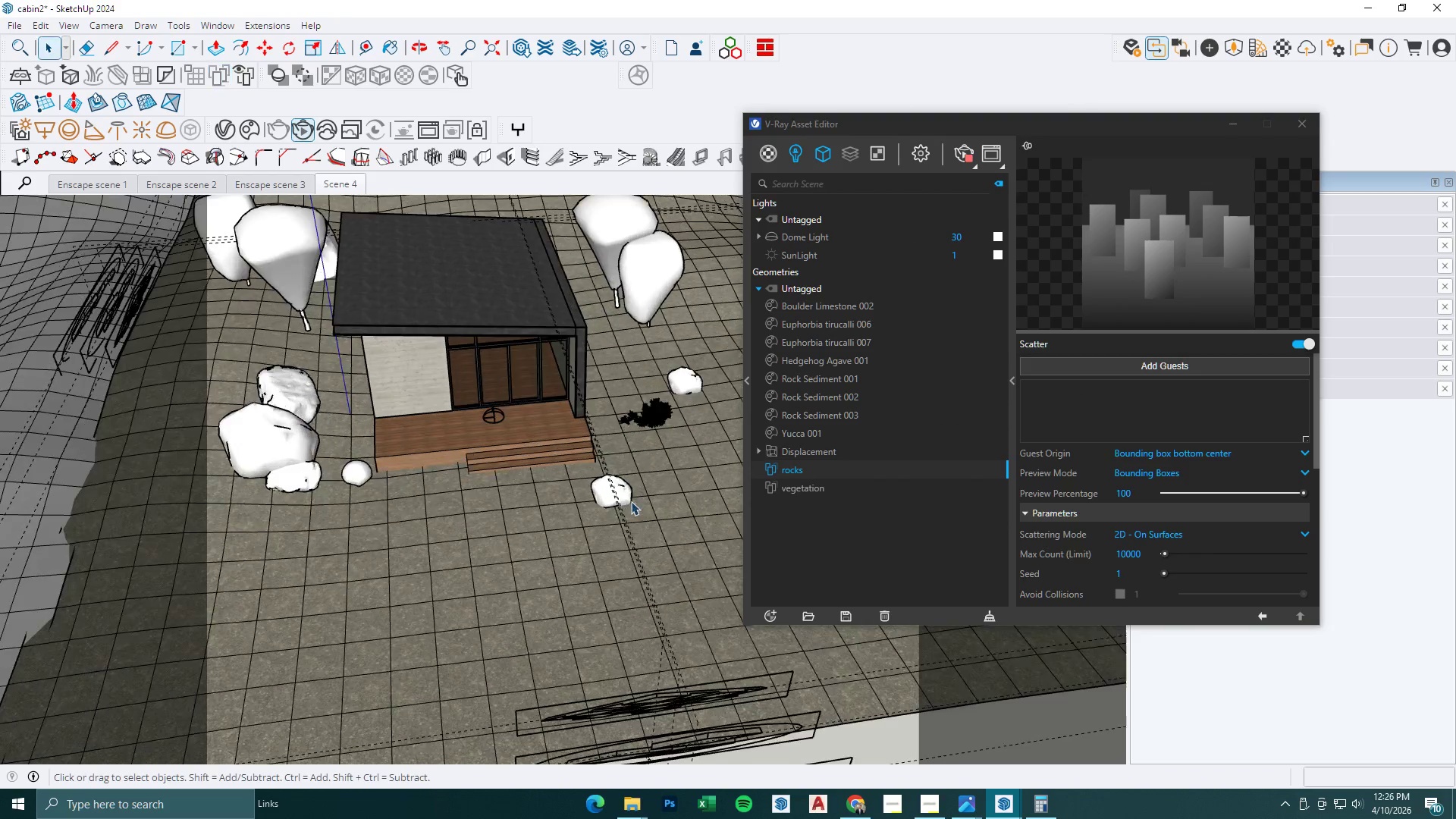 
left_click([629, 495])
 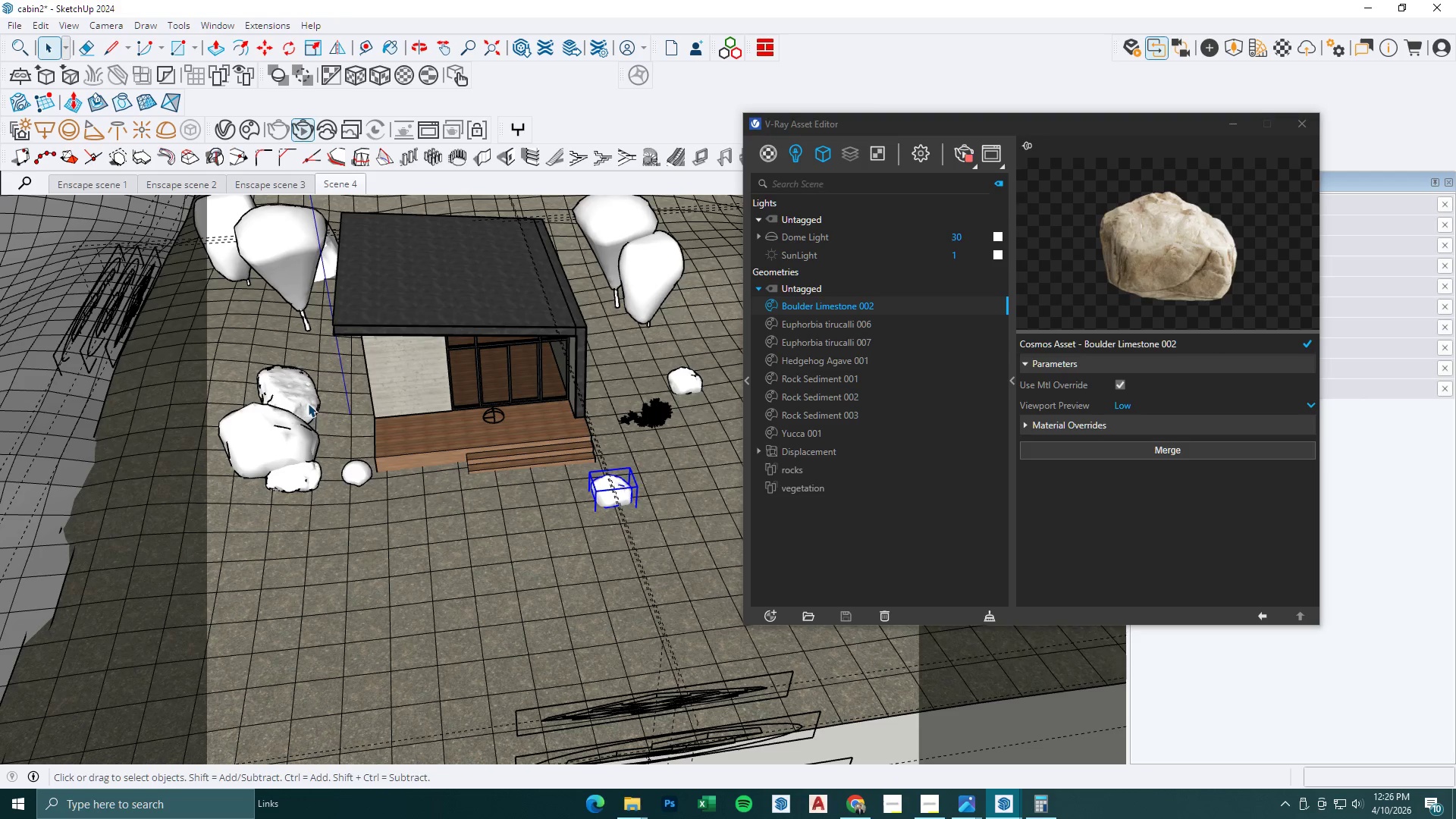 
scroll: coordinate [633, 502], scroll_direction: up, amount: 7.0
 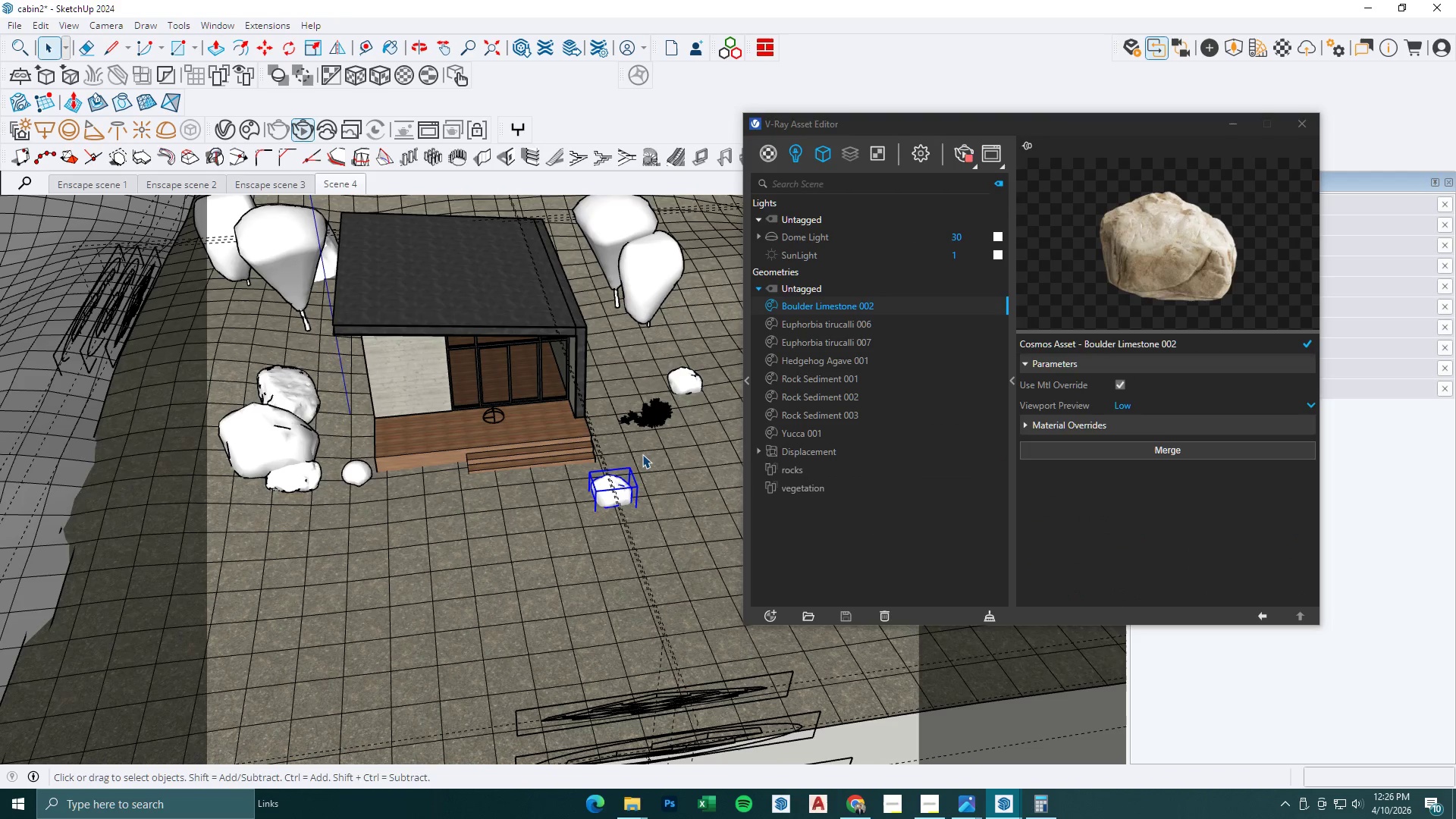 
hold_key(key=ControlLeft, duration=0.33)
left_click([305, 396])
 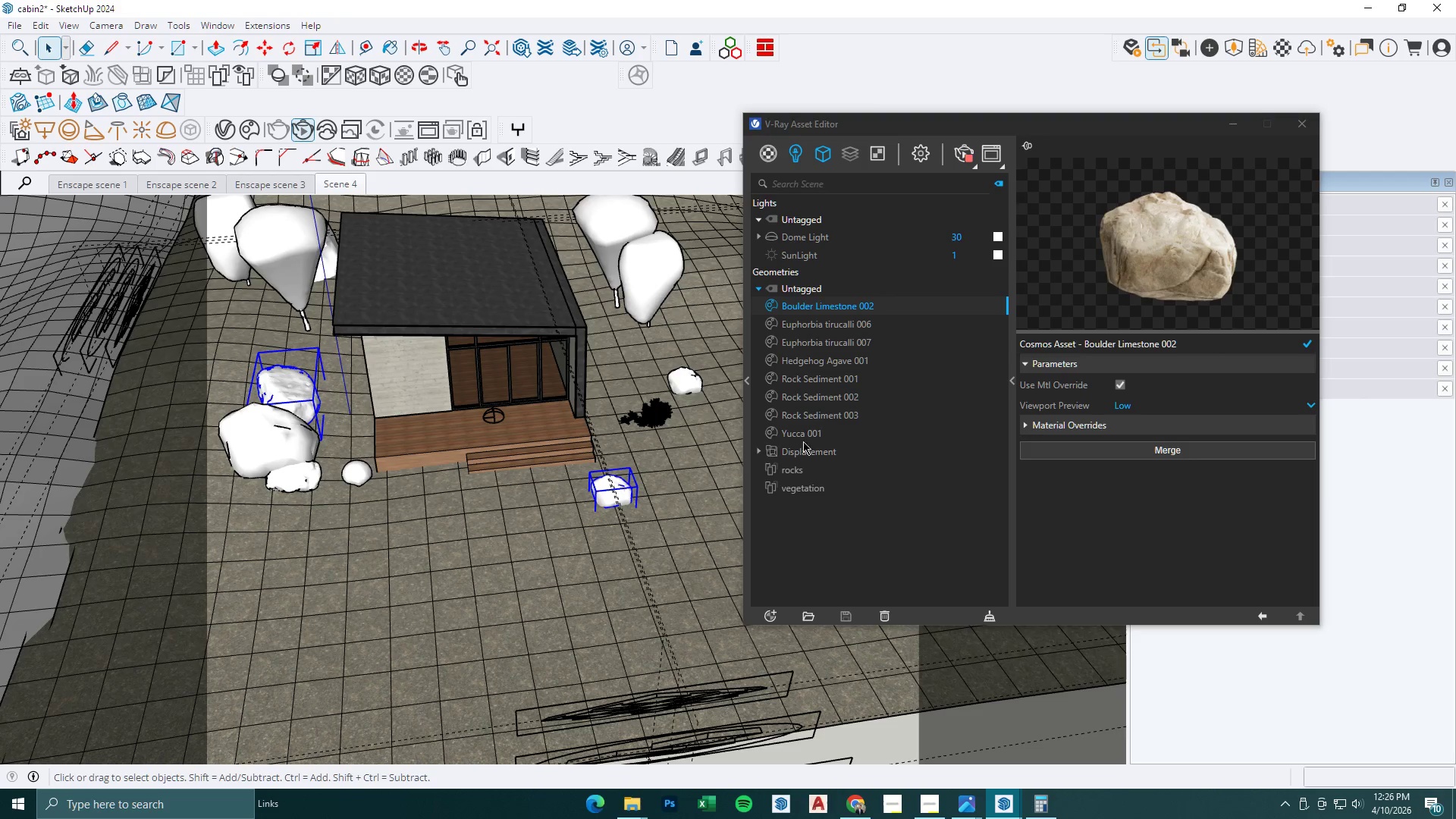 
left_click([799, 469])
 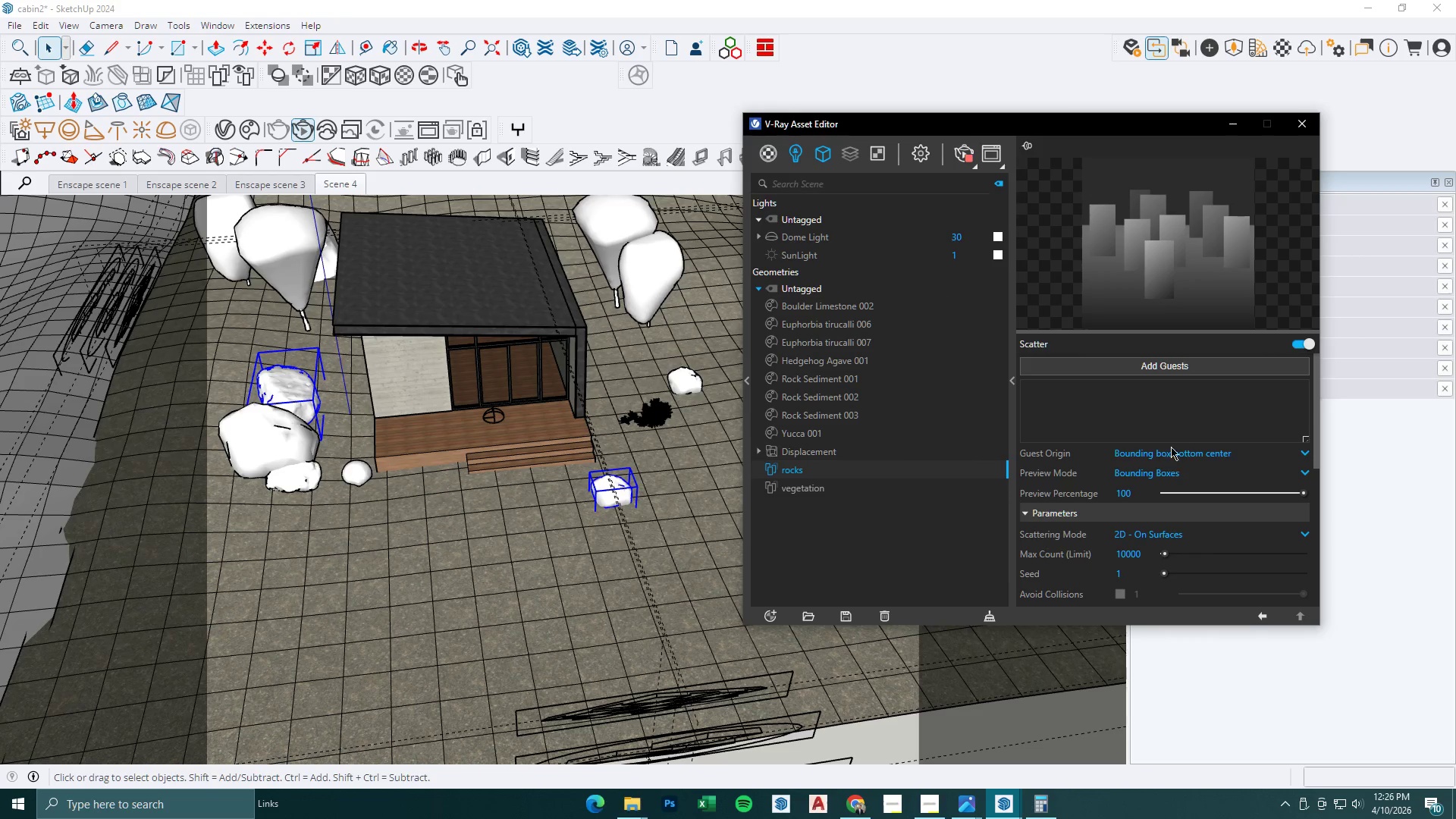 
left_click([1183, 370])
 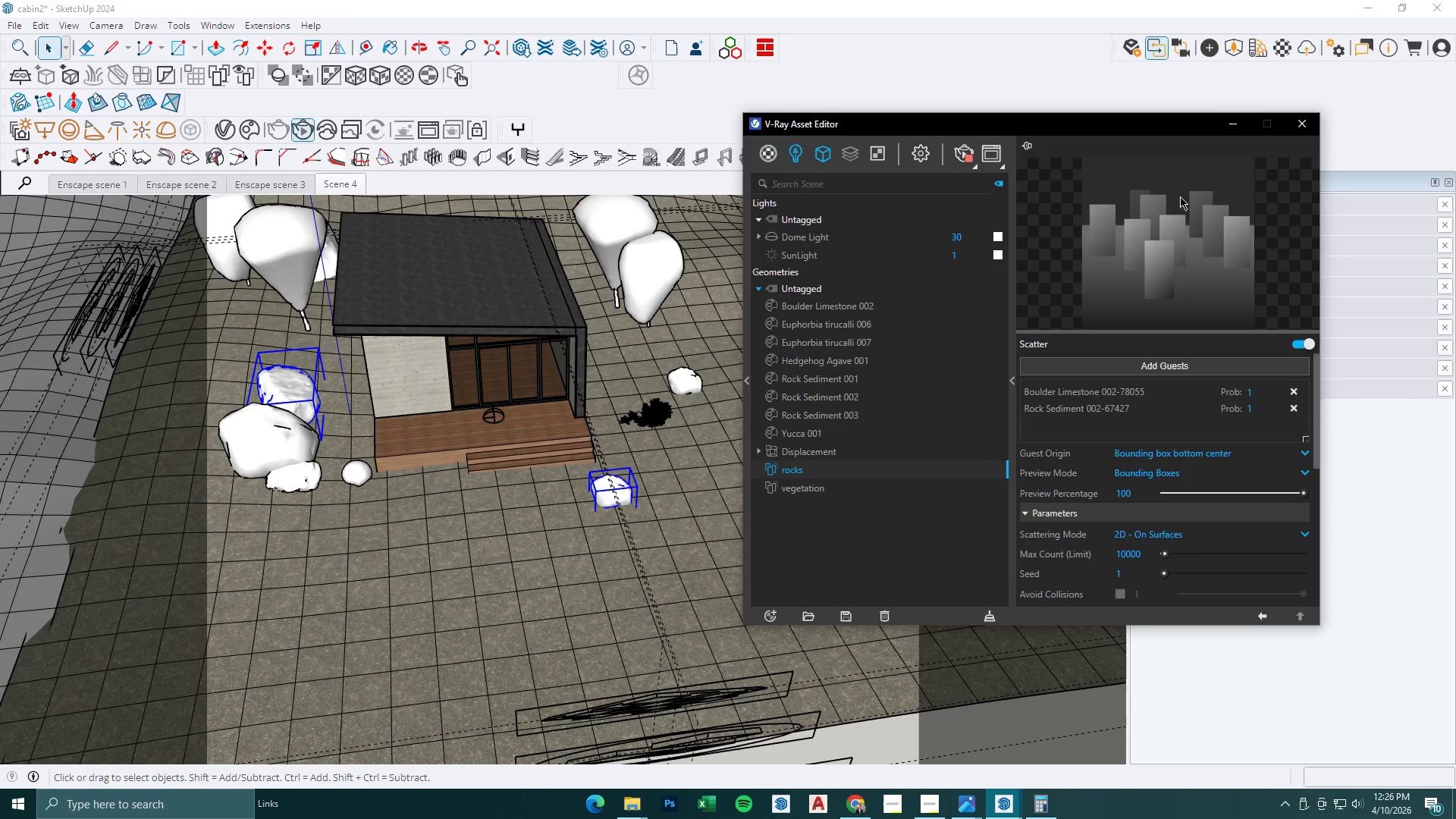 
left_click([1233, 130])
 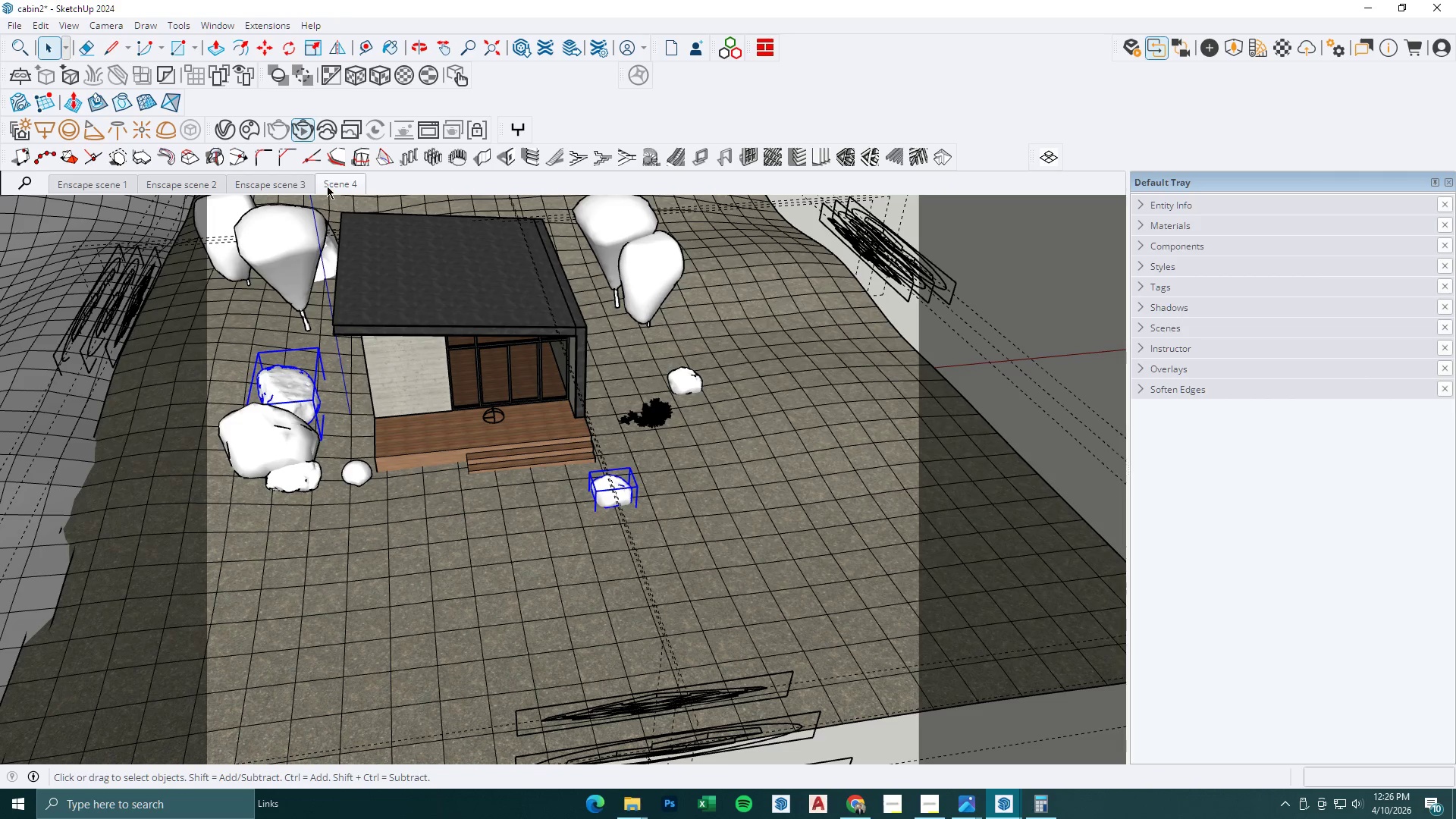 
left_click([341, 185])
 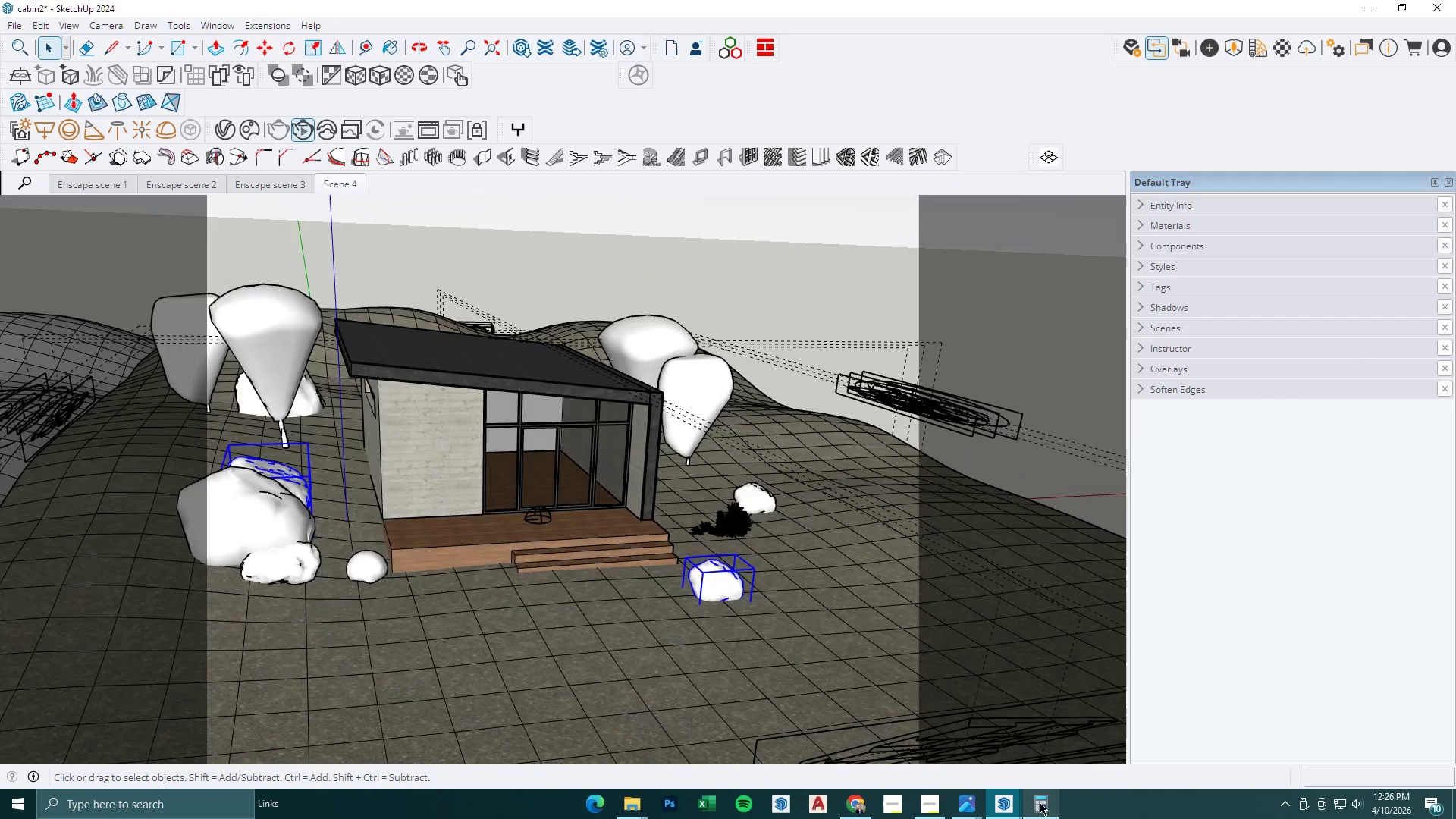 
left_click([1011, 803])
 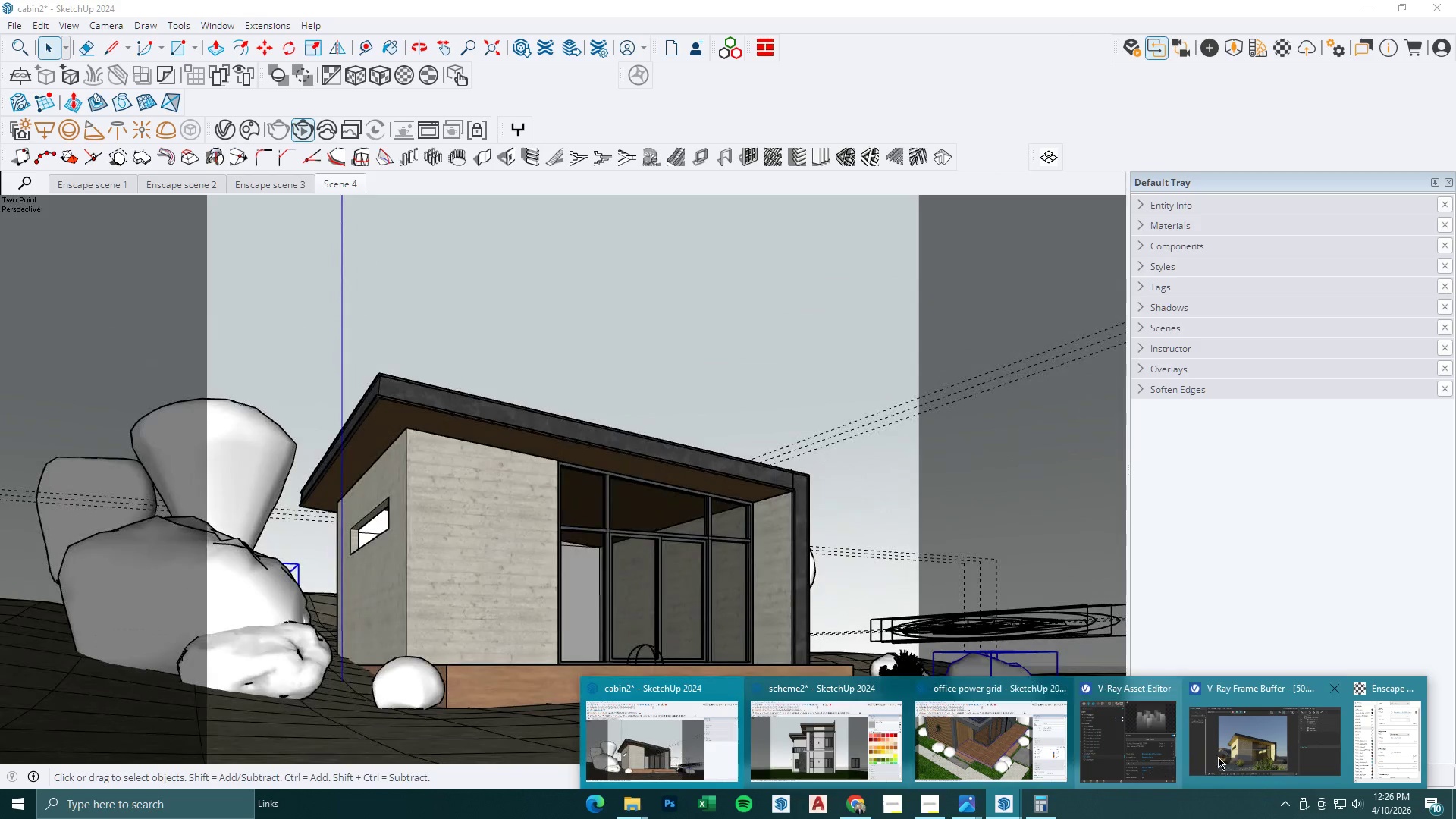 
left_click([1263, 749])
 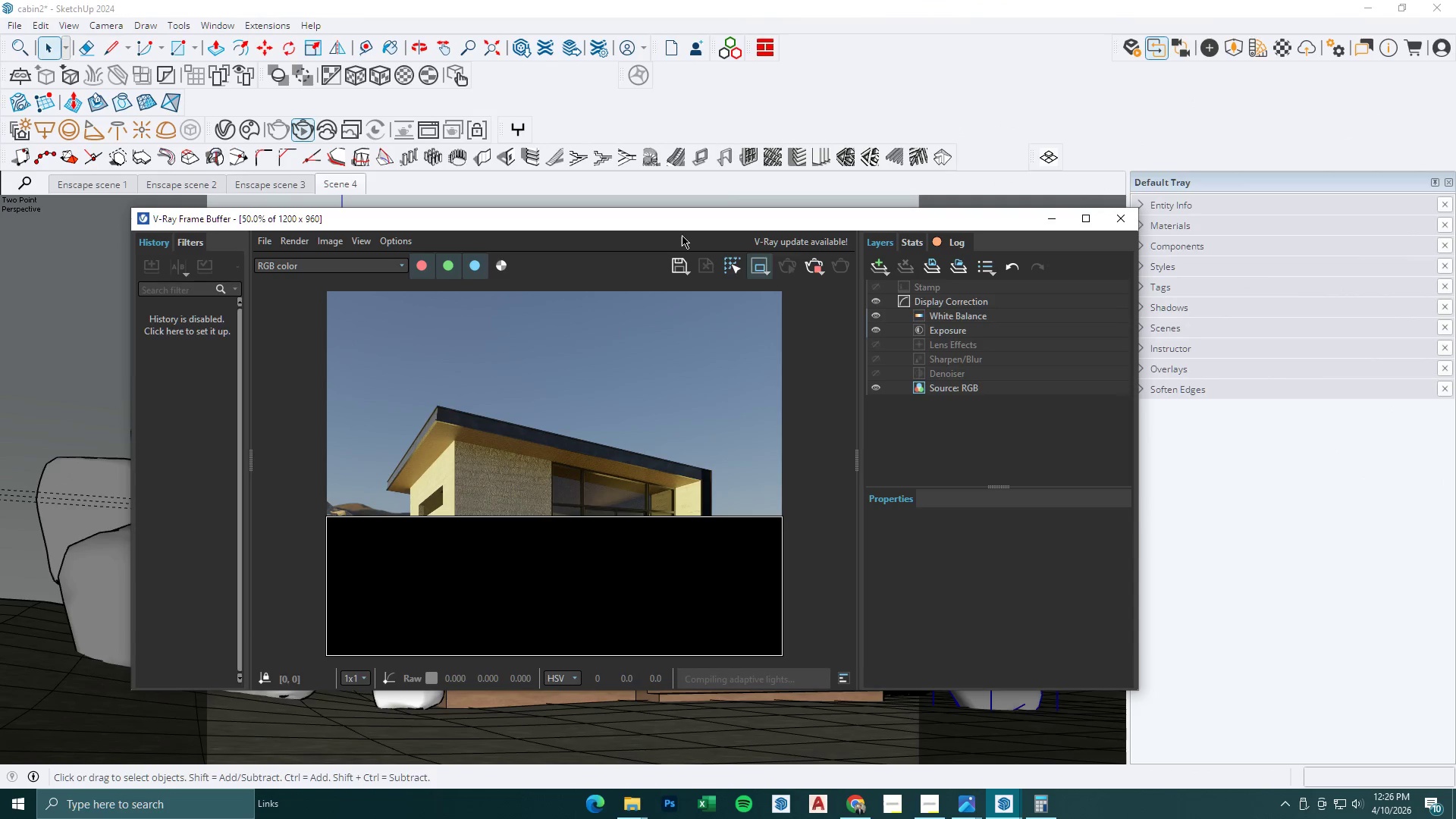 
left_click_drag(start_coordinate=[725, 222], to_coordinate=[758, 134])
 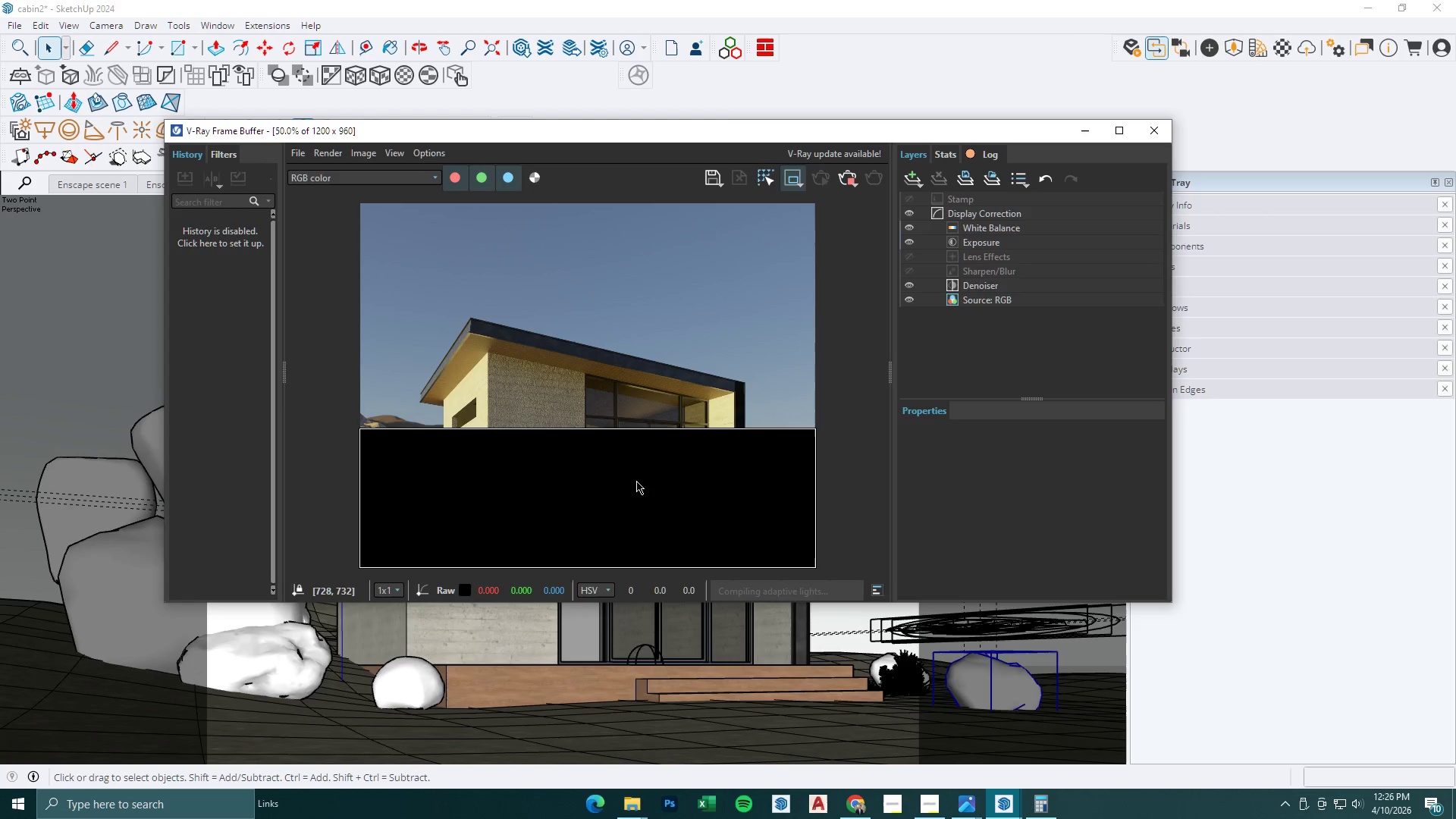 
wait(18.5)
 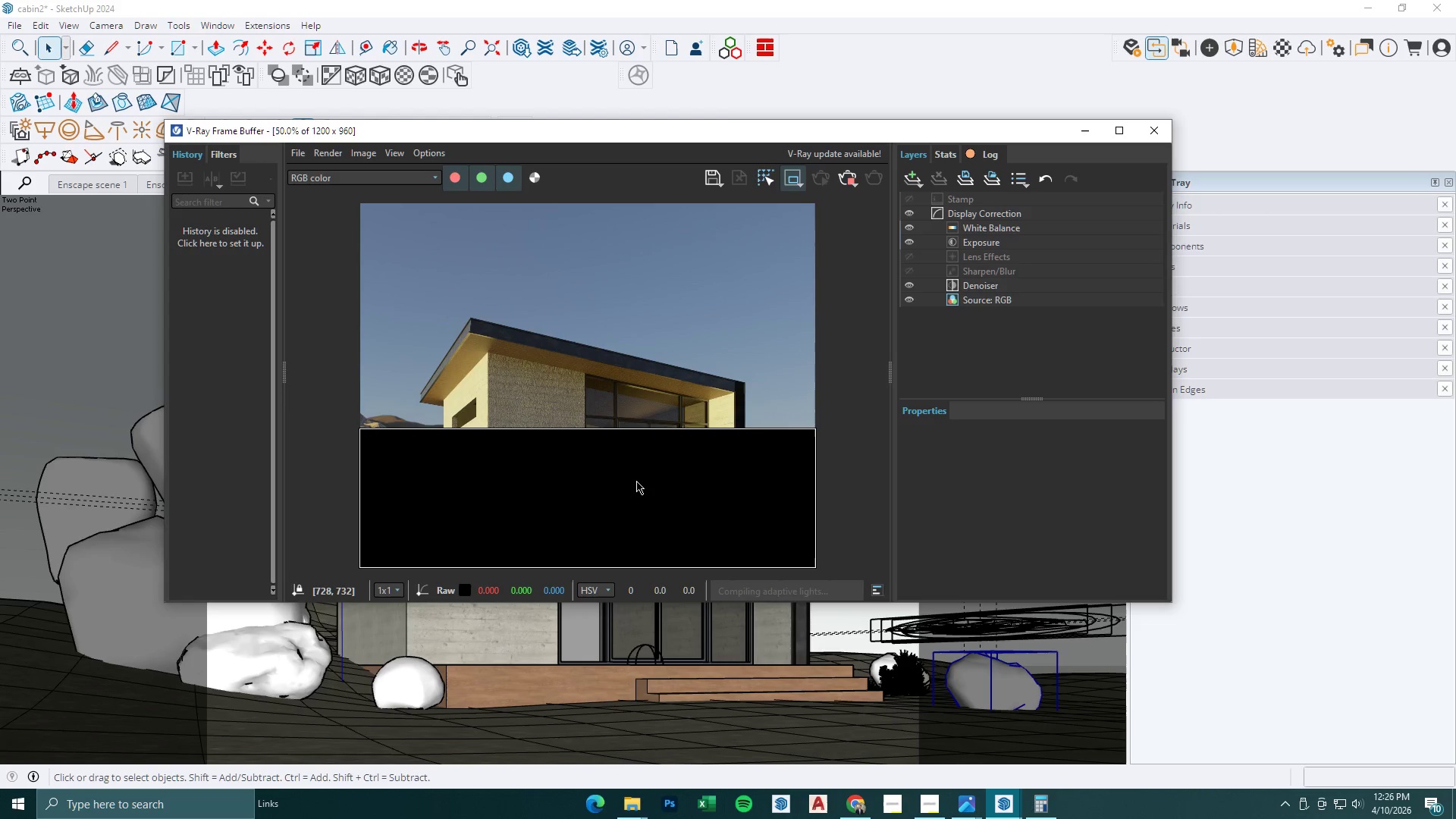 
left_click([844, 180])
 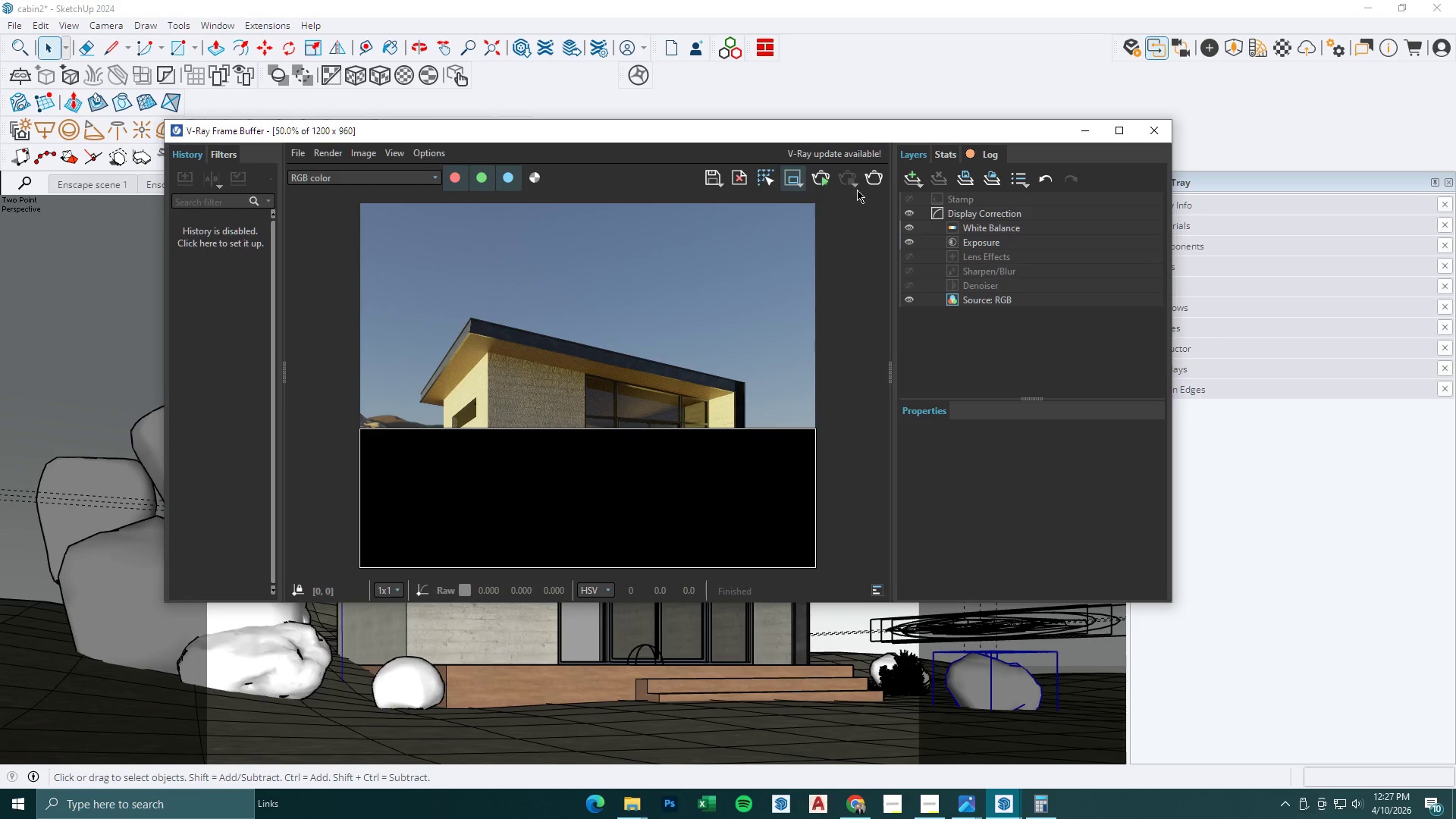 
left_click([827, 175])
 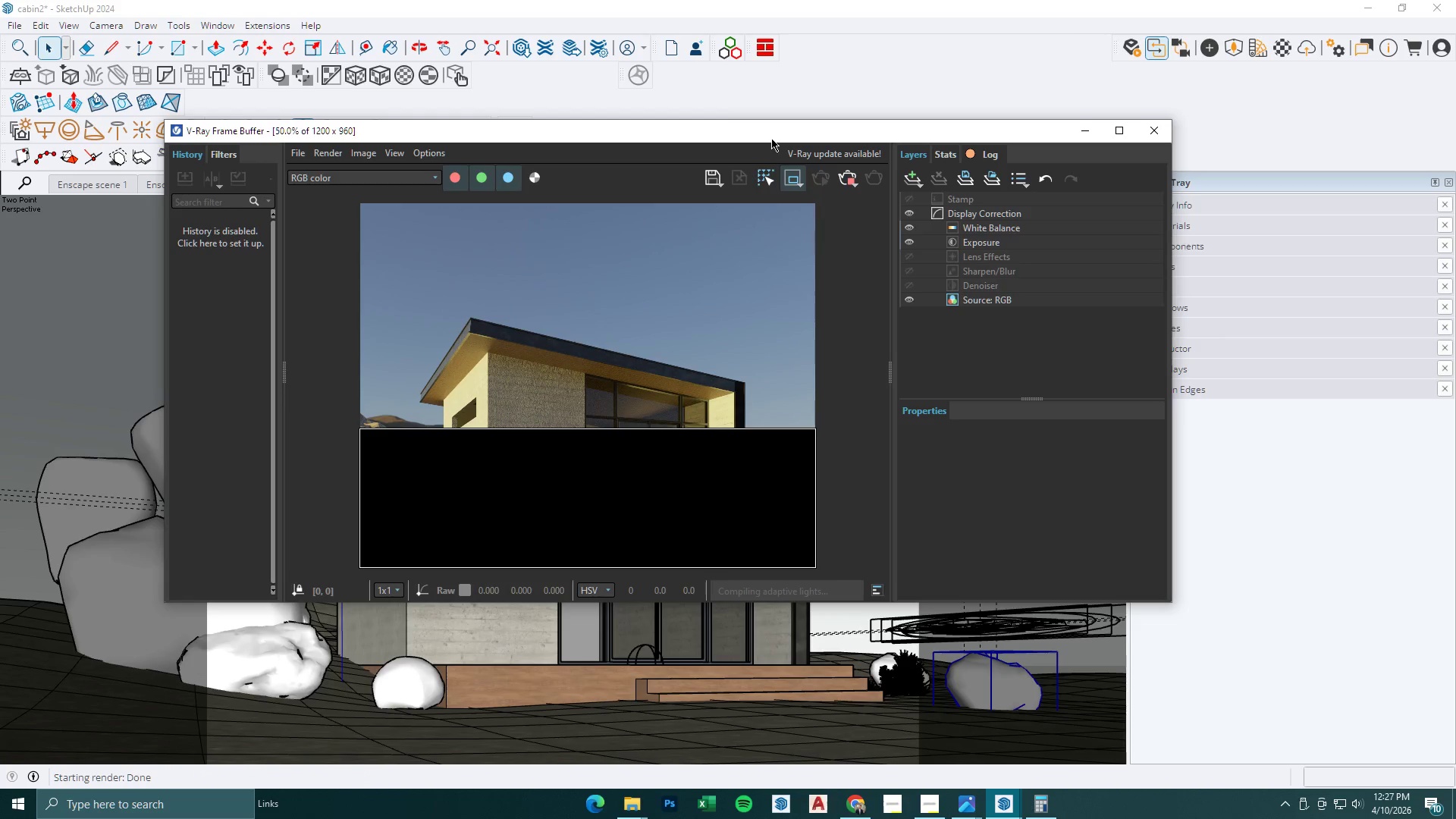 
left_click_drag(start_coordinate=[771, 138], to_coordinate=[830, 115])
 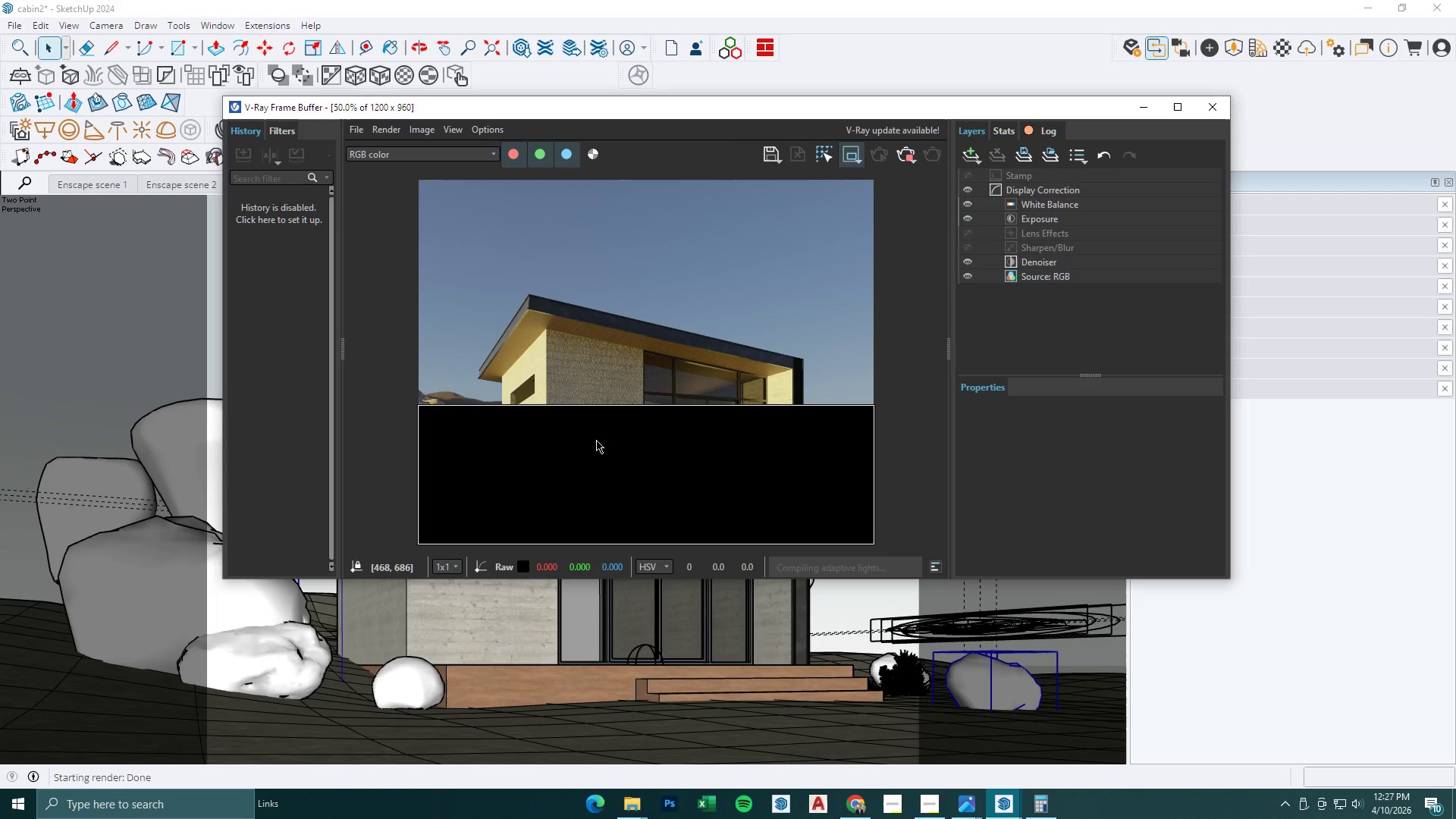 
wait(15.62)
 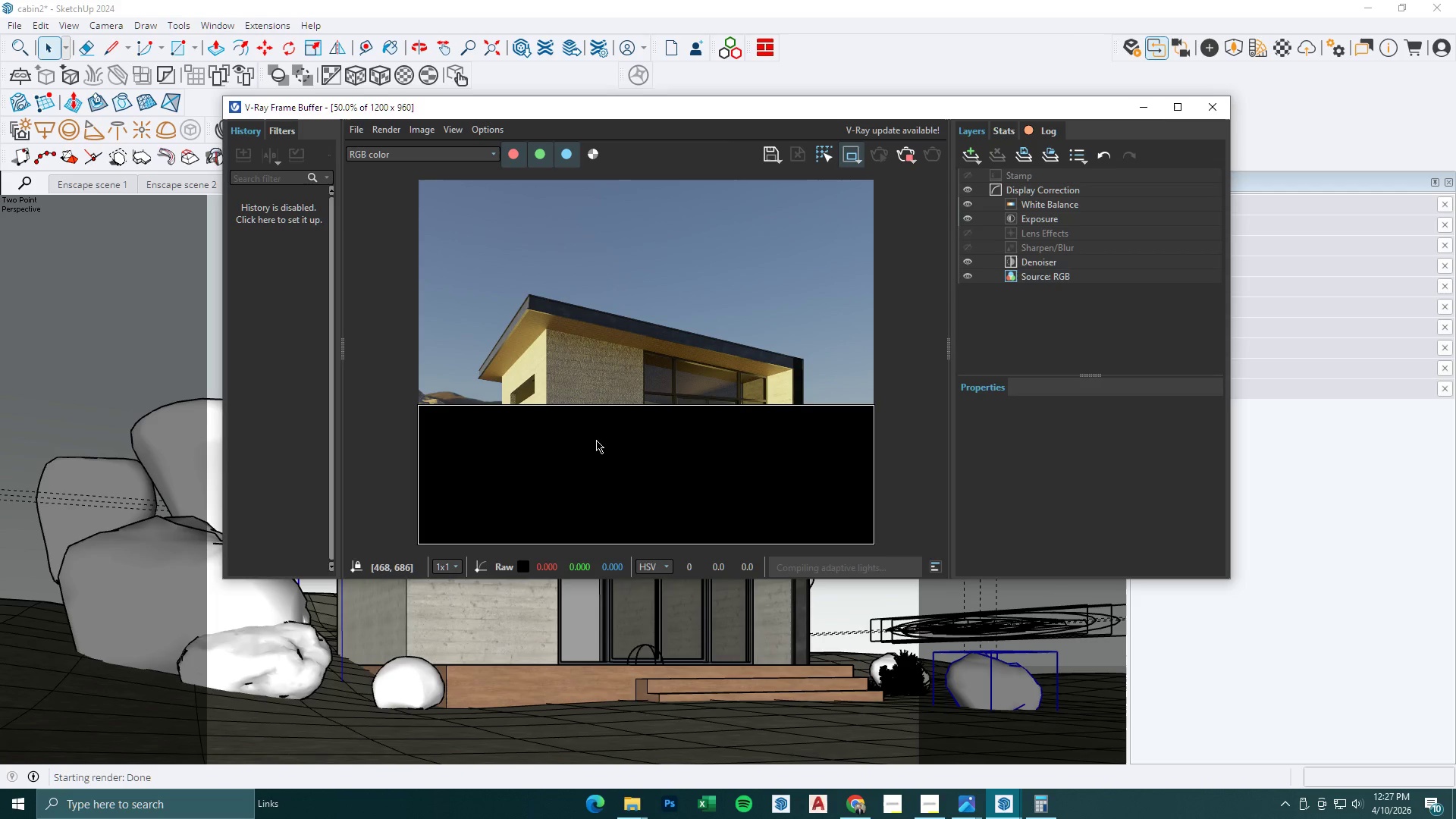 
left_click([999, 812])
 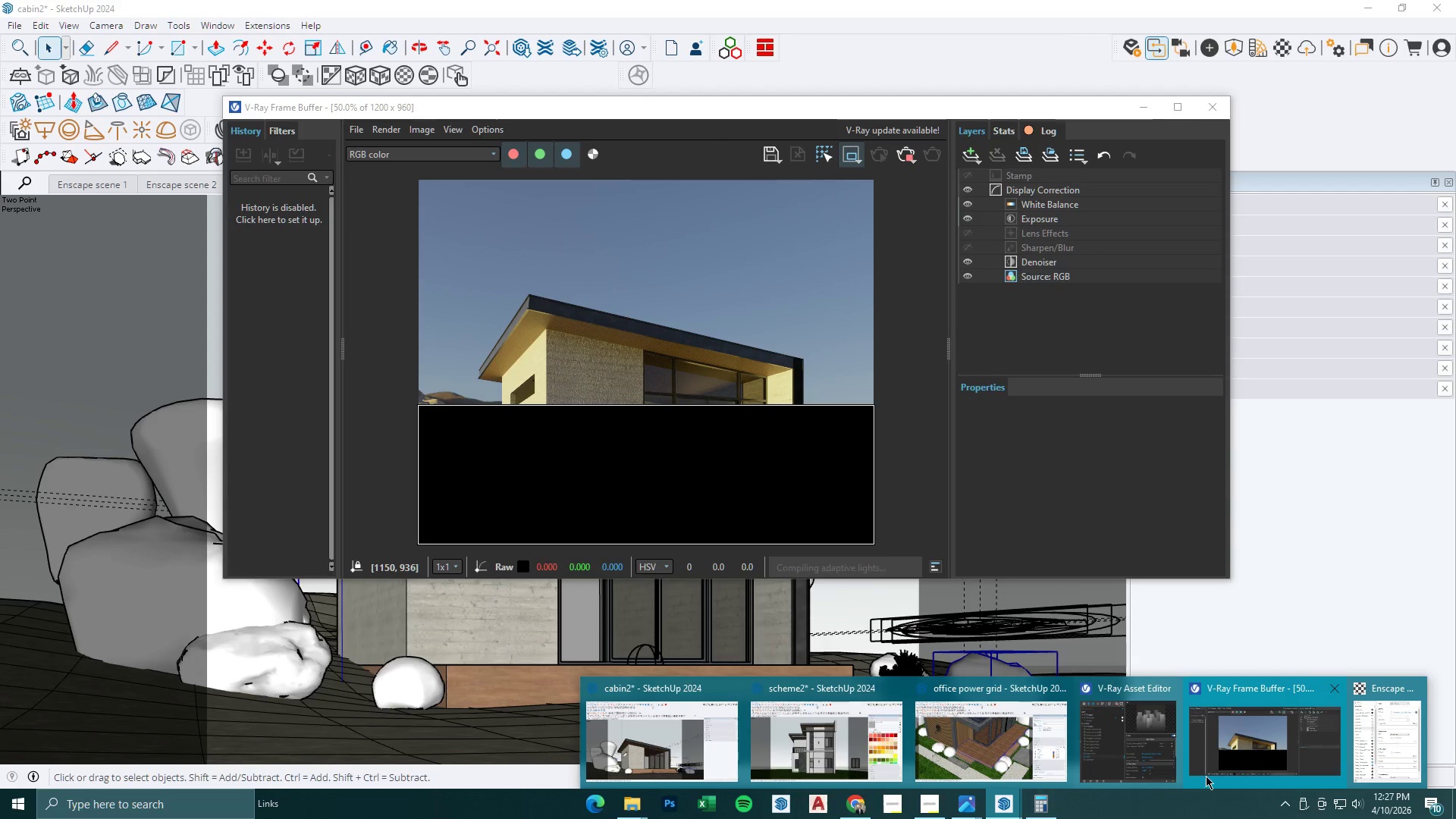 
left_click([1260, 758])
 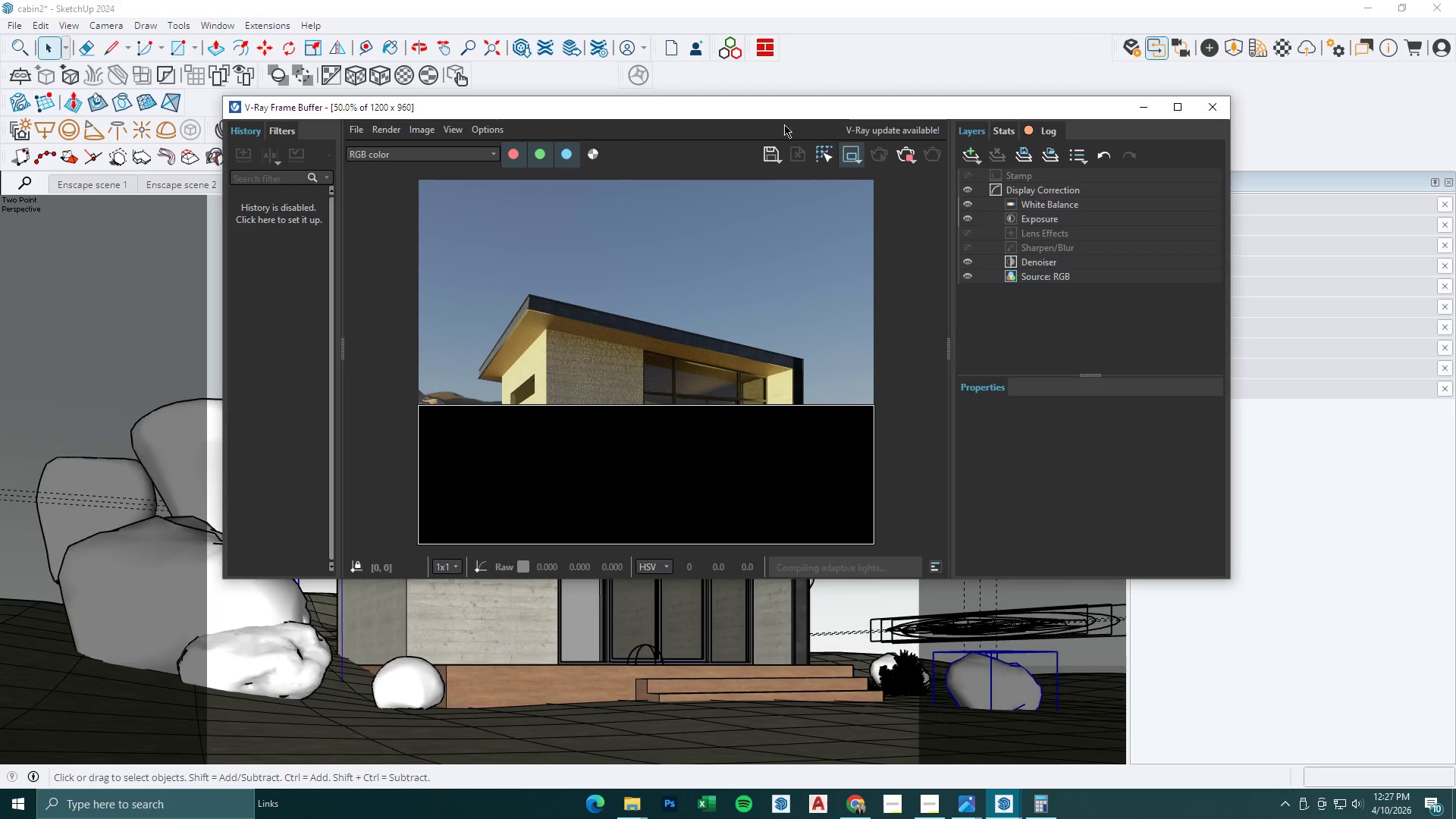 
left_click_drag(start_coordinate=[790, 105], to_coordinate=[651, 209])
 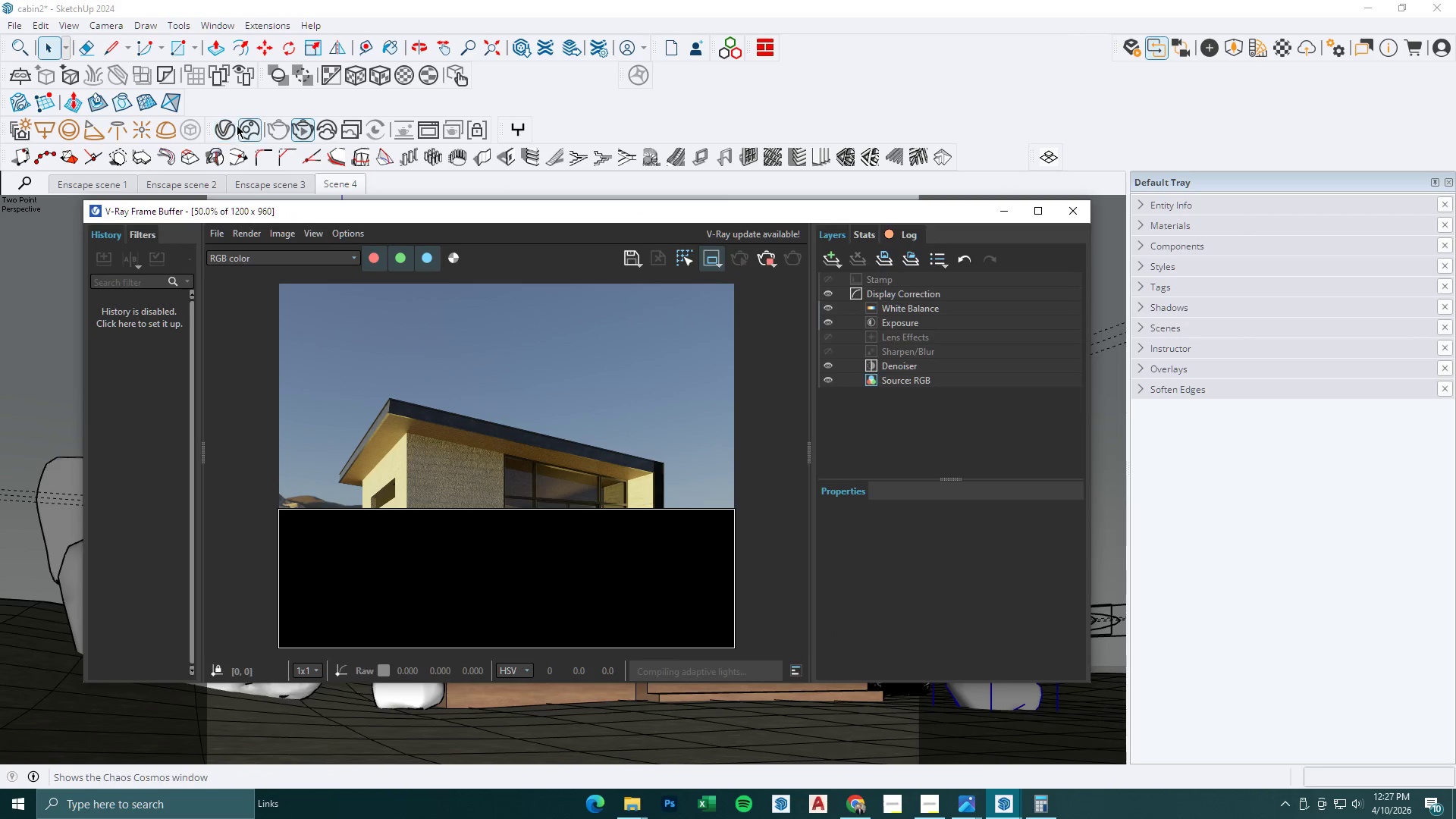 
left_click([228, 124])
 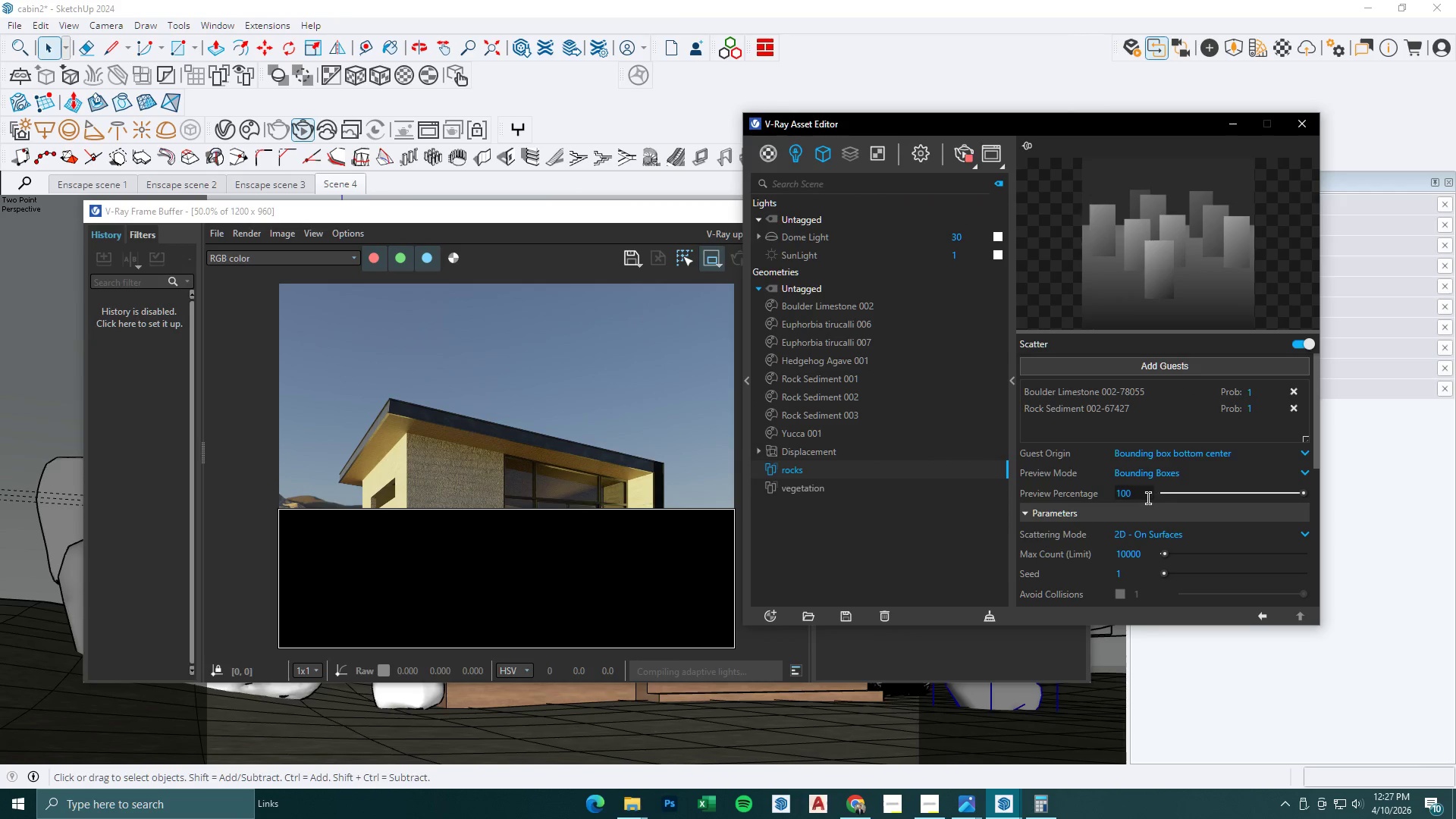 
scroll: coordinate [1138, 541], scroll_direction: down, amount: 1.0
 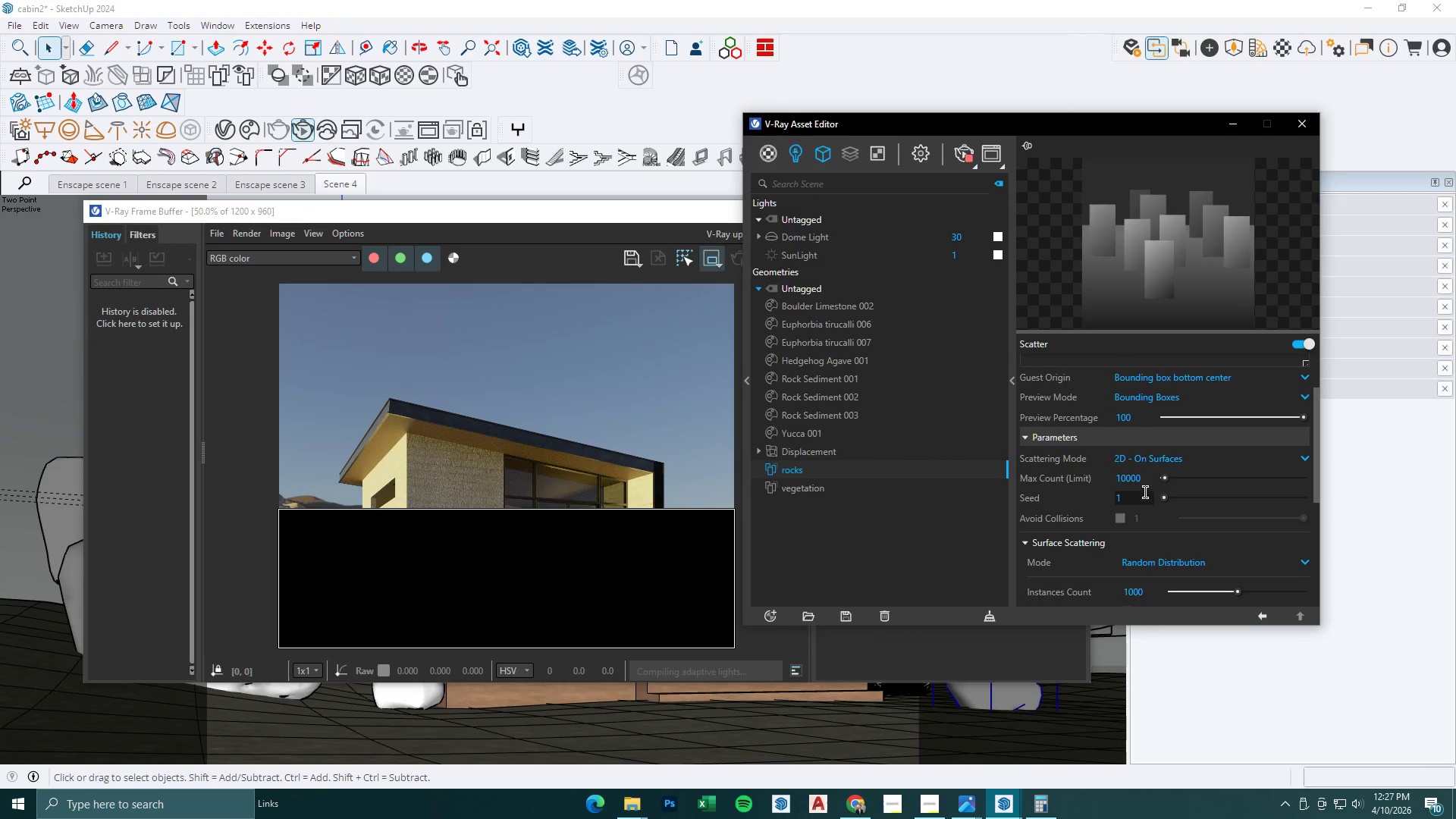 
left_click_drag(start_coordinate=[1150, 485], to_coordinate=[1145, 482])
 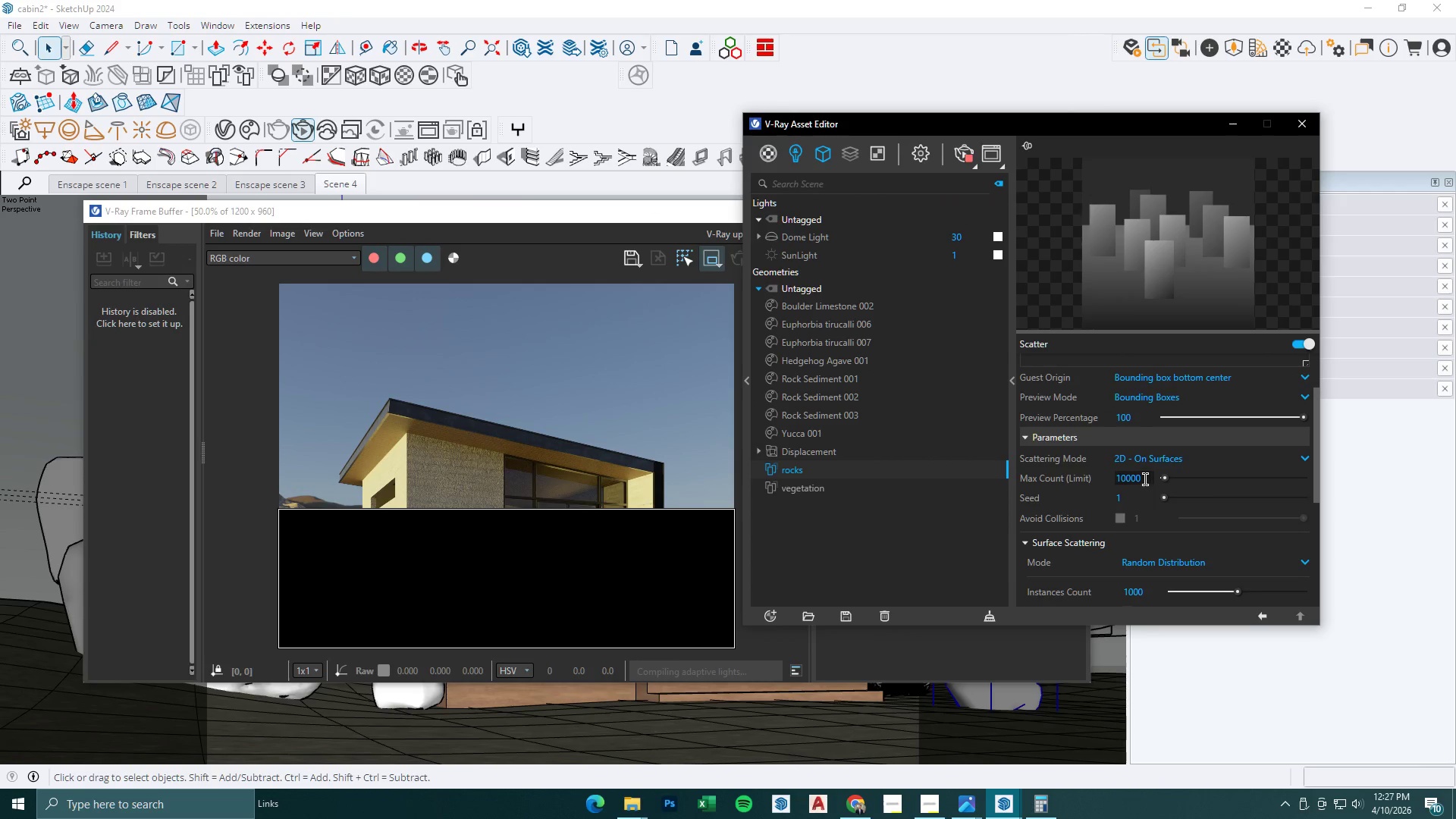 
left_click_drag(start_coordinate=[1145, 479], to_coordinate=[1068, 479])
 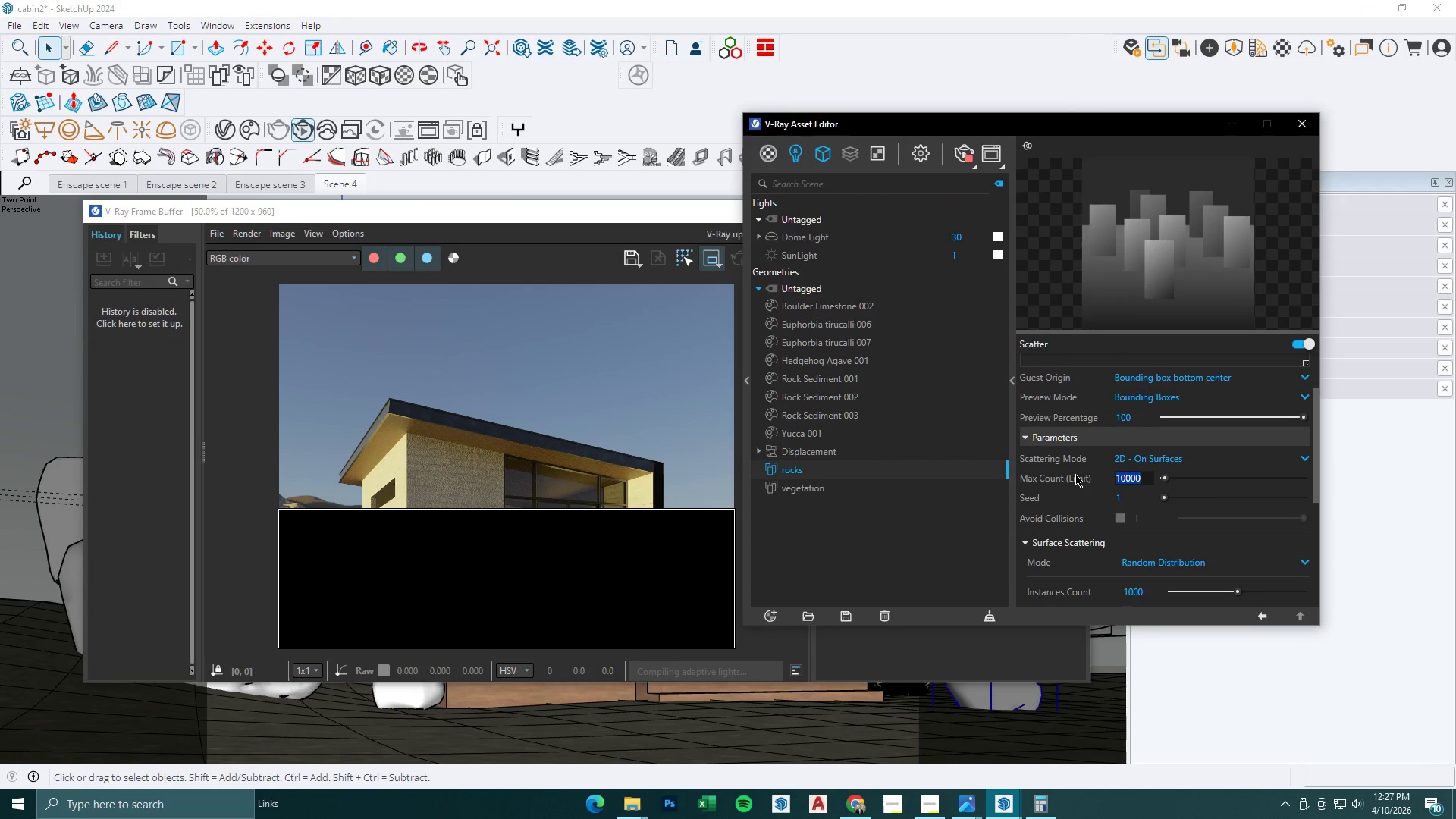 
key(Numpad1)
 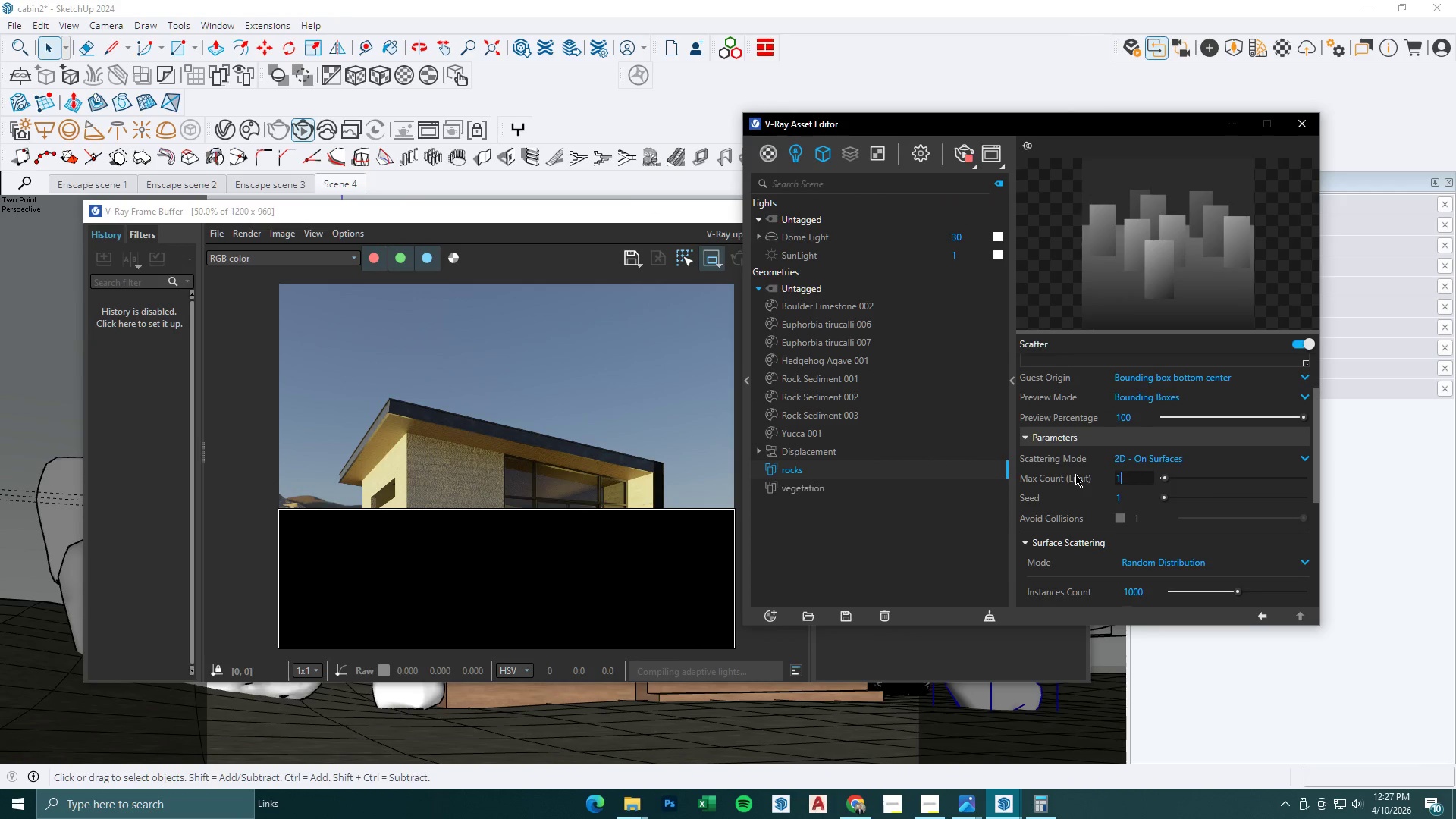 
key(Numpad0)
 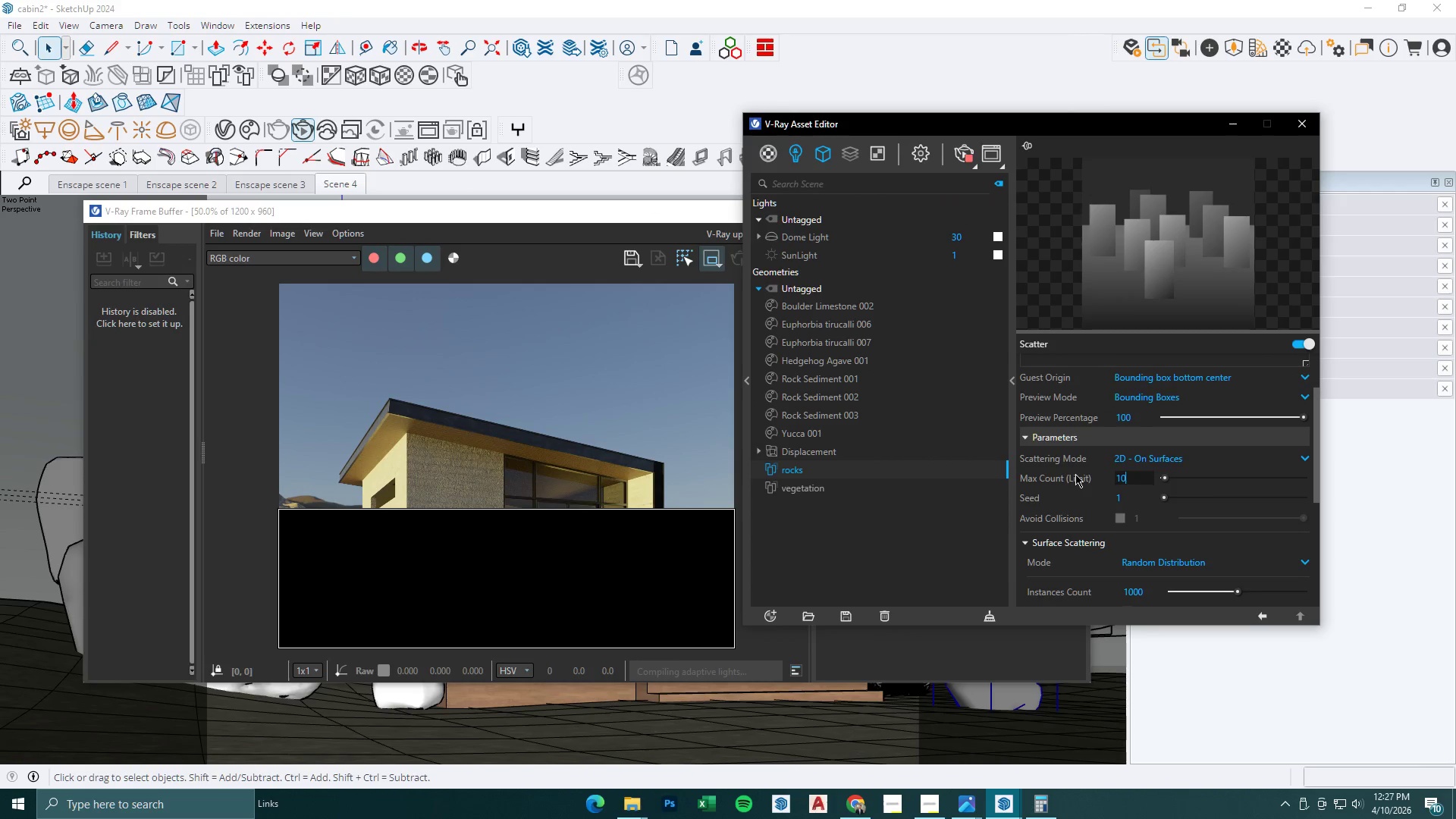 
key(Numpad0)
 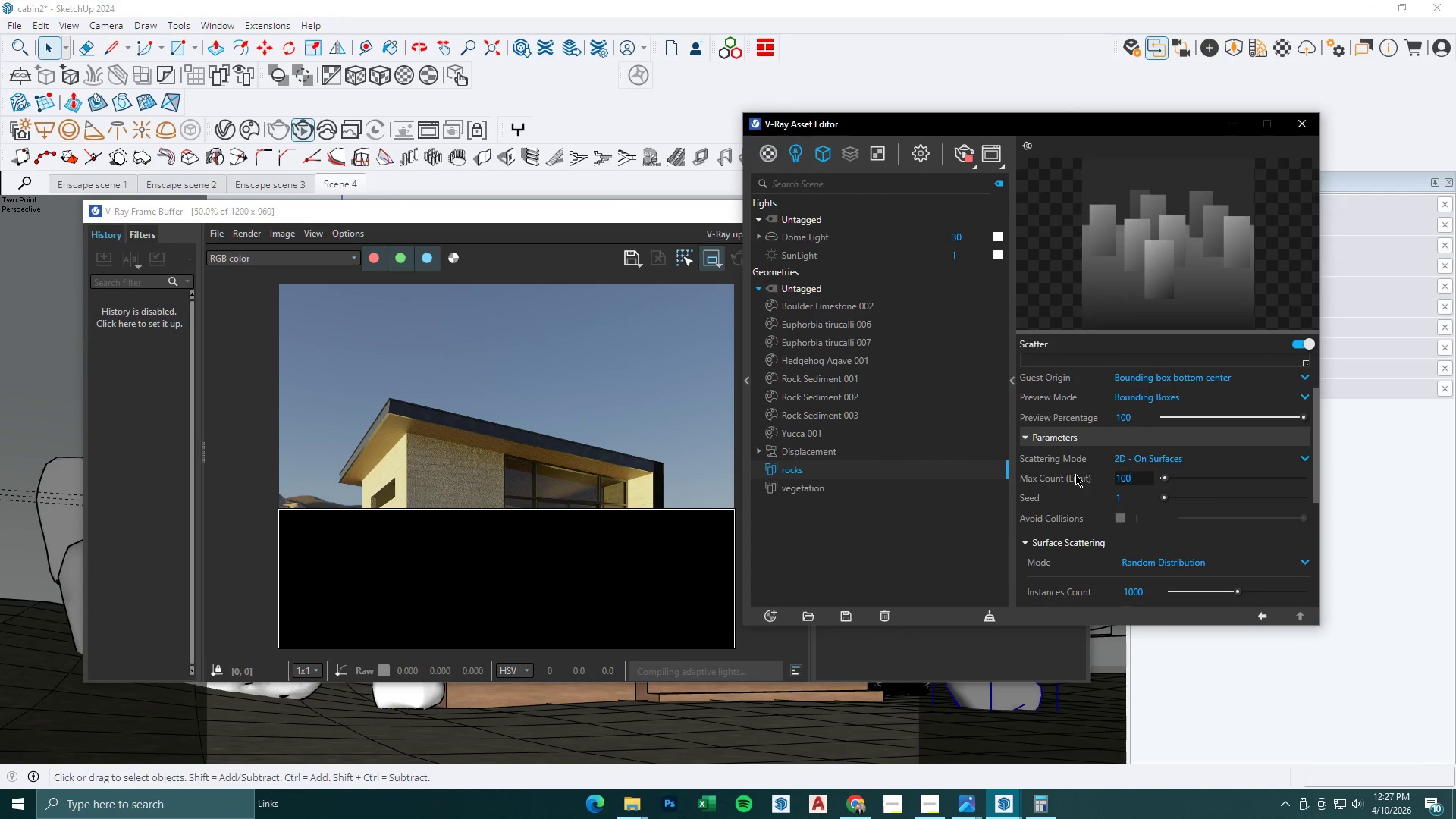 
key(Numpad0)
 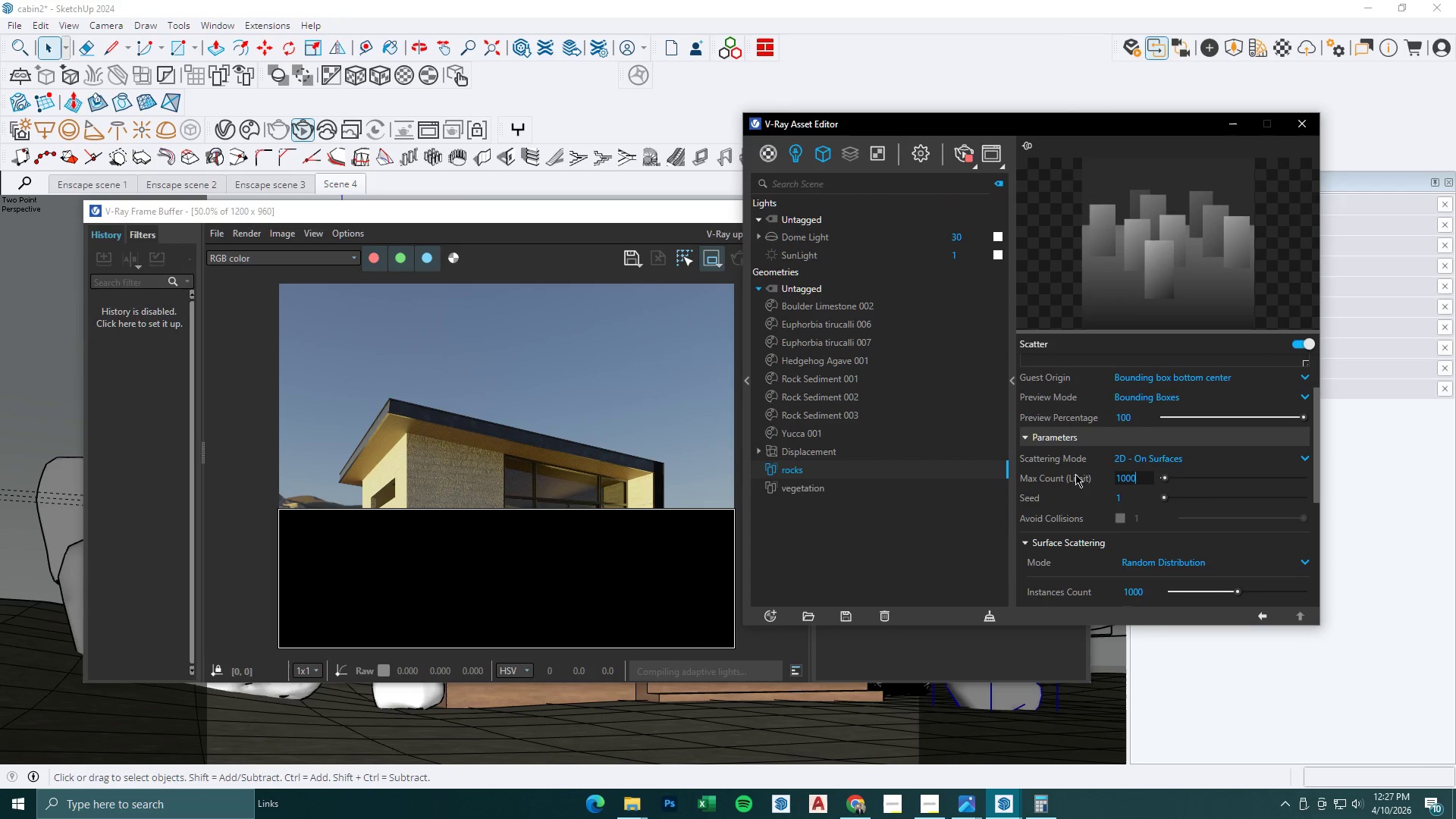 
key(NumpadEnter)
 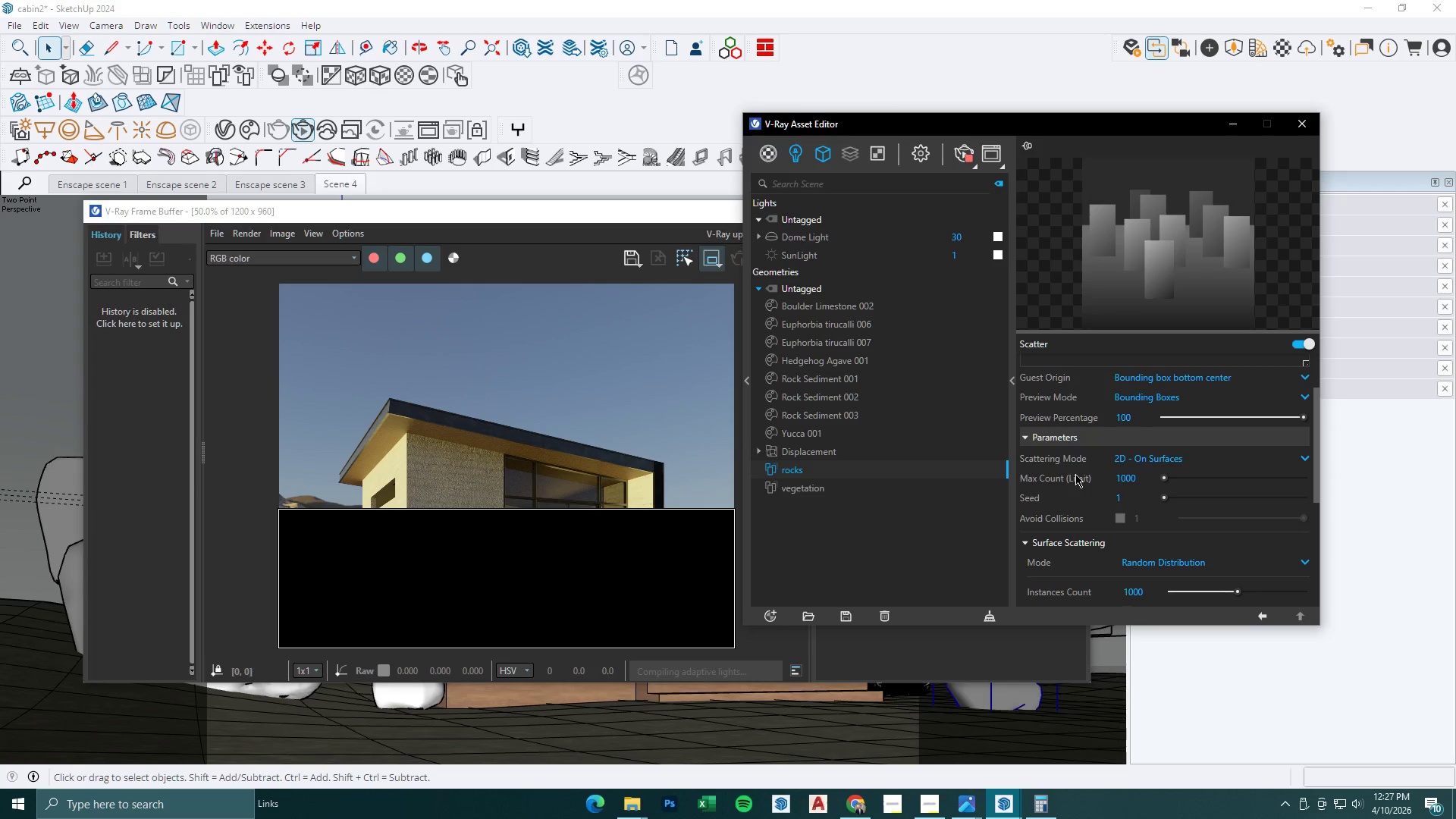 
scroll: coordinate [1153, 534], scroll_direction: down, amount: 1.0
 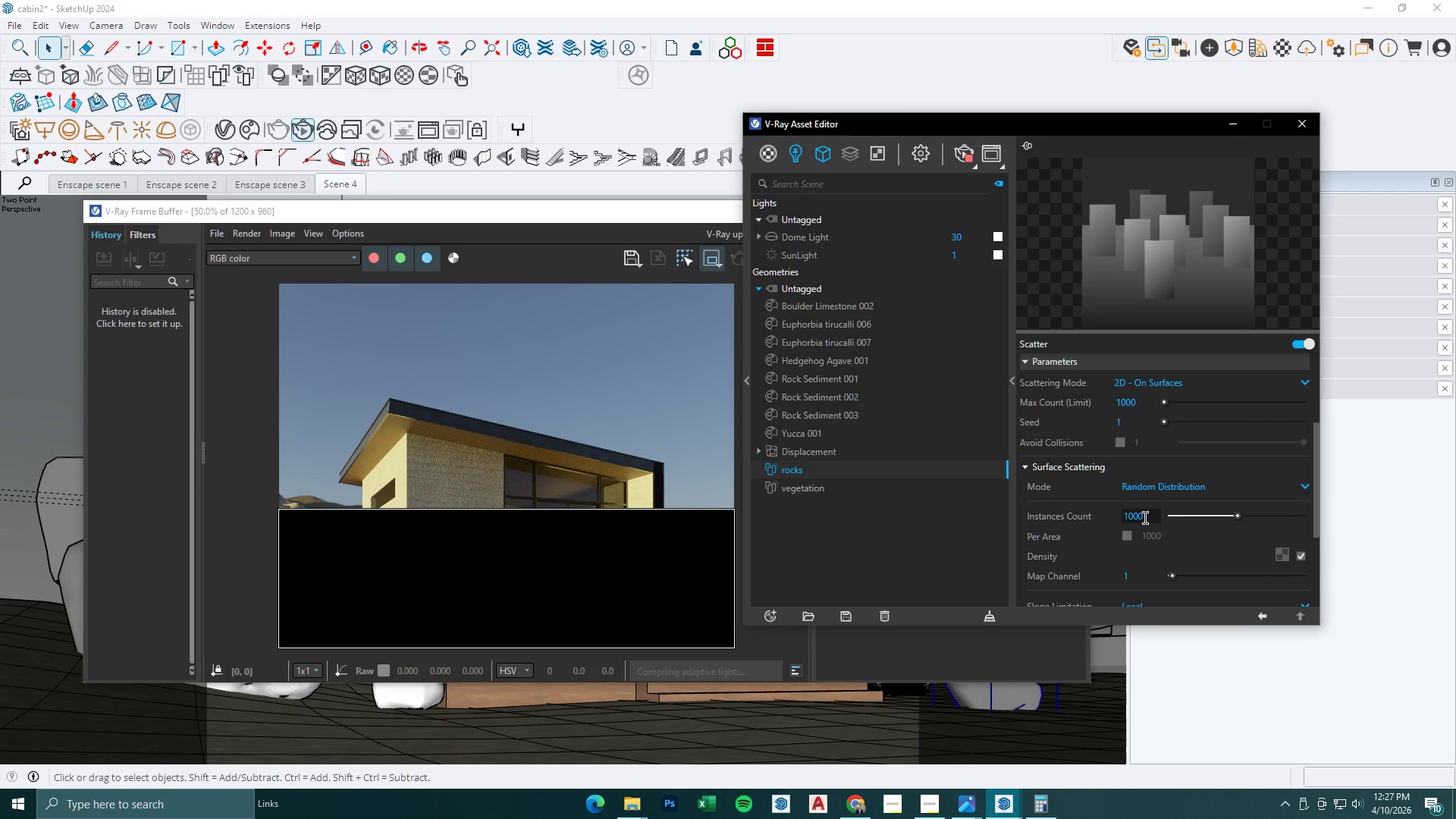 
left_click_drag(start_coordinate=[1145, 517], to_coordinate=[1007, 505])
 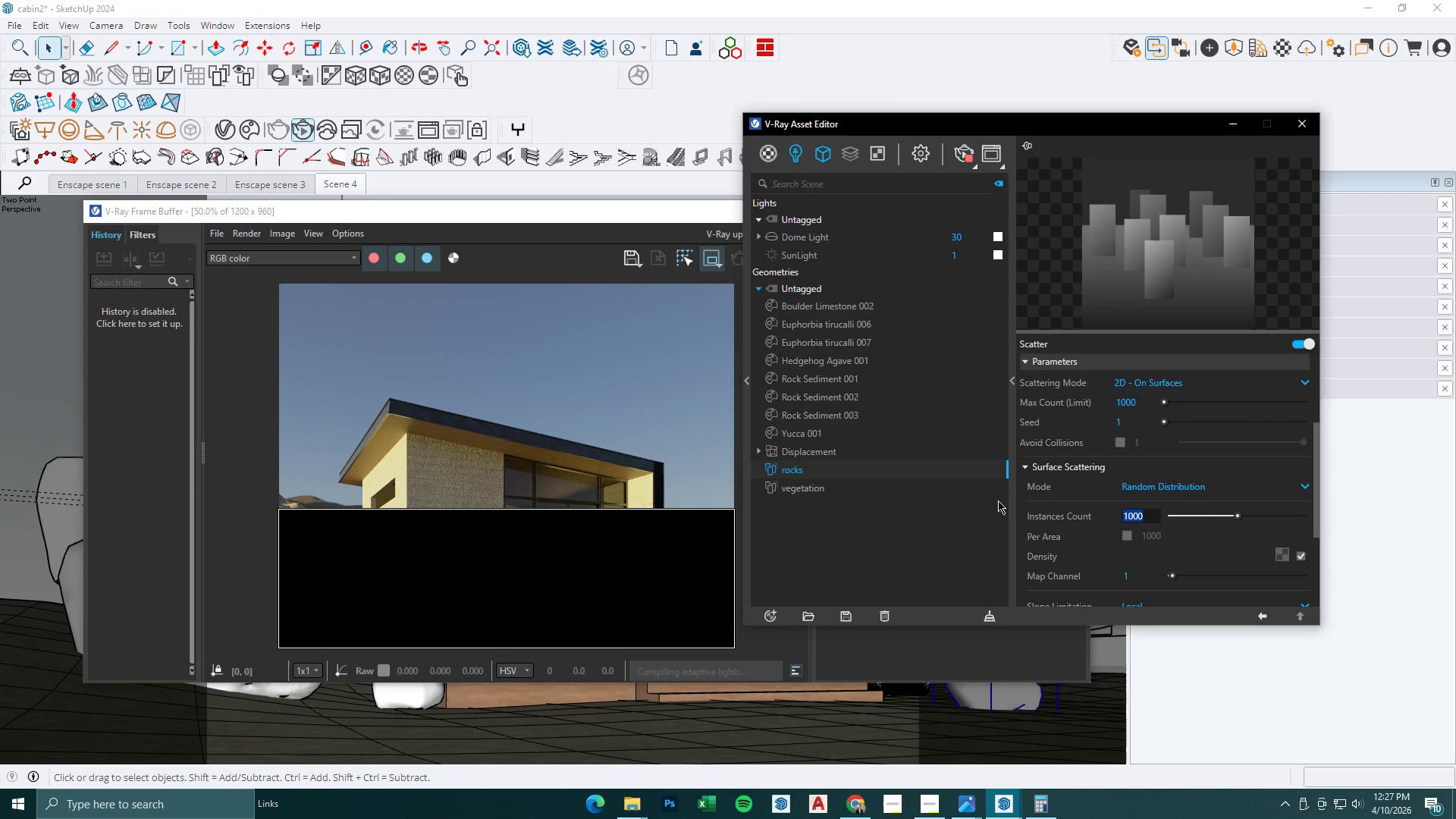 
key(Numpad5)
 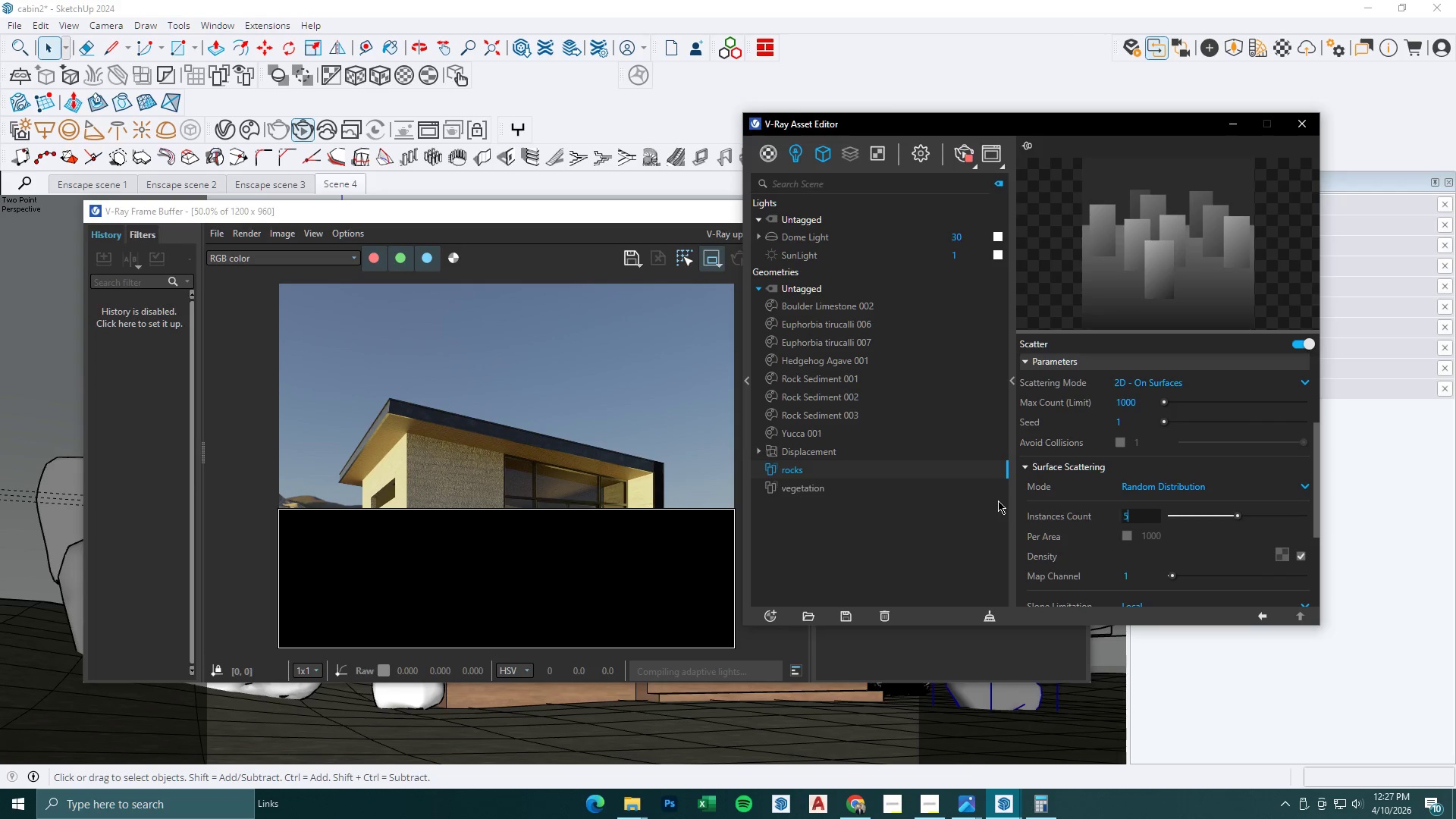 
key(Numpad0)
 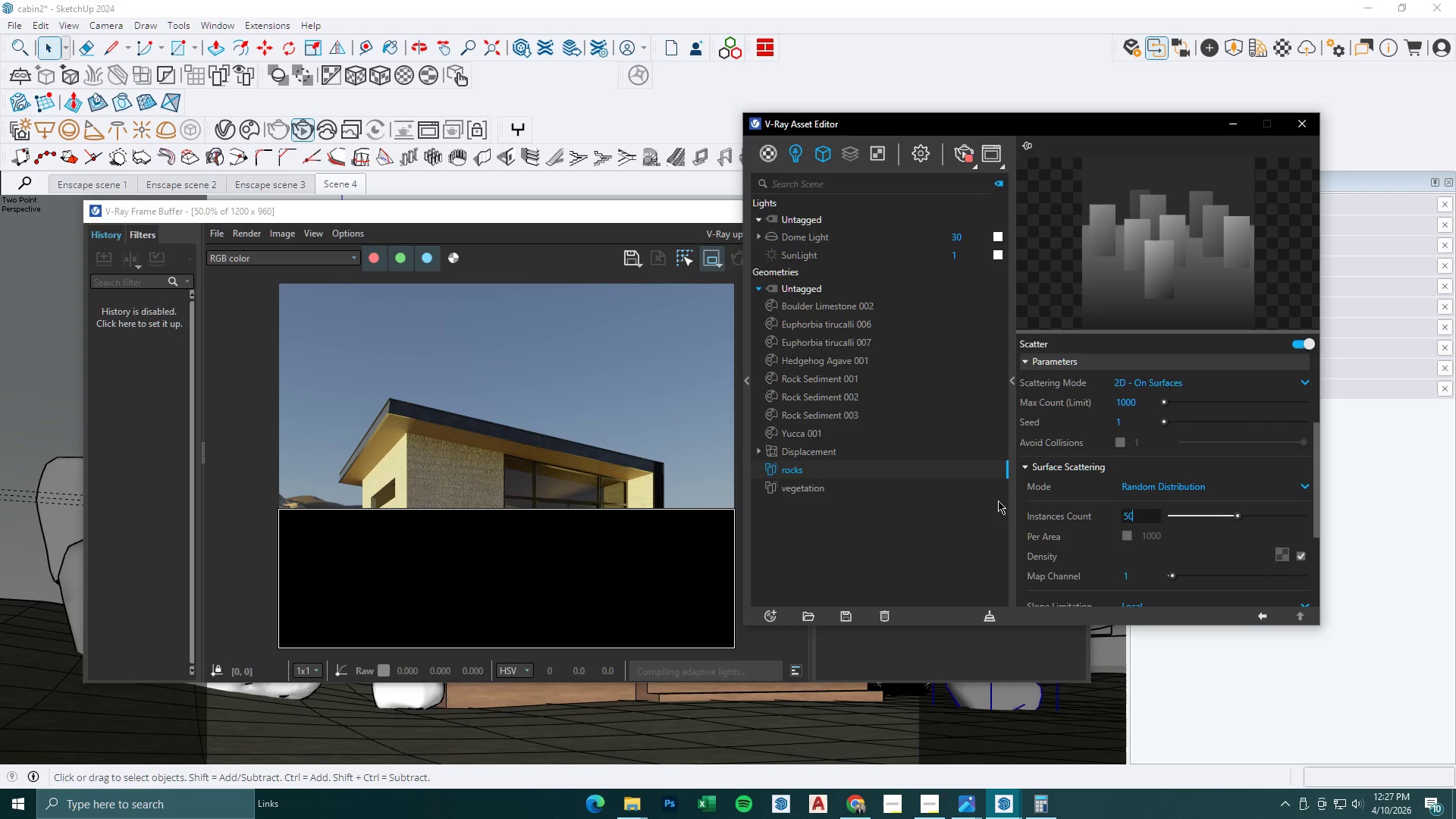 
key(NumpadEnter)
 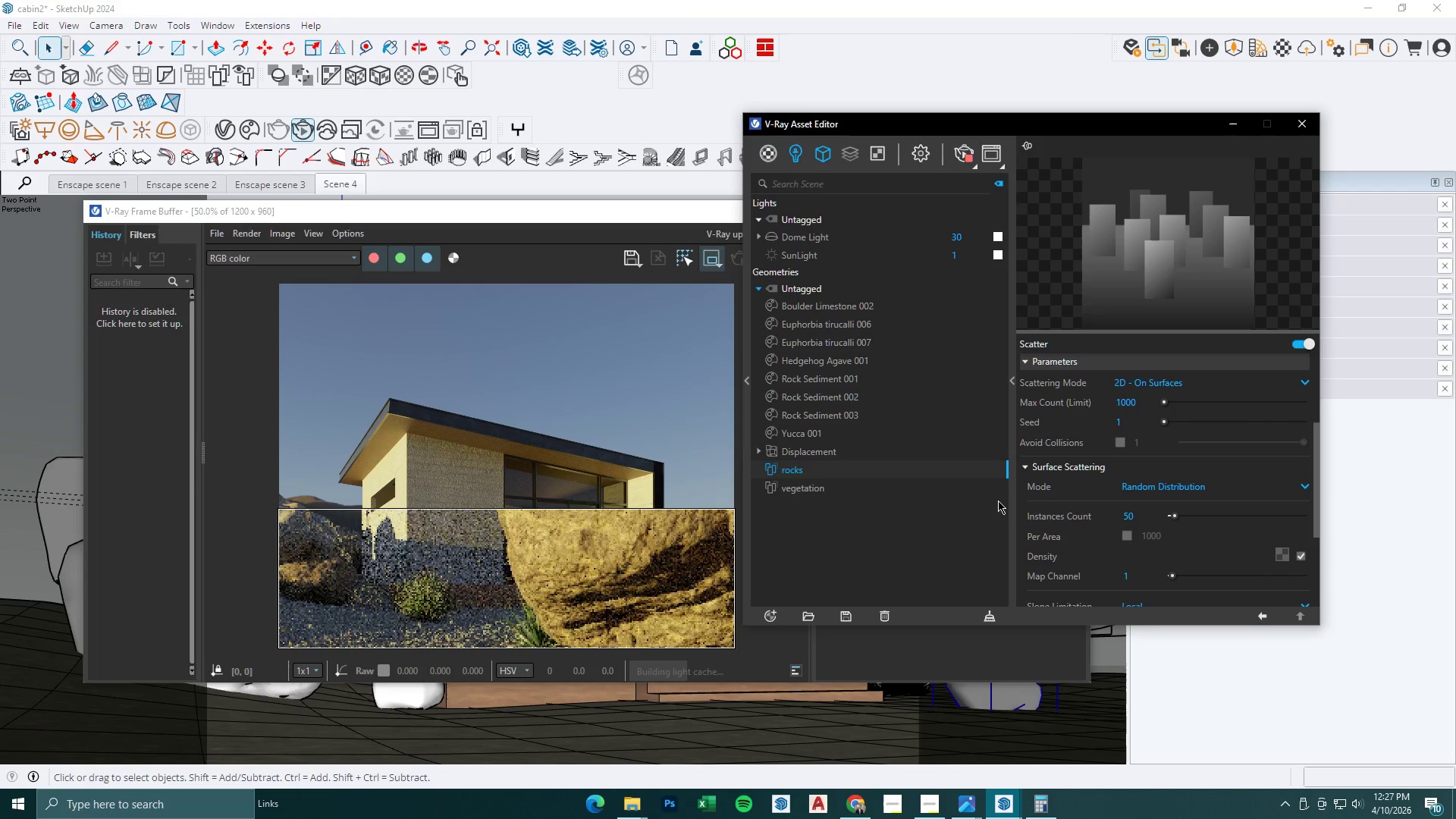 
left_click_drag(start_coordinate=[1138, 514], to_coordinate=[1090, 514])
 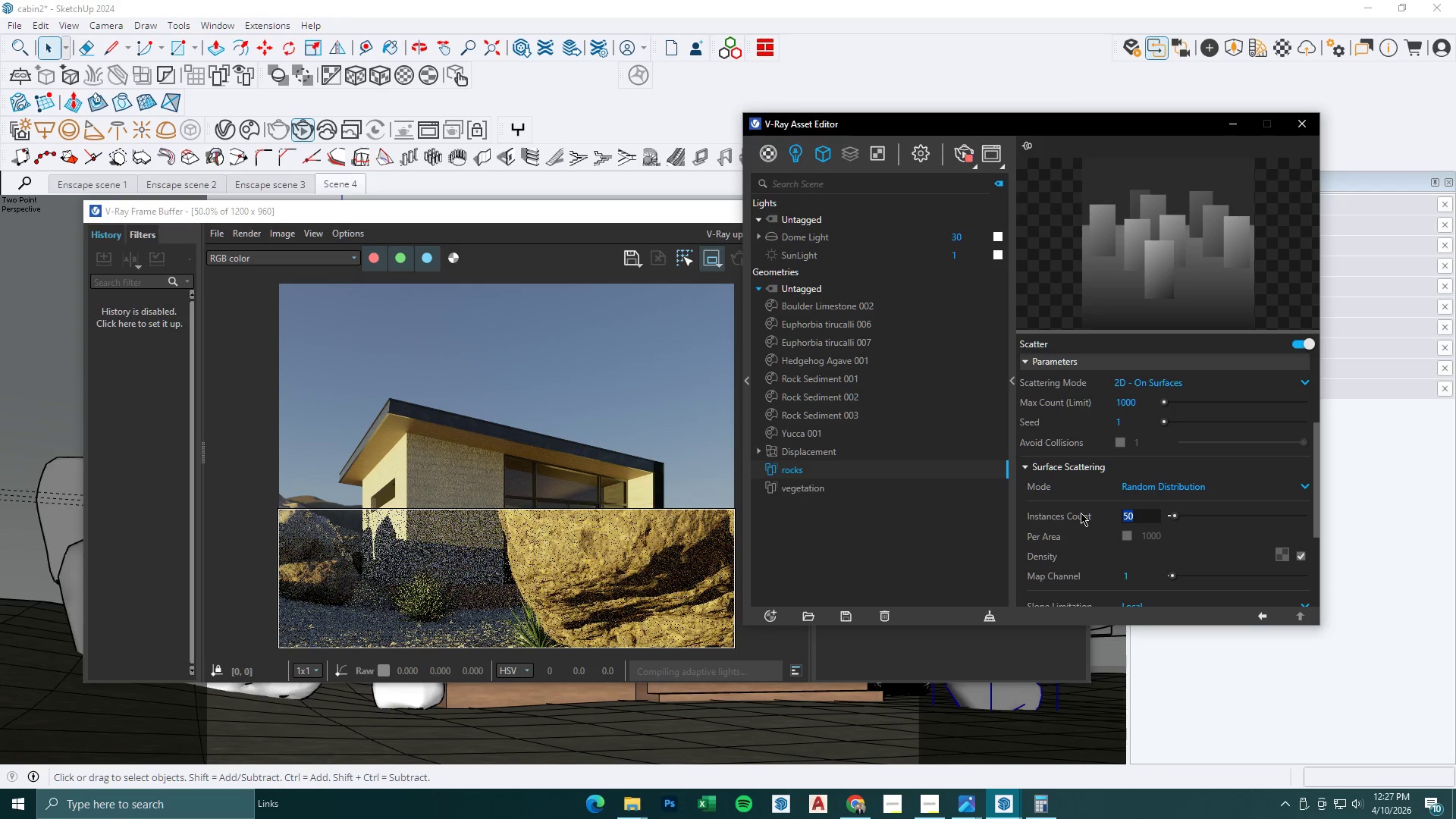 
key(Numpad1)
 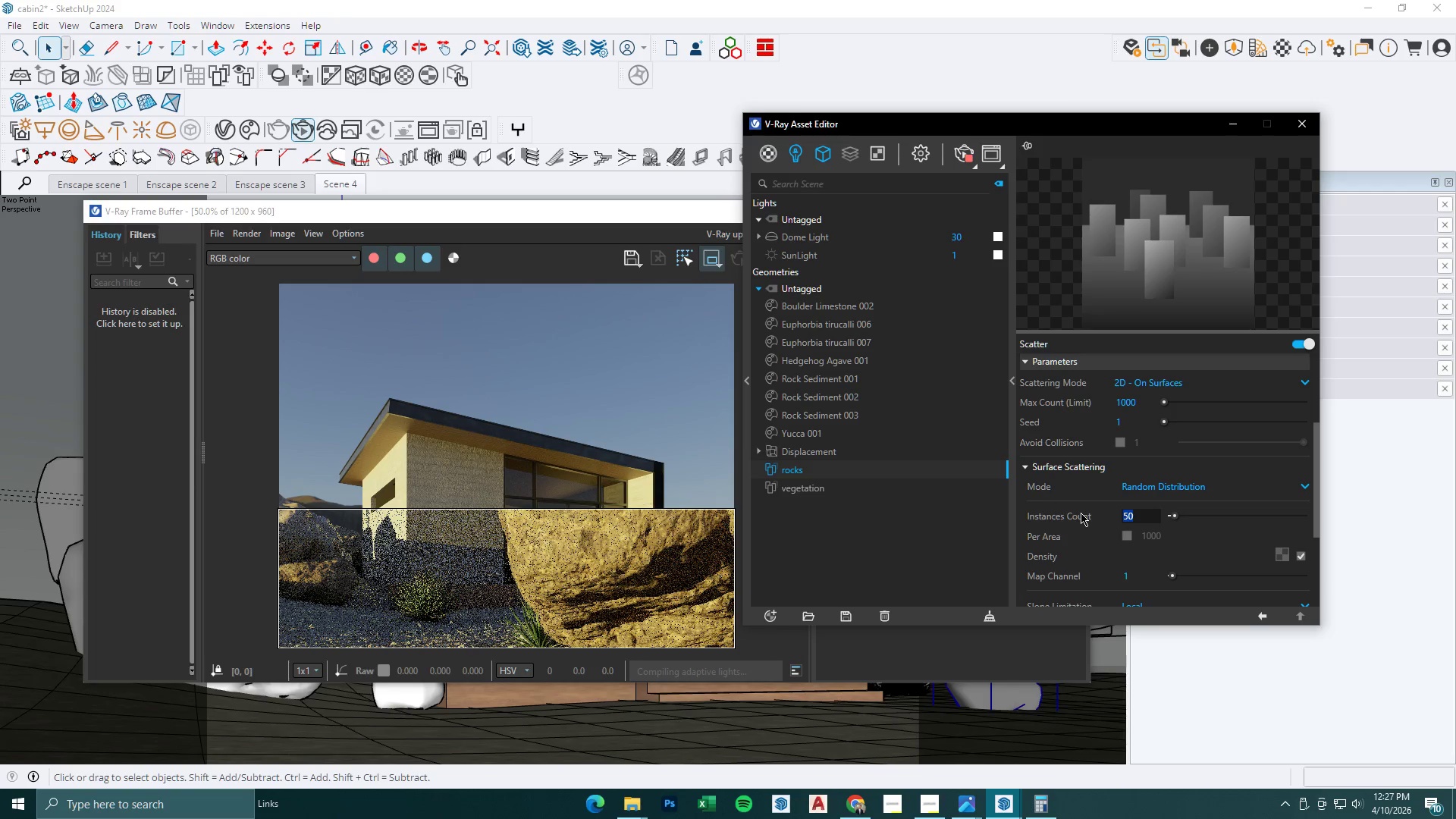 
key(Numpad0)
 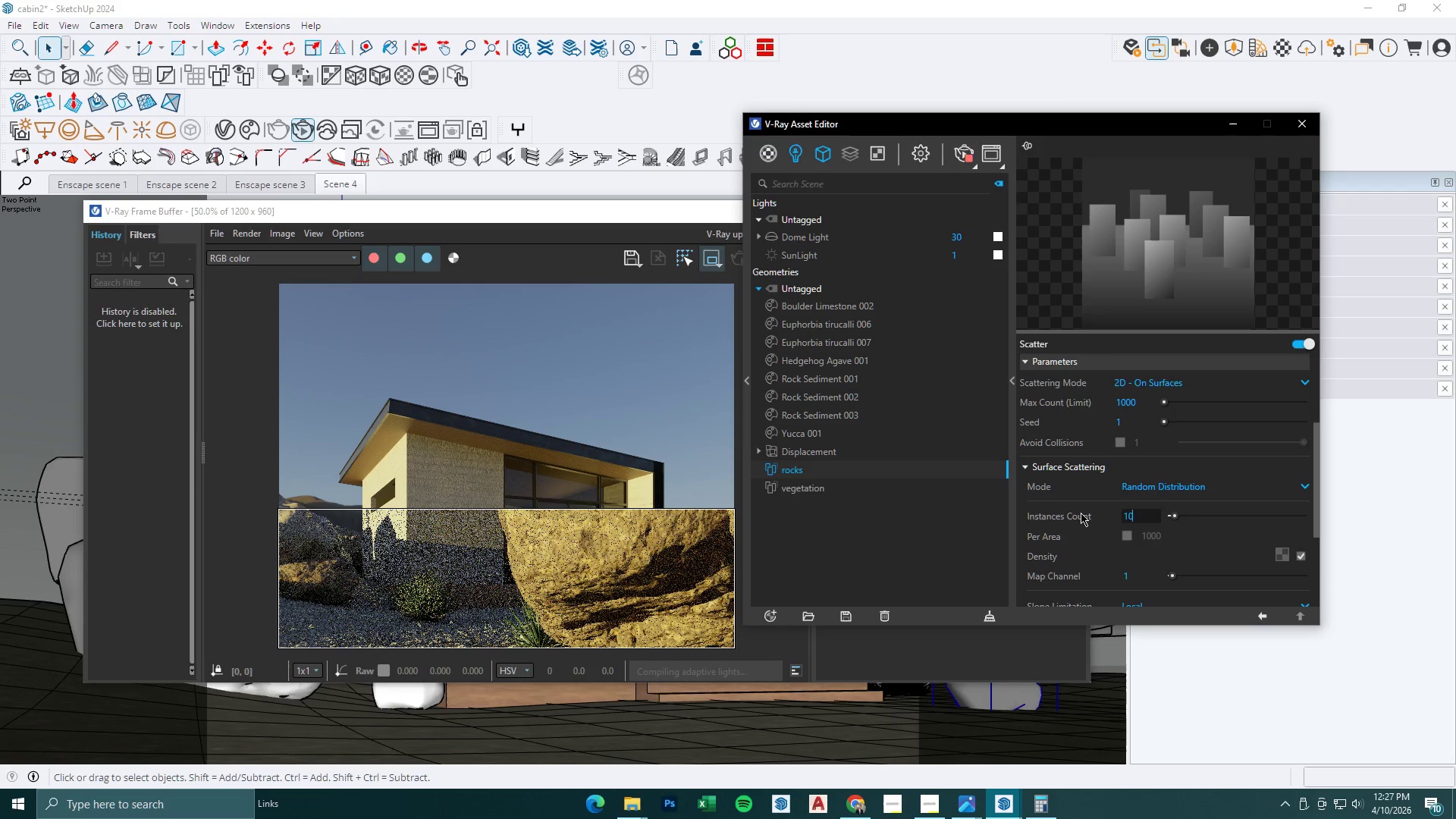 
key(NumpadEnter)
 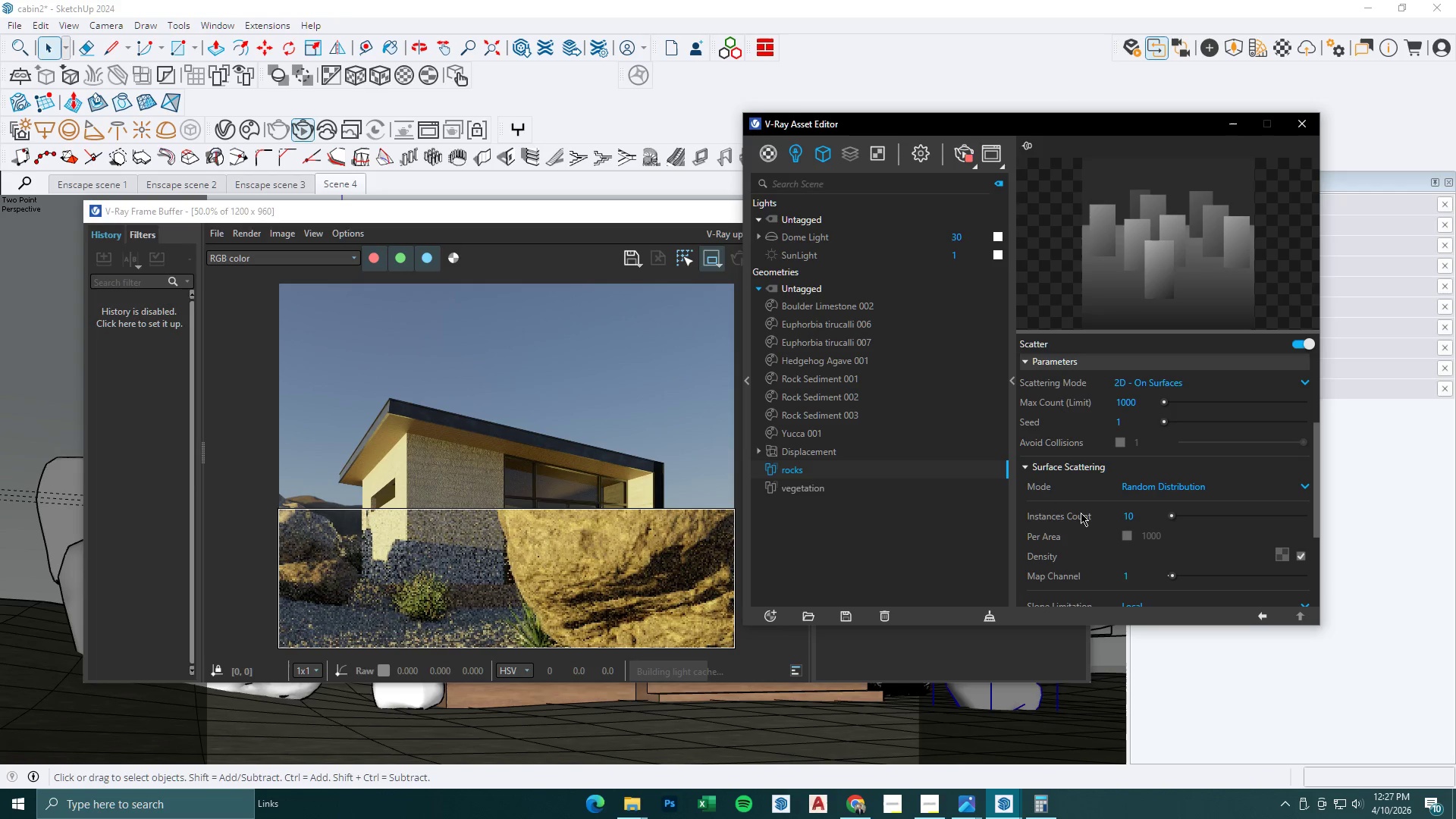 
left_click_drag(start_coordinate=[1144, 518], to_coordinate=[1081, 518])
 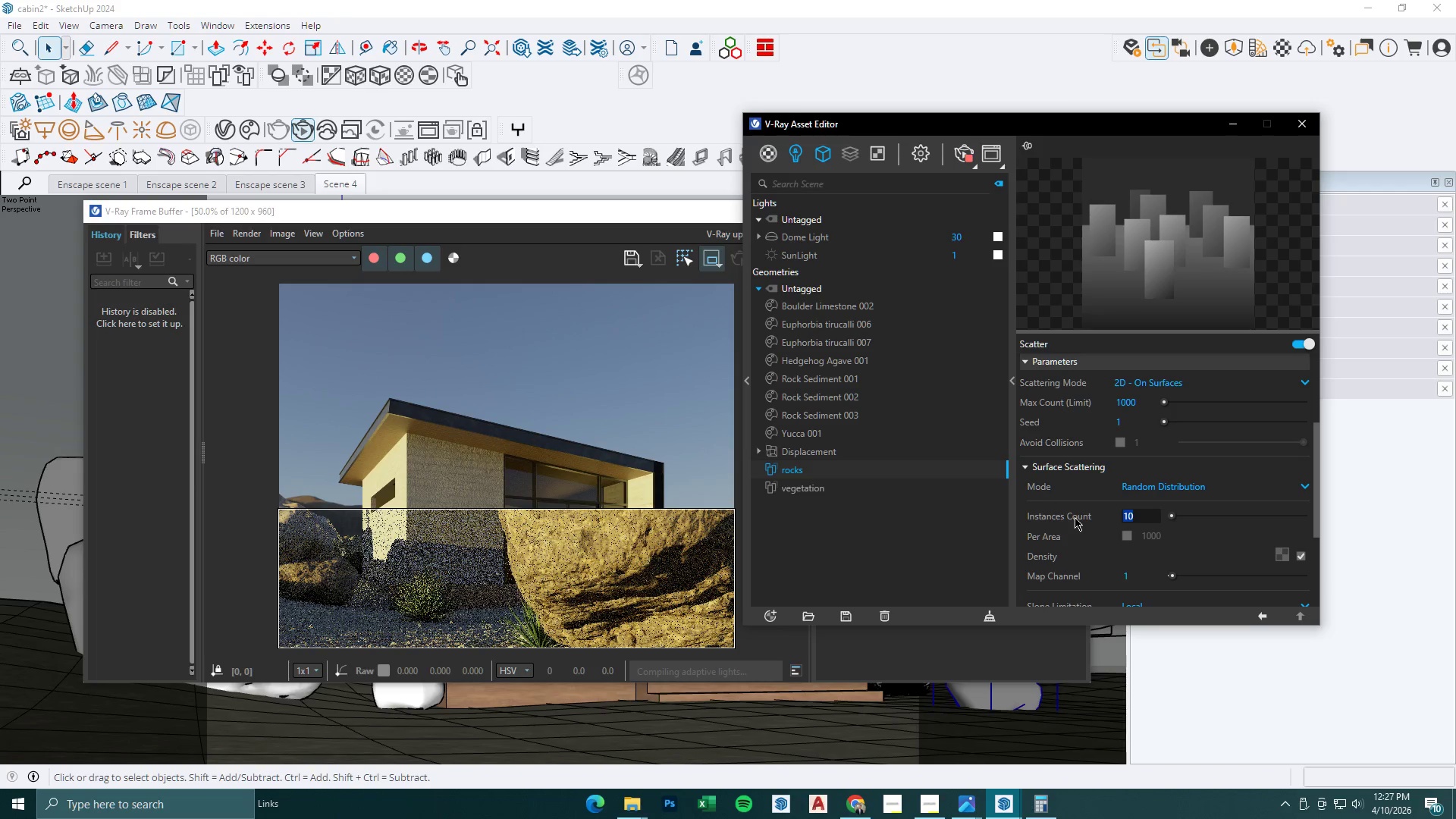 
key(Numpad5)
 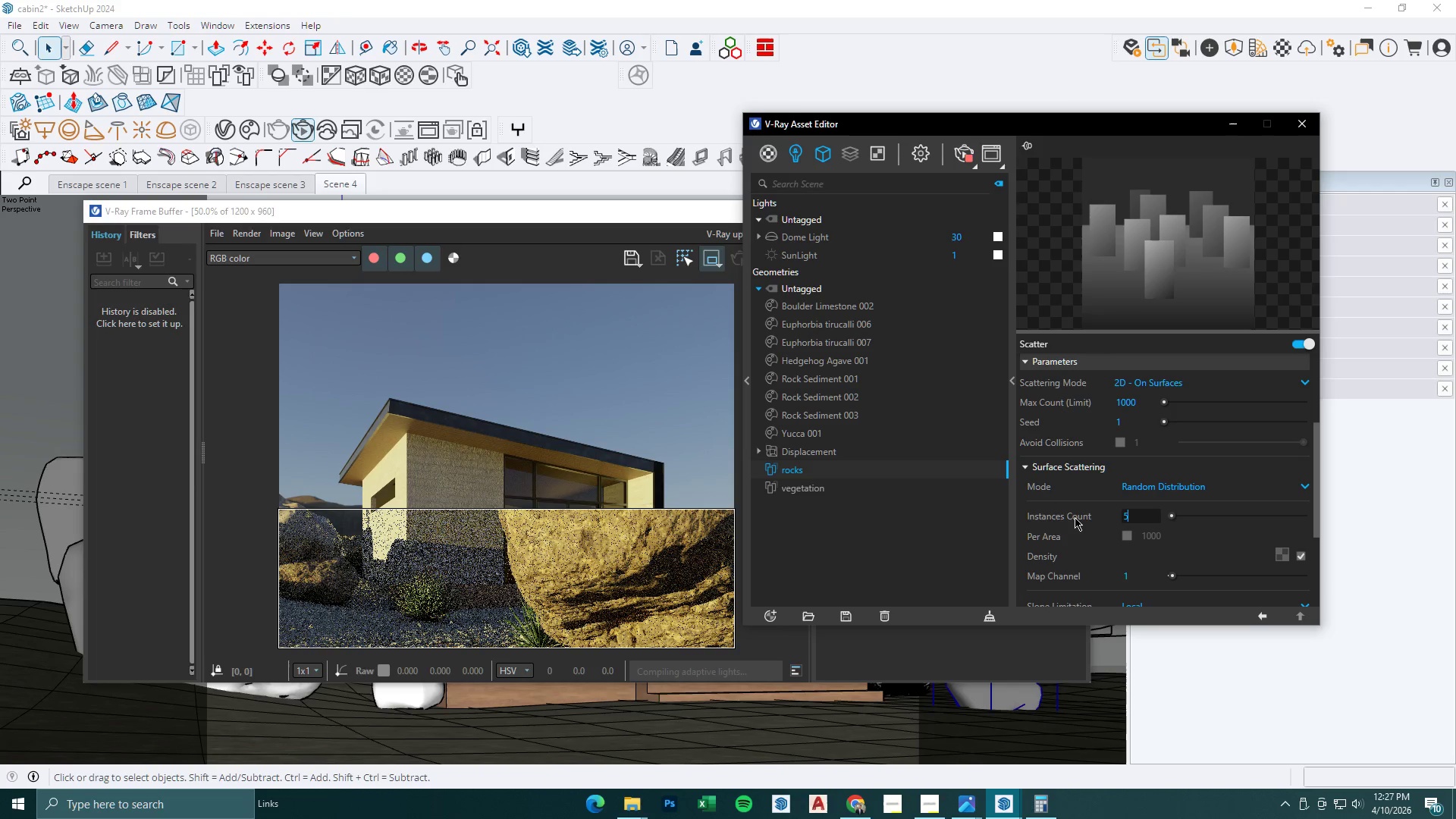 
key(NumpadEnter)
 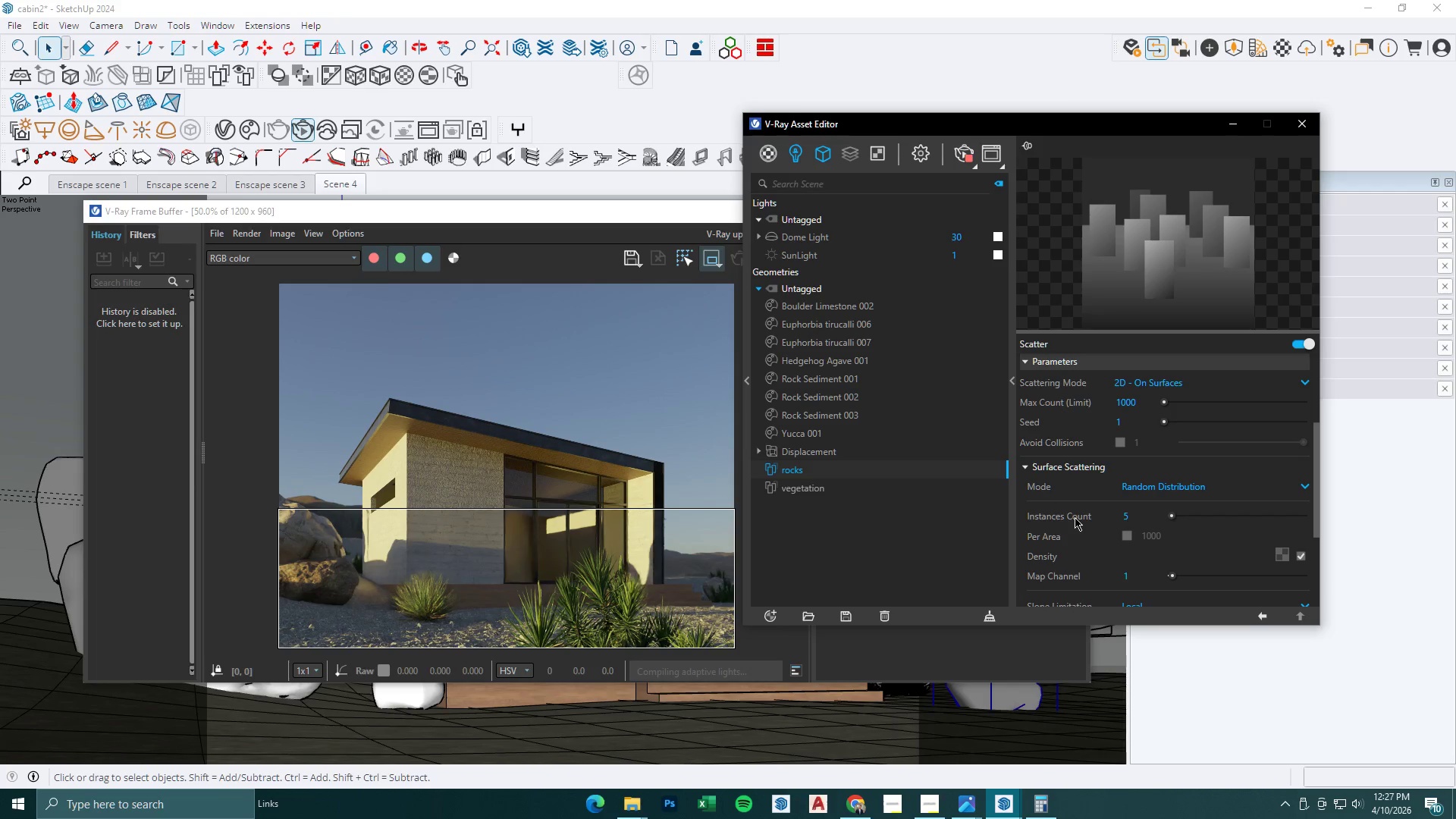 
wait(5.58)
 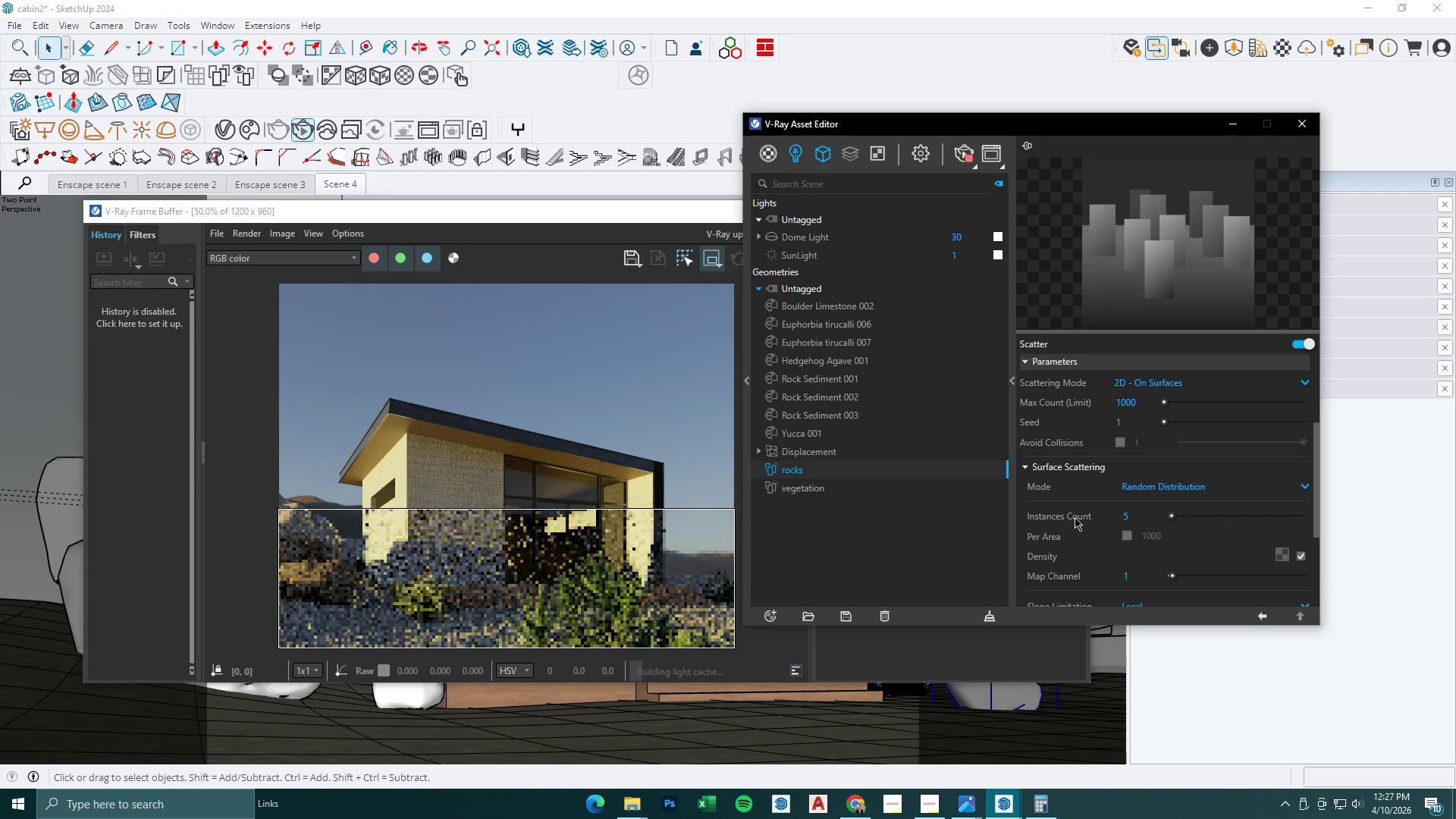 
left_click_drag(start_coordinate=[1147, 402], to_coordinate=[1037, 400])
 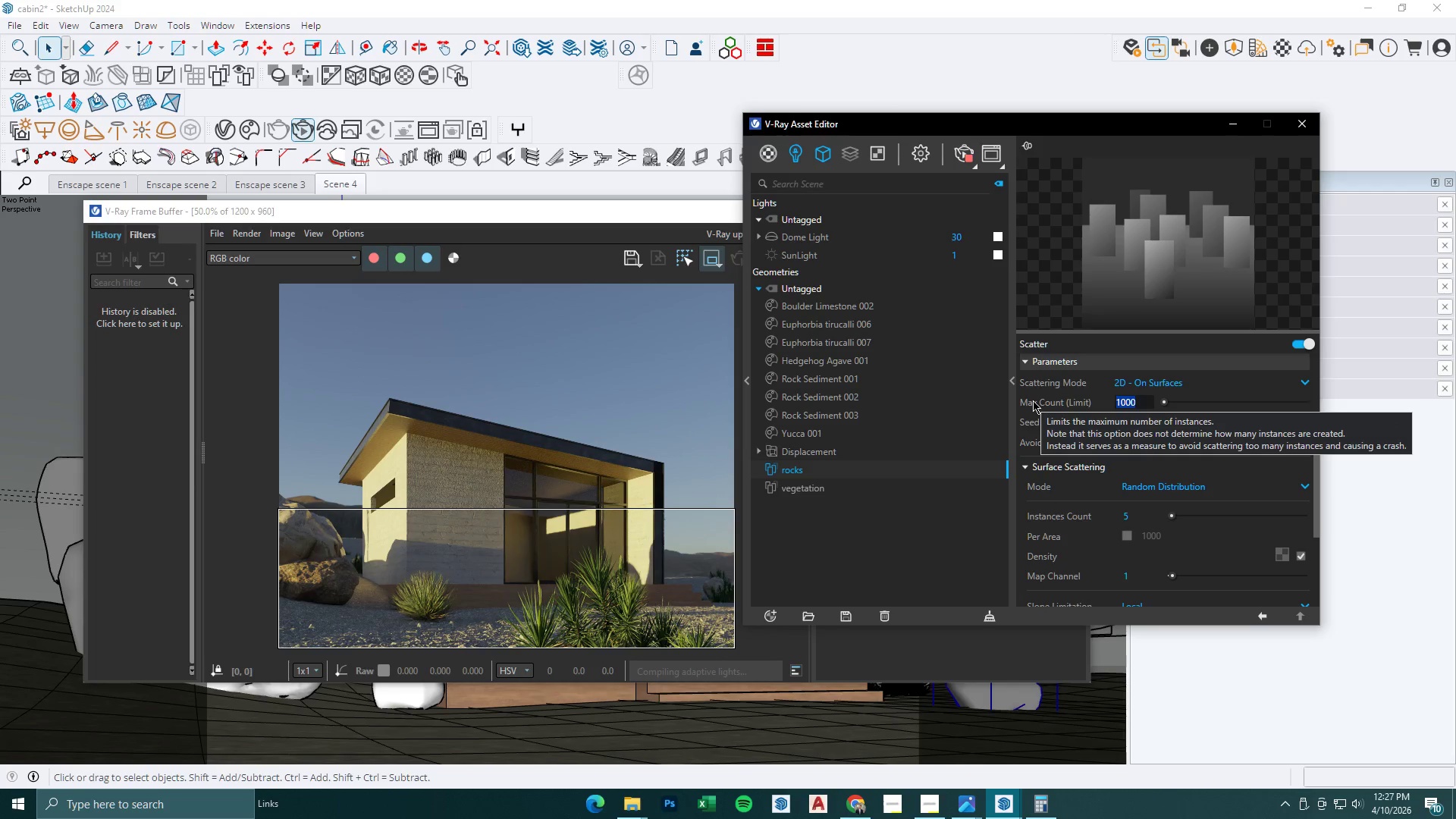 
key(Numpad2)
 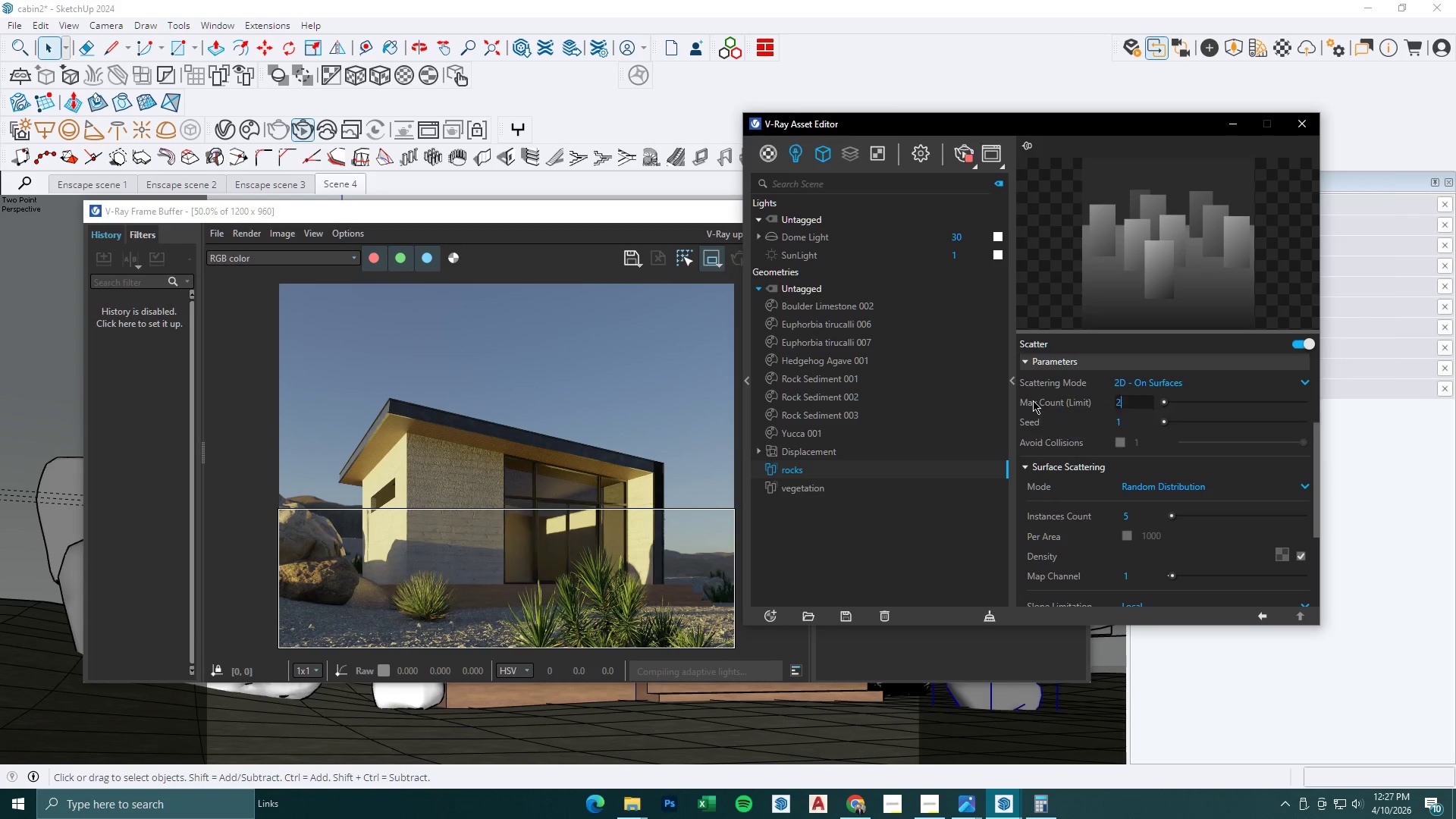 
key(Numpad0)
 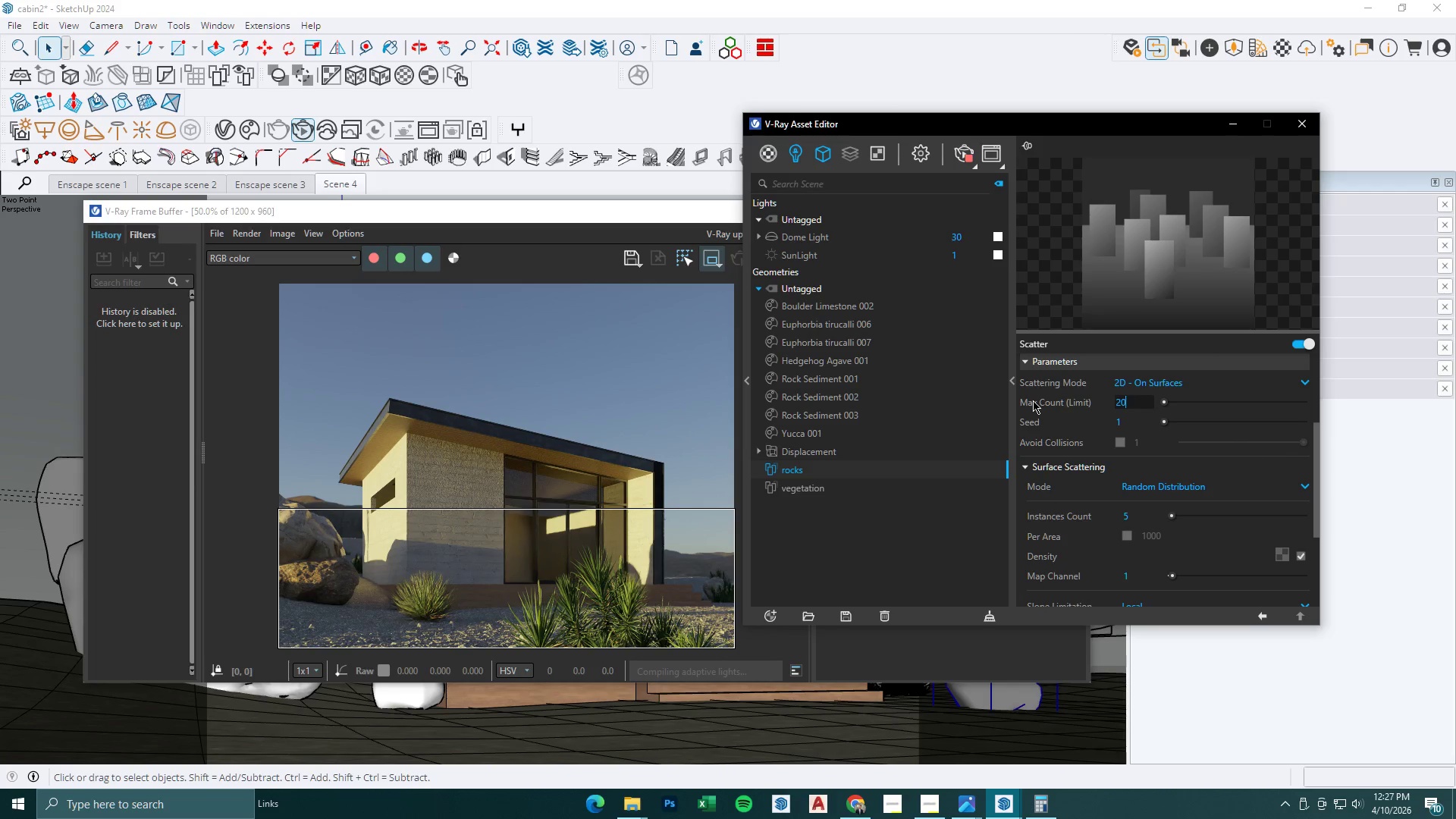 
key(Numpad0)
 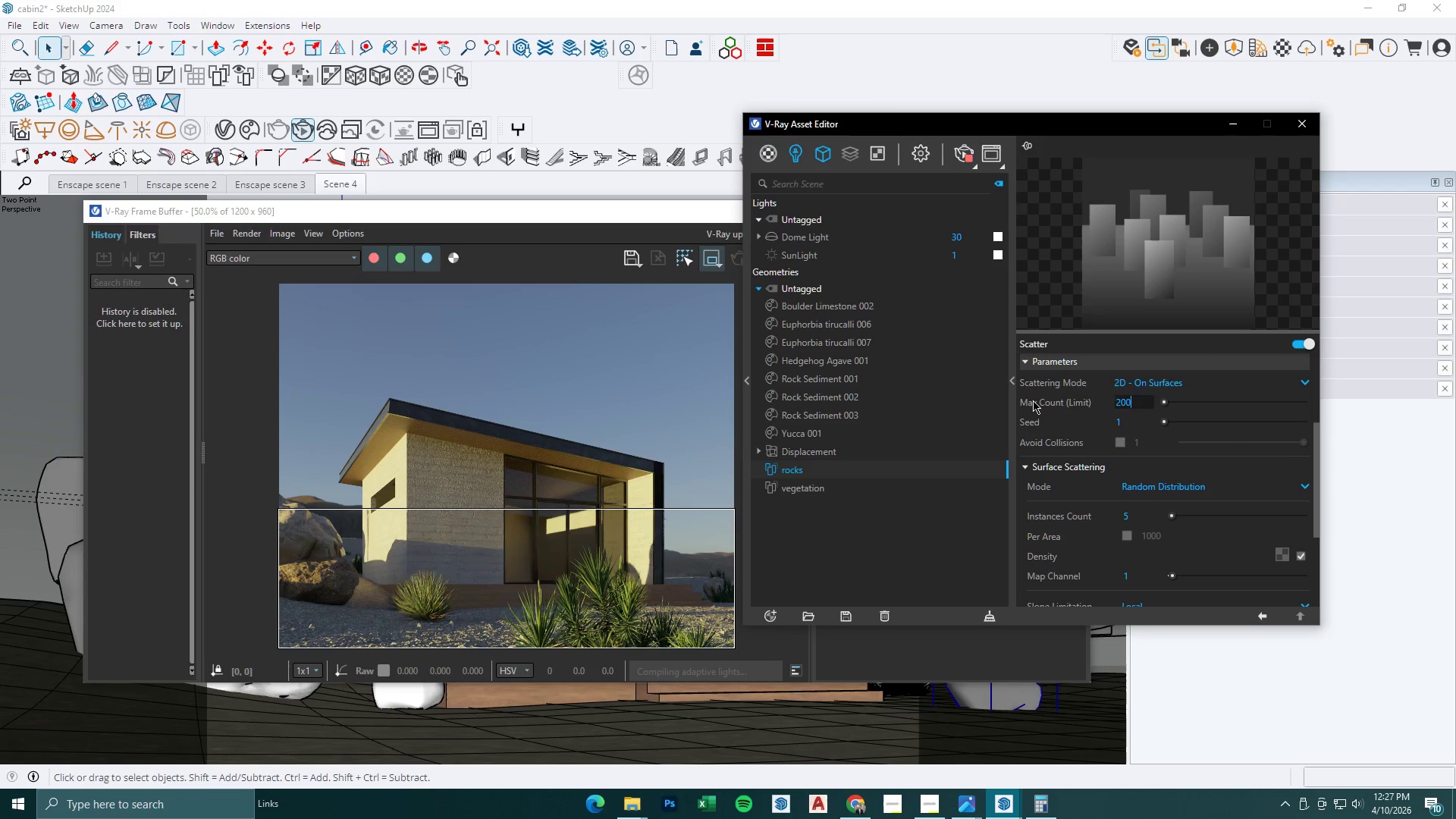 
key(Numpad0)
 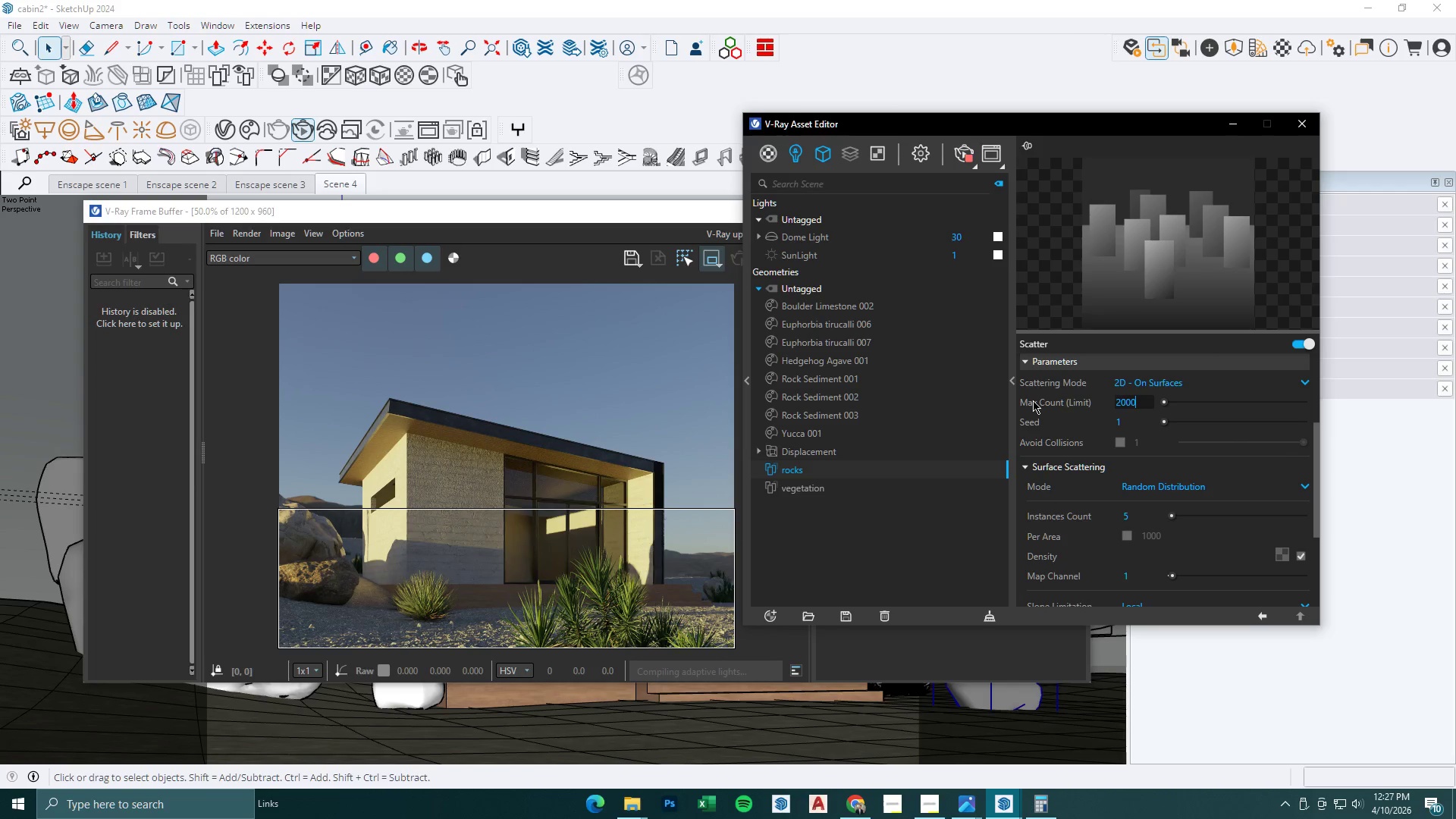 
key(NumpadEnter)
 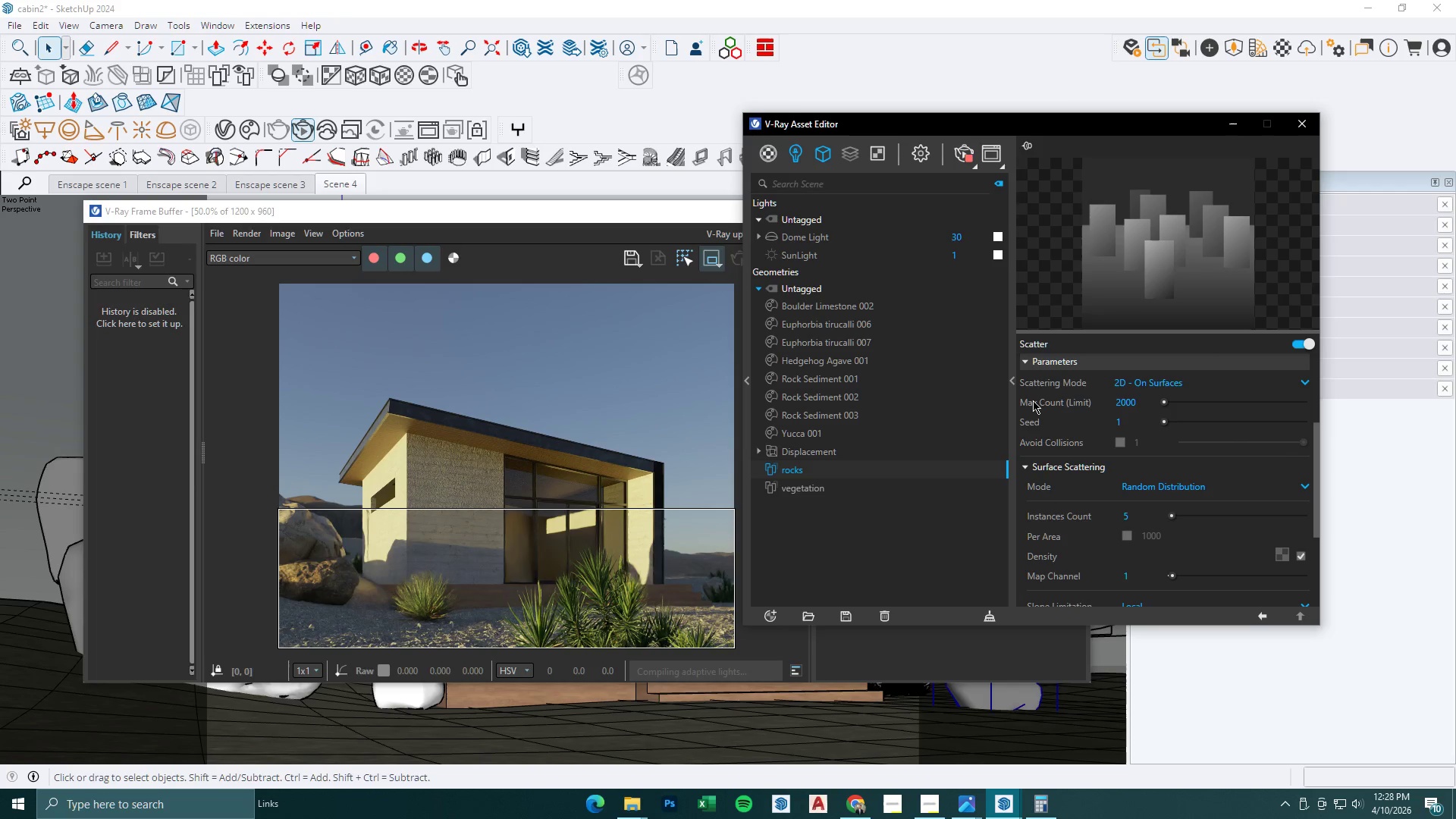 
wait(9.58)
 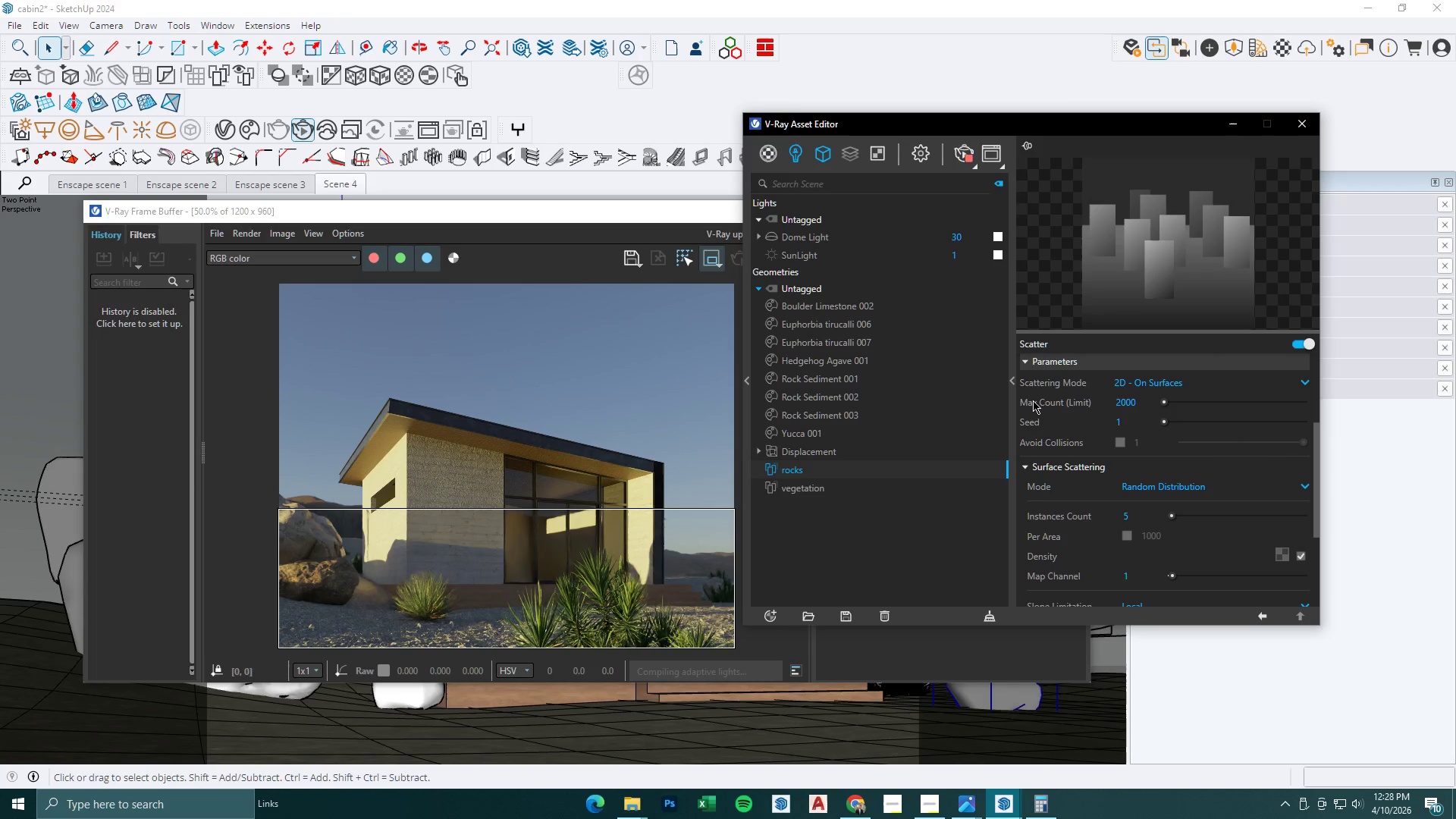 
left_click_drag(start_coordinate=[1137, 516], to_coordinate=[1081, 516])
 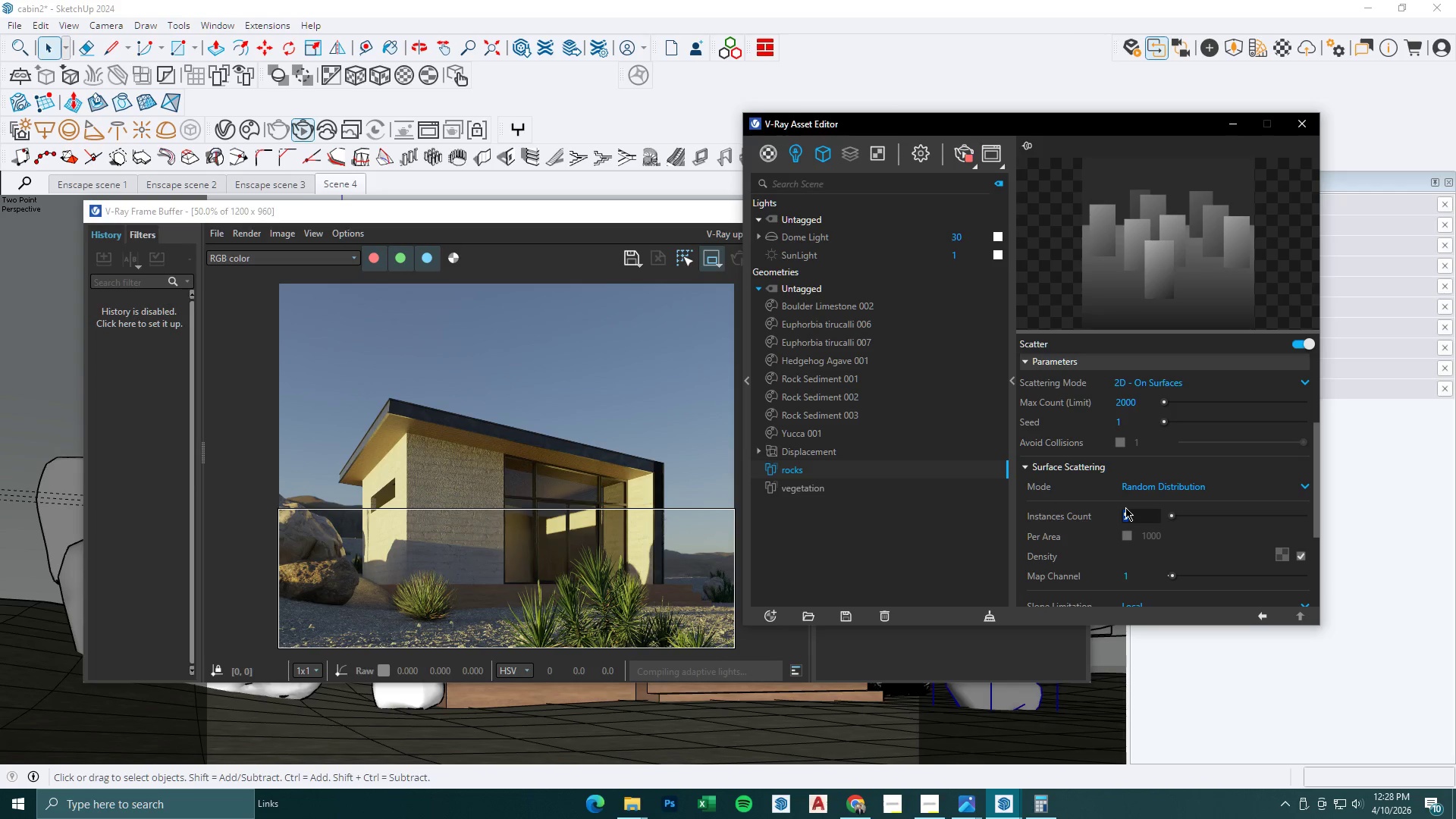 
key(Numpad1)
 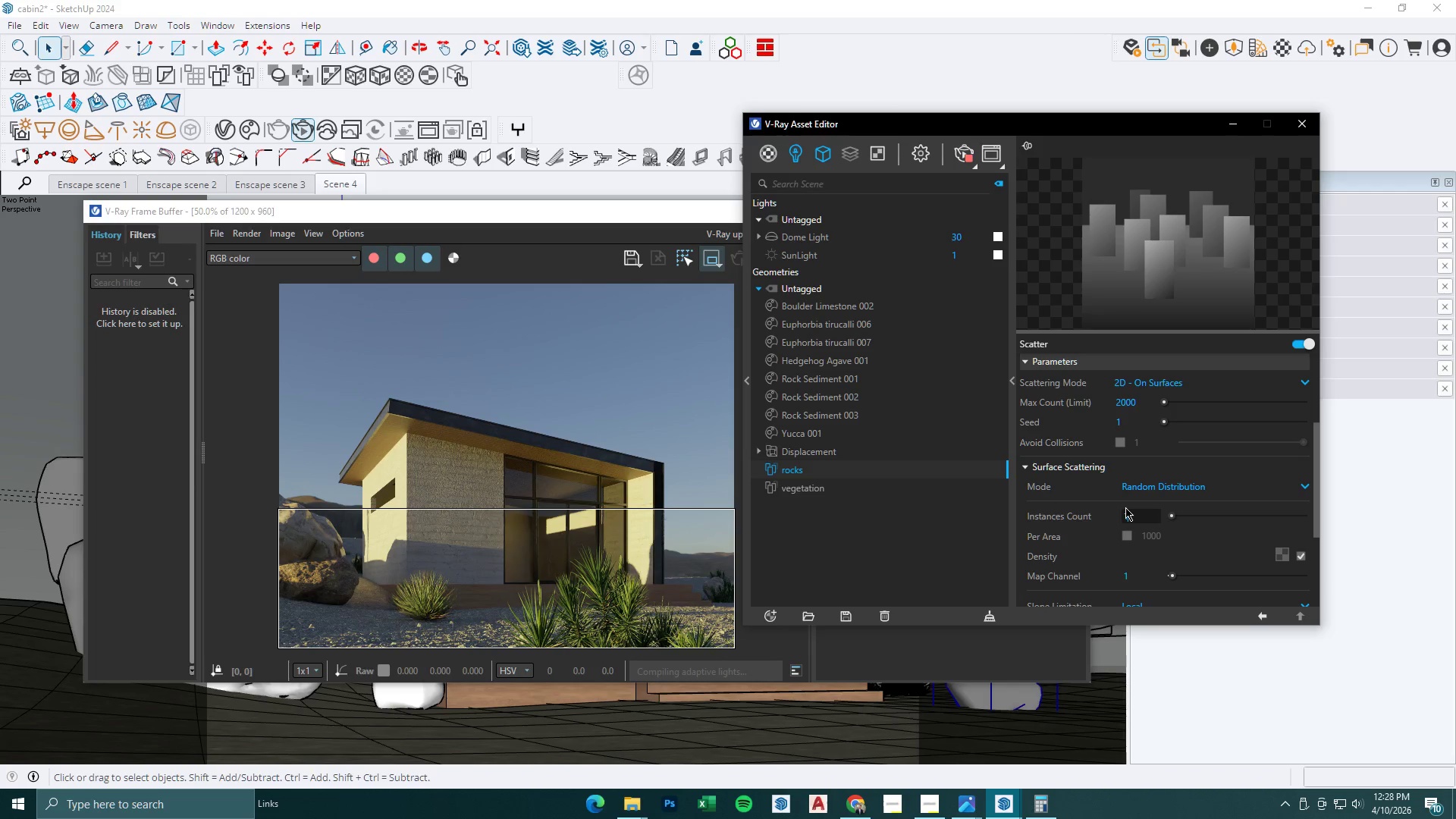 
key(Numpad0)
 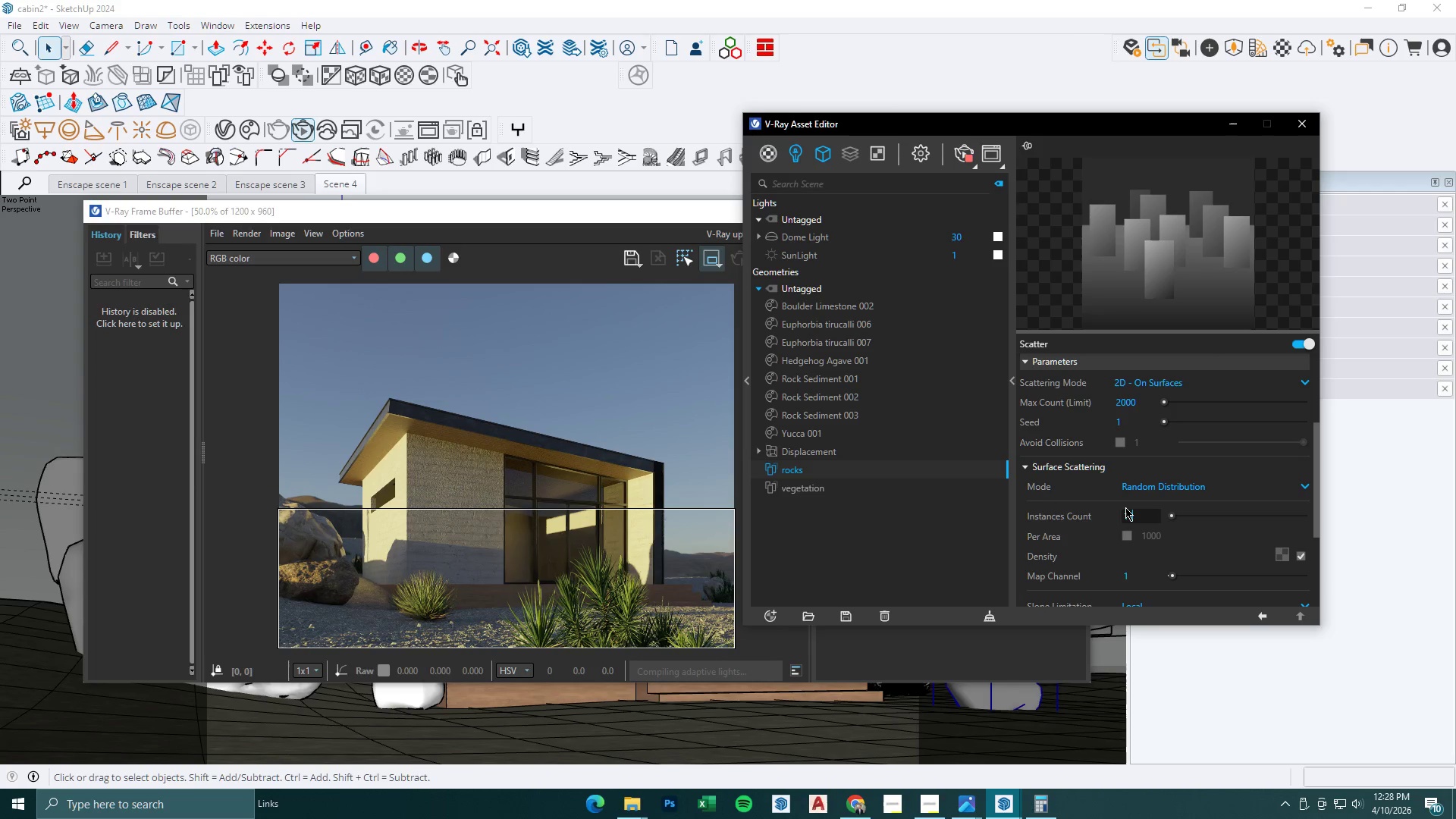 
key(Numpad0)
 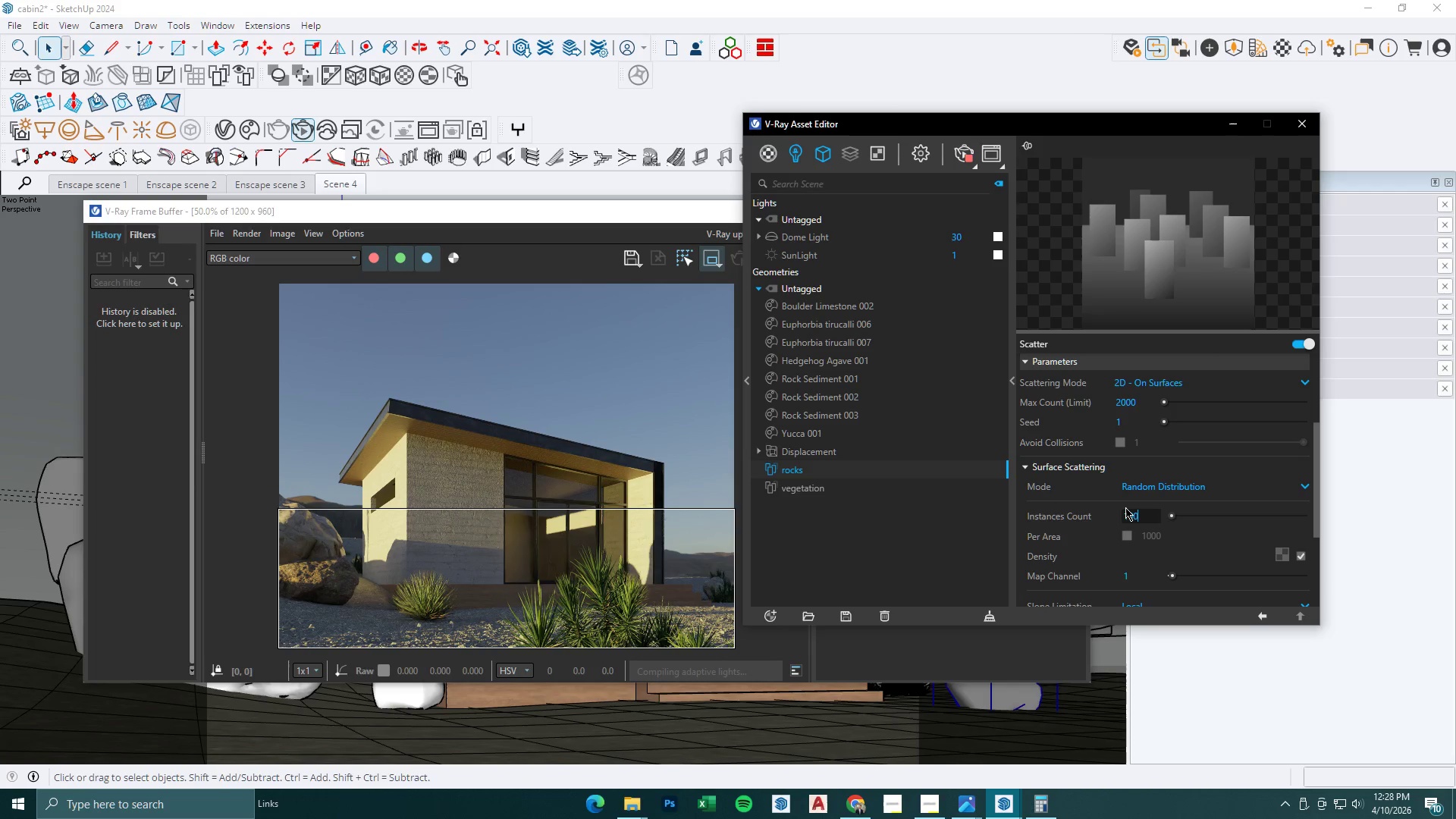 
key(NumpadEnter)
 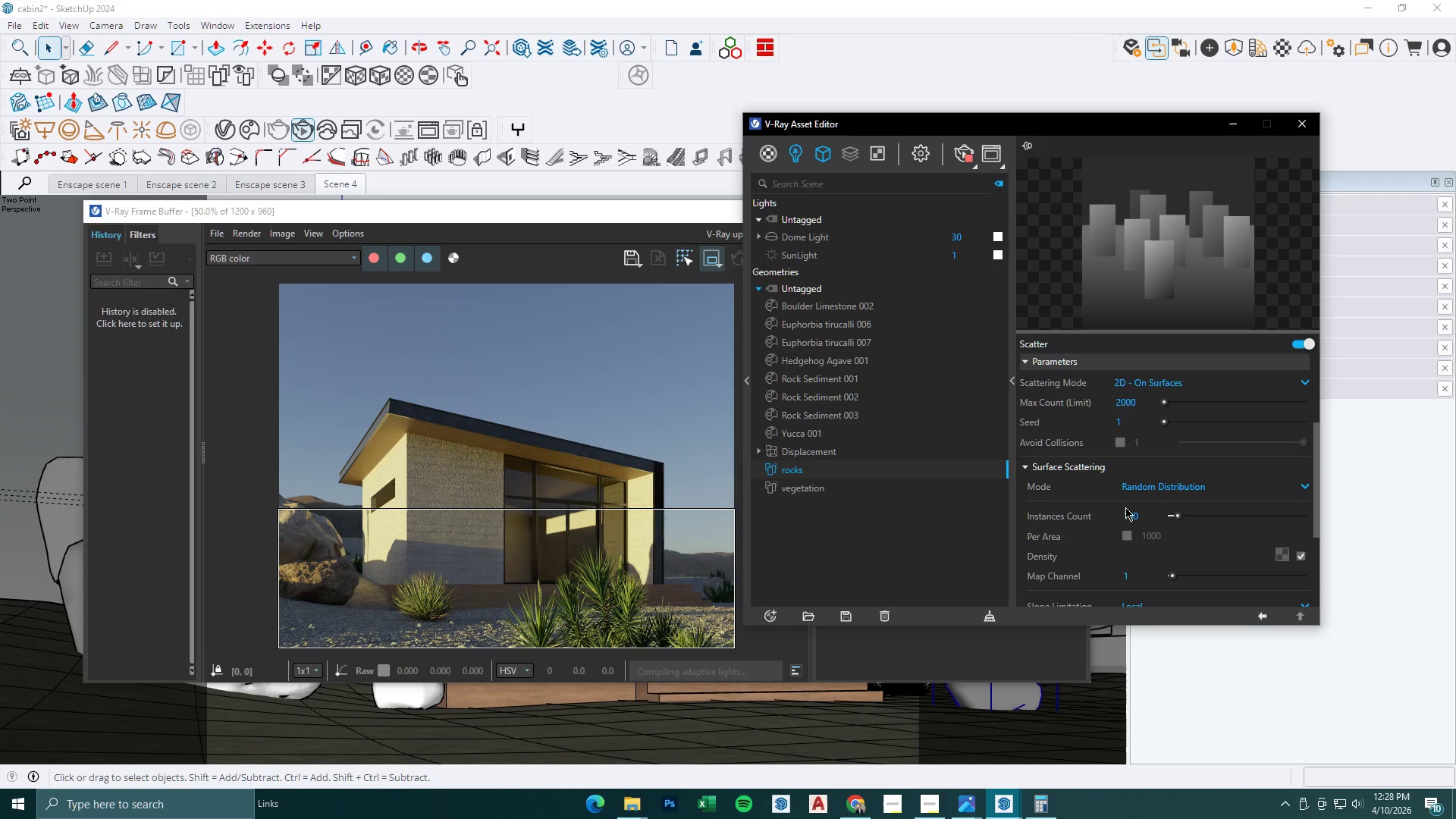 
key(NumpadEnter)
 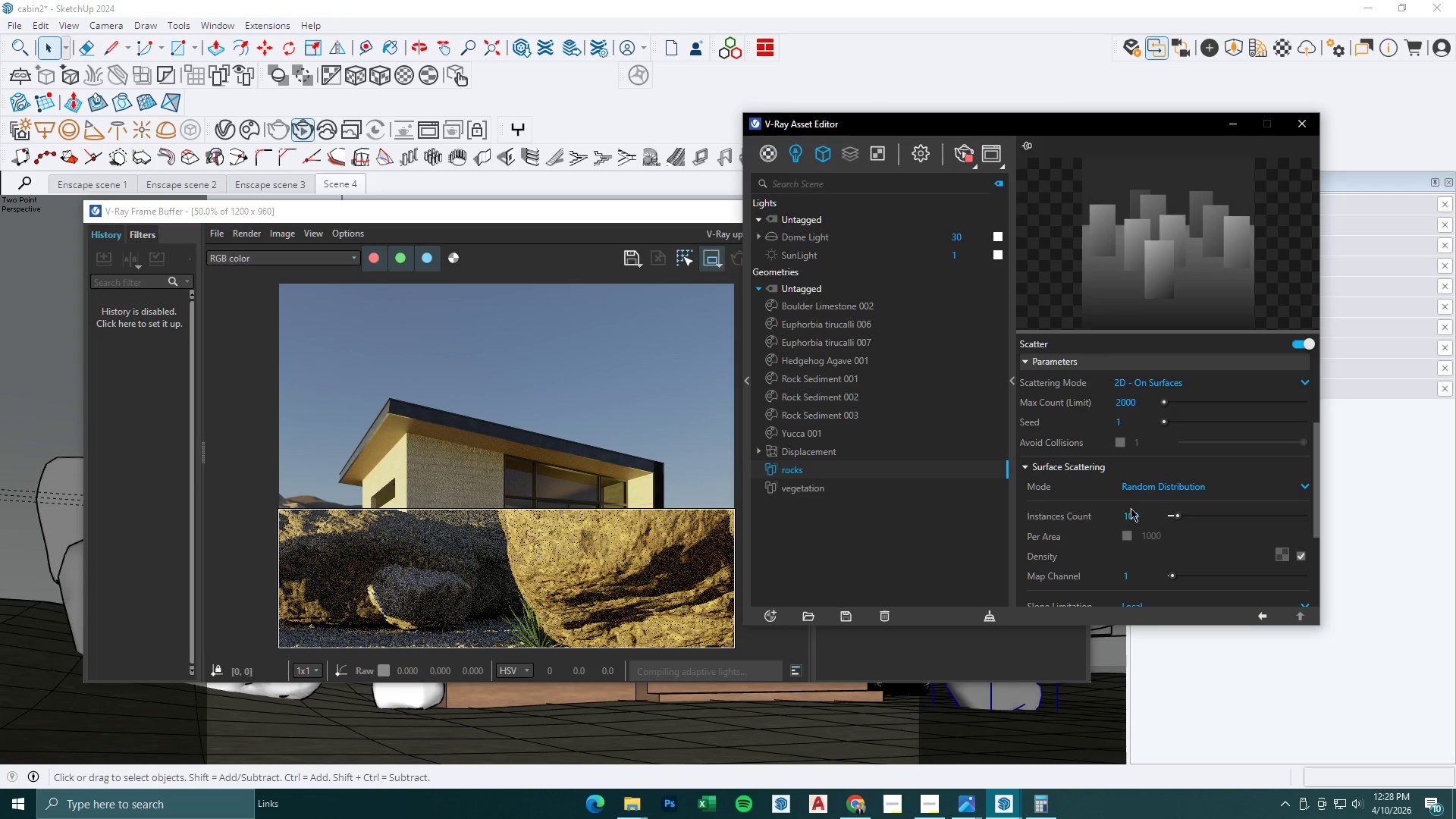 
left_click_drag(start_coordinate=[1147, 402], to_coordinate=[1056, 397])
 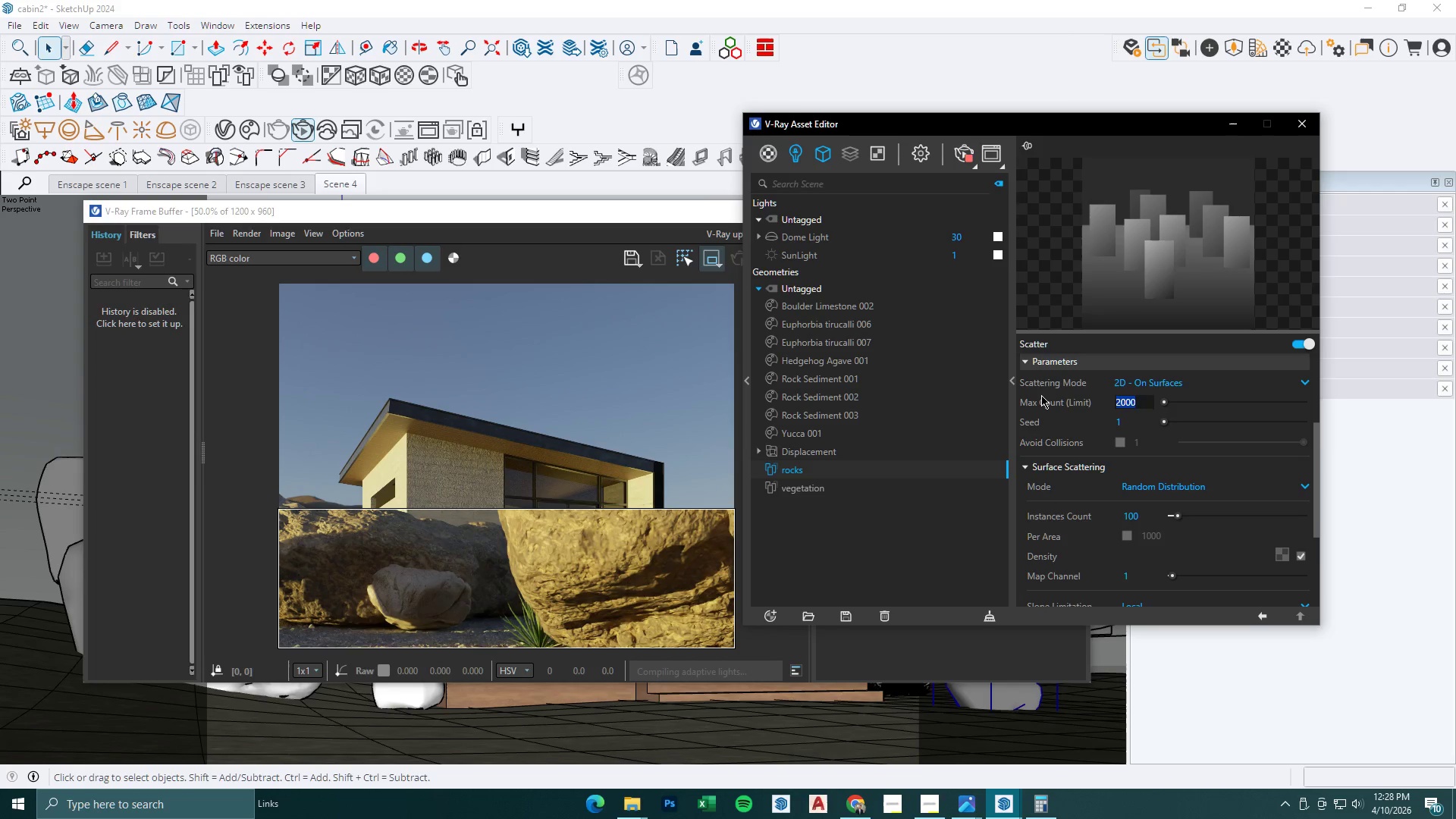 
key(Numpad1)
 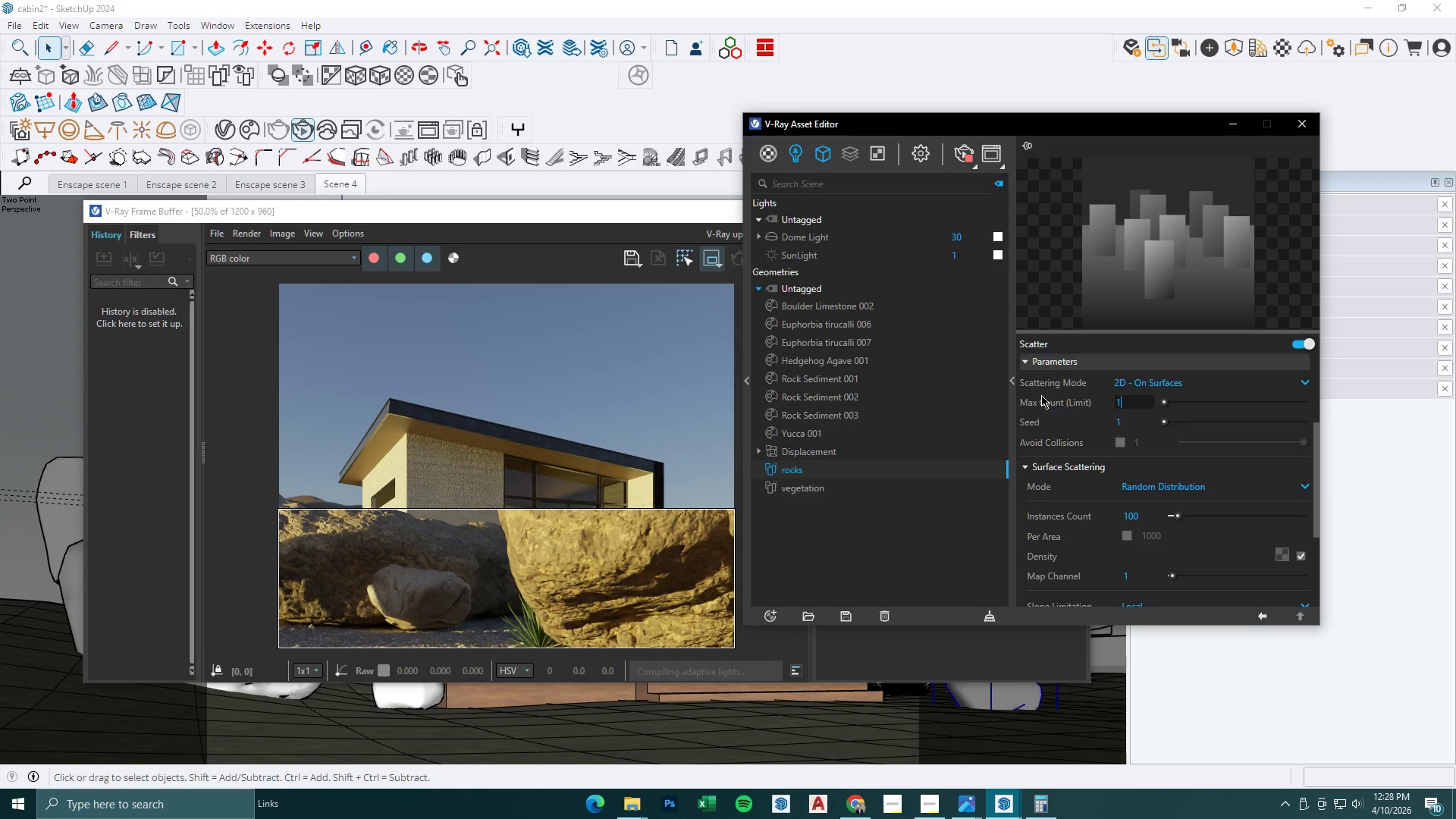 
key(Numpad0)
 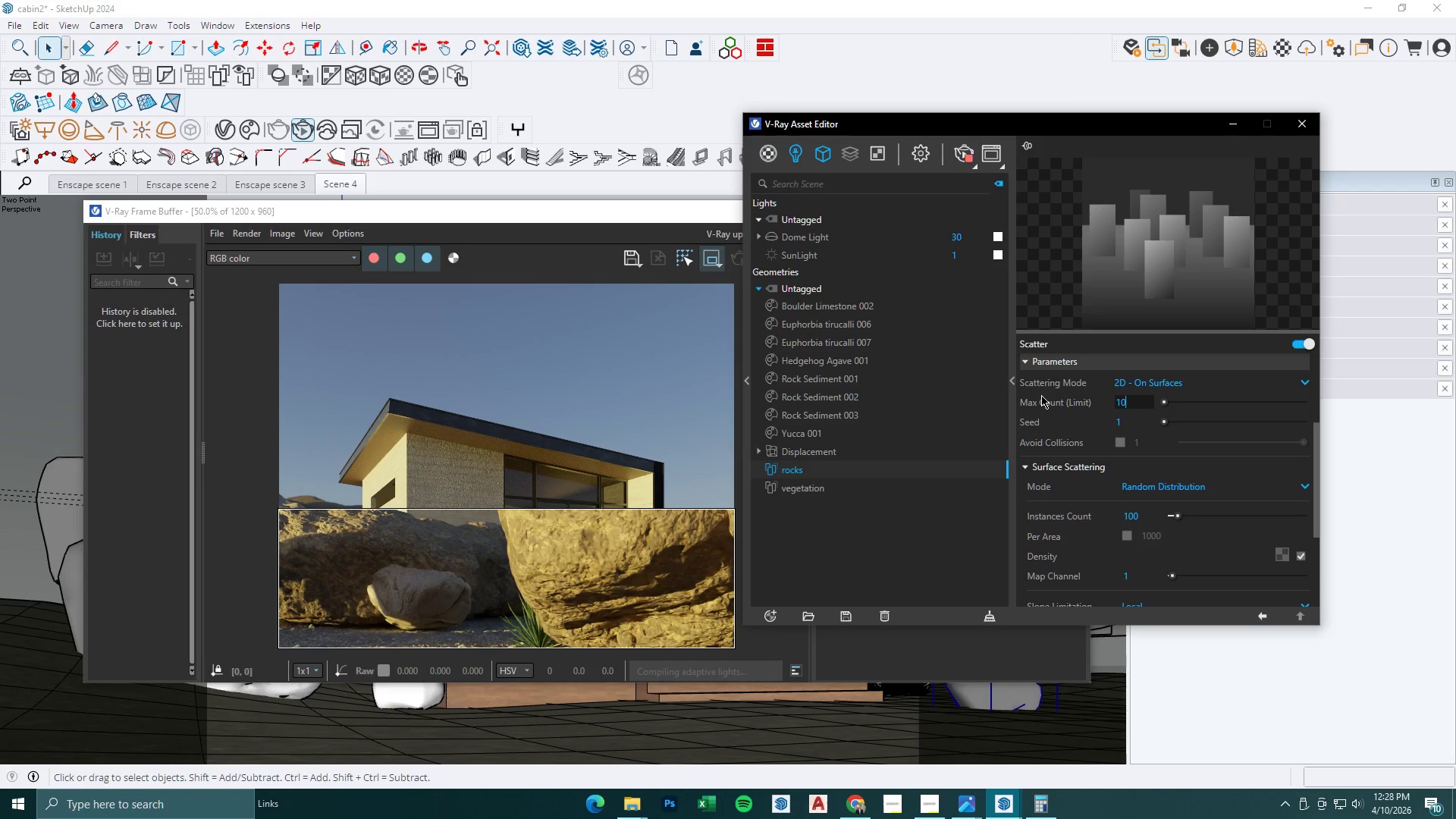 
key(Numpad0)
 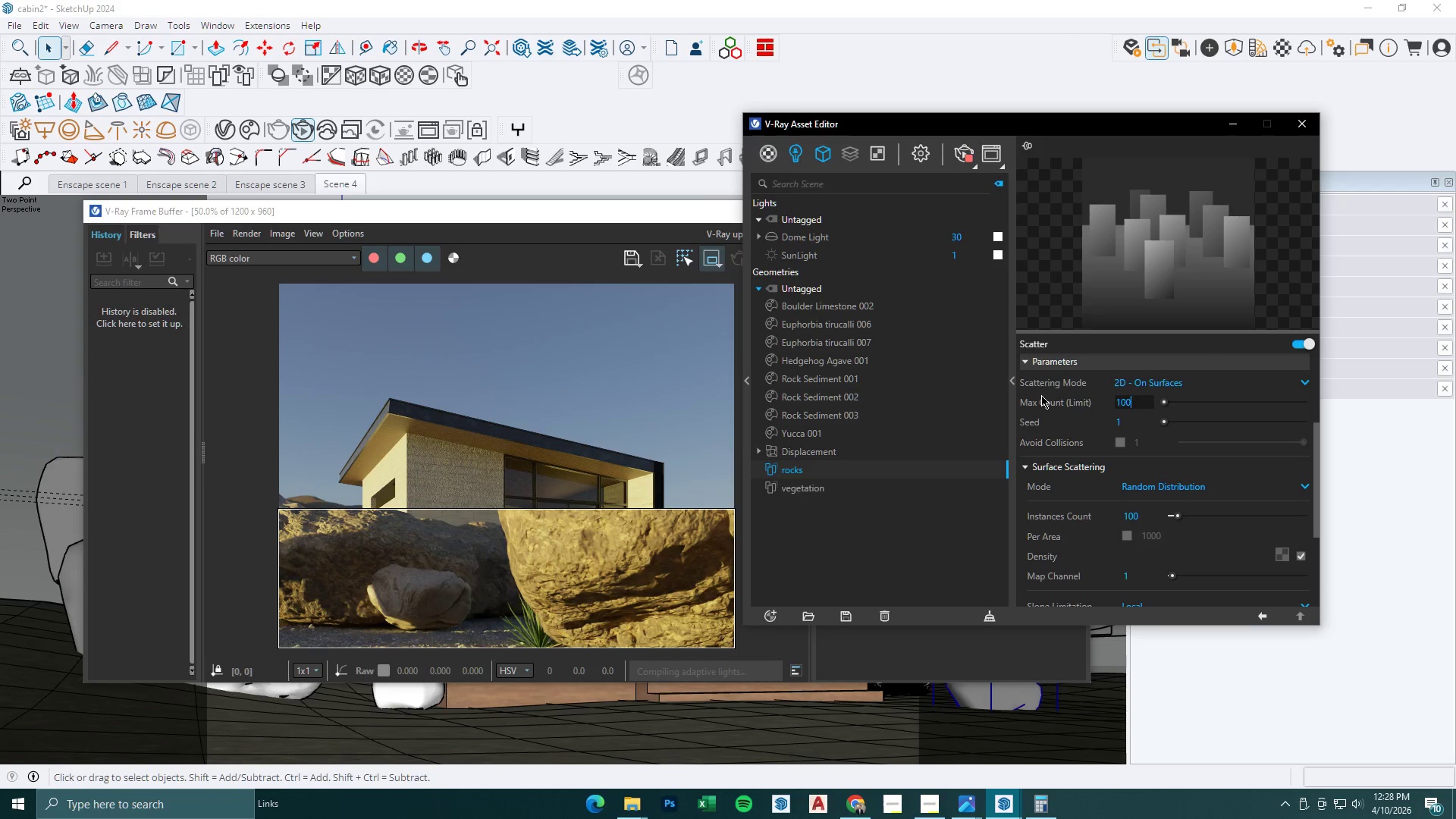 
key(NumpadEnter)
 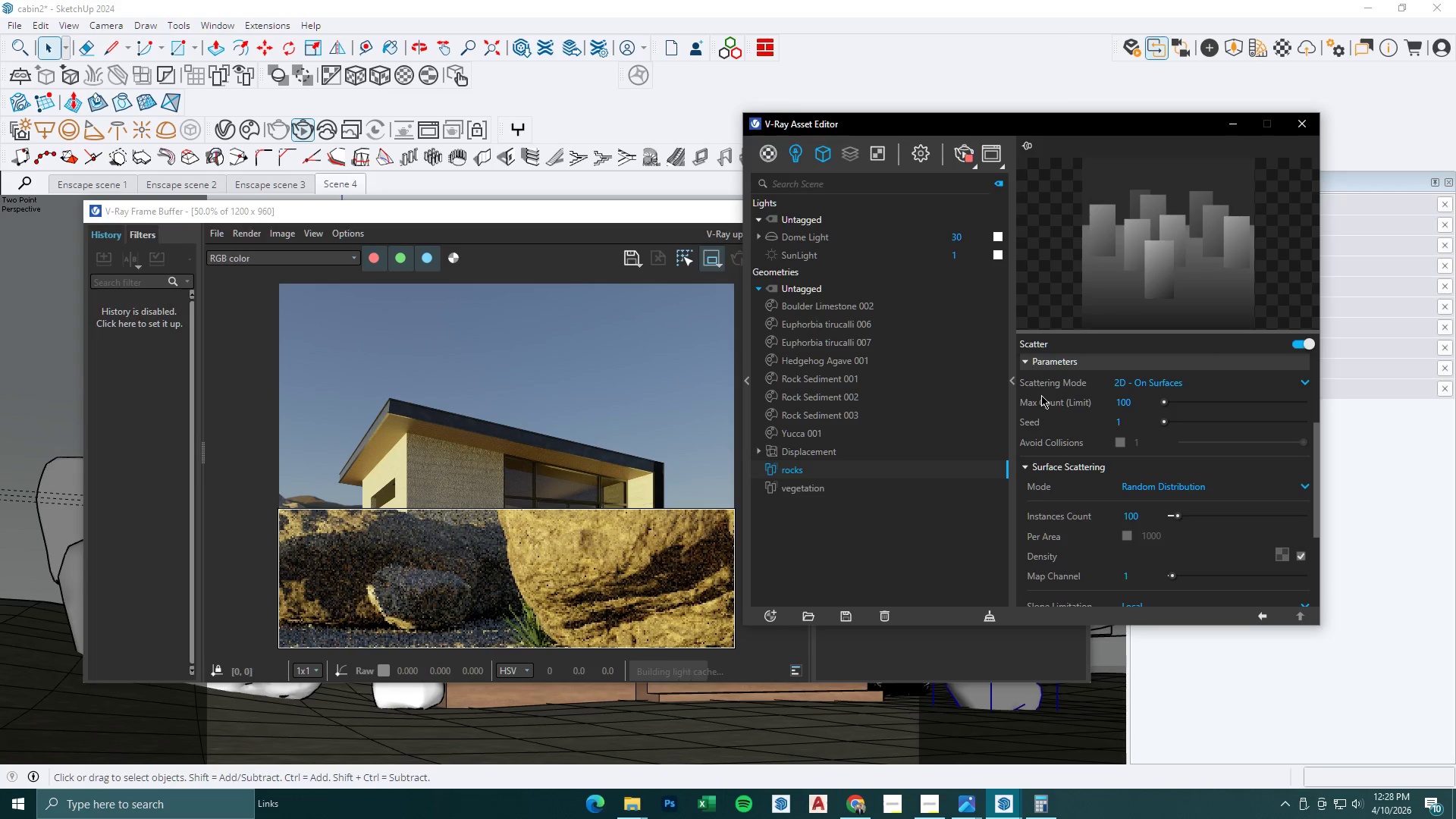 
left_click_drag(start_coordinate=[1144, 399], to_coordinate=[1093, 399])
 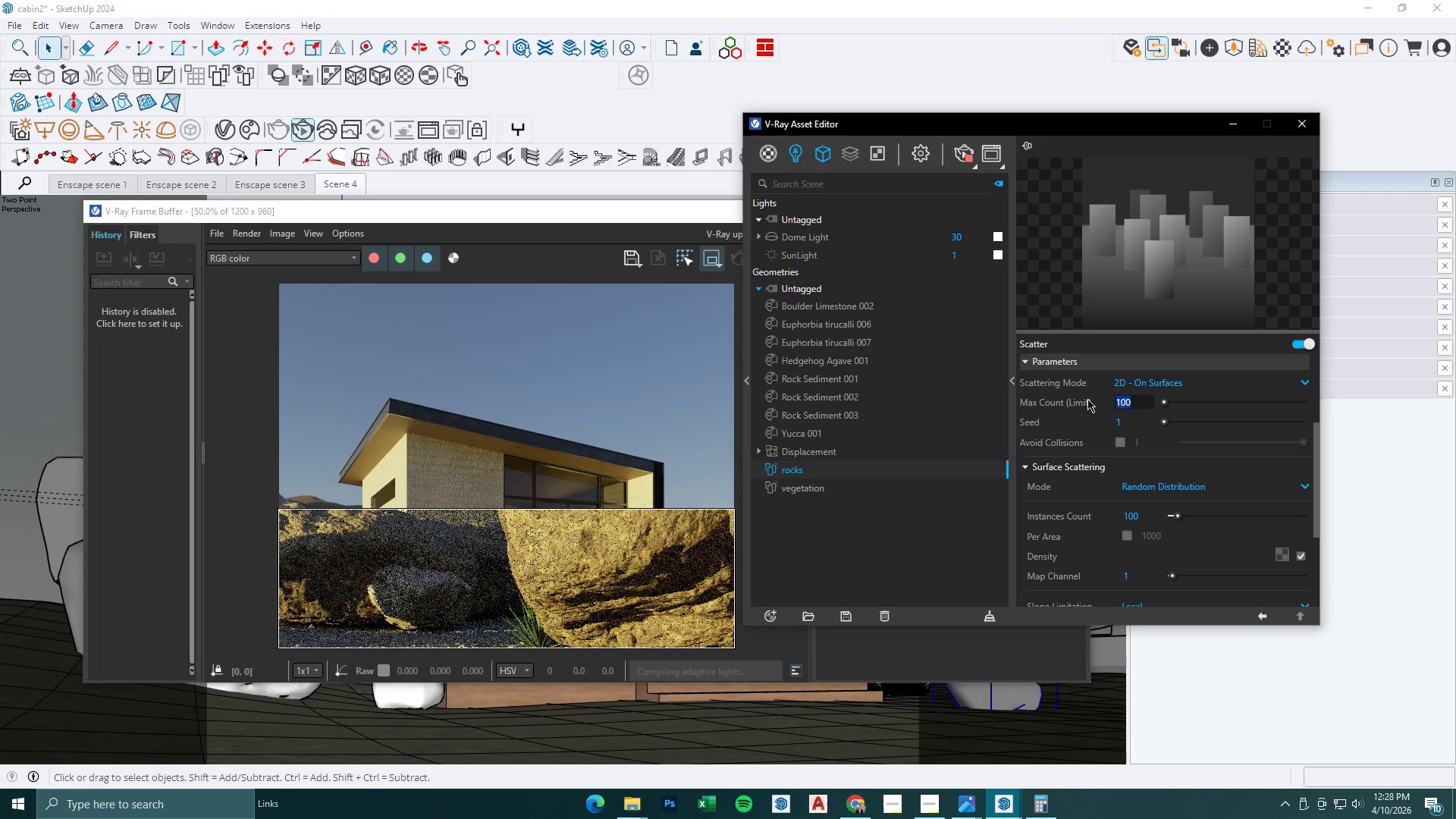 
key(Numpad5)
 